 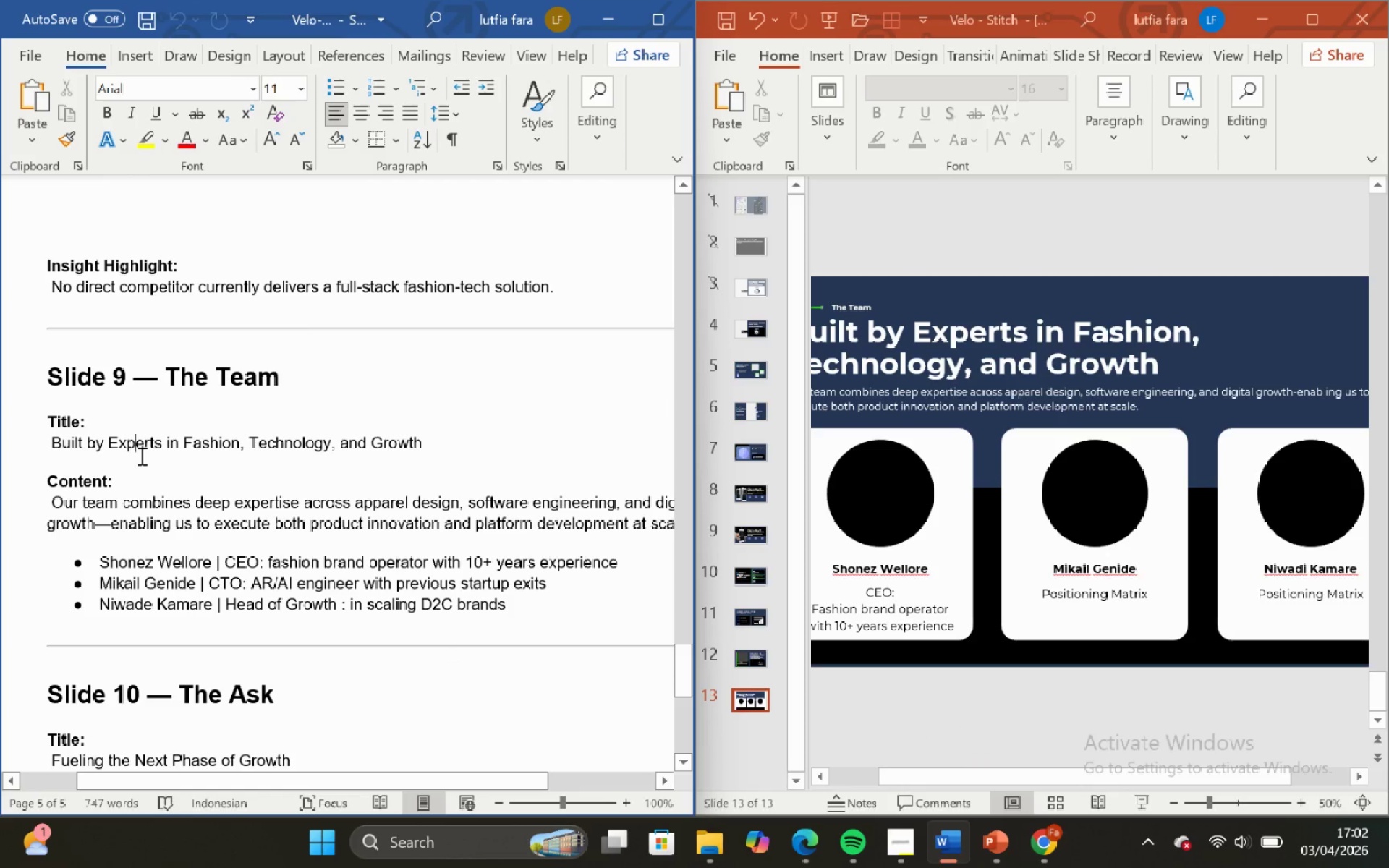 
left_click([166, 452])
 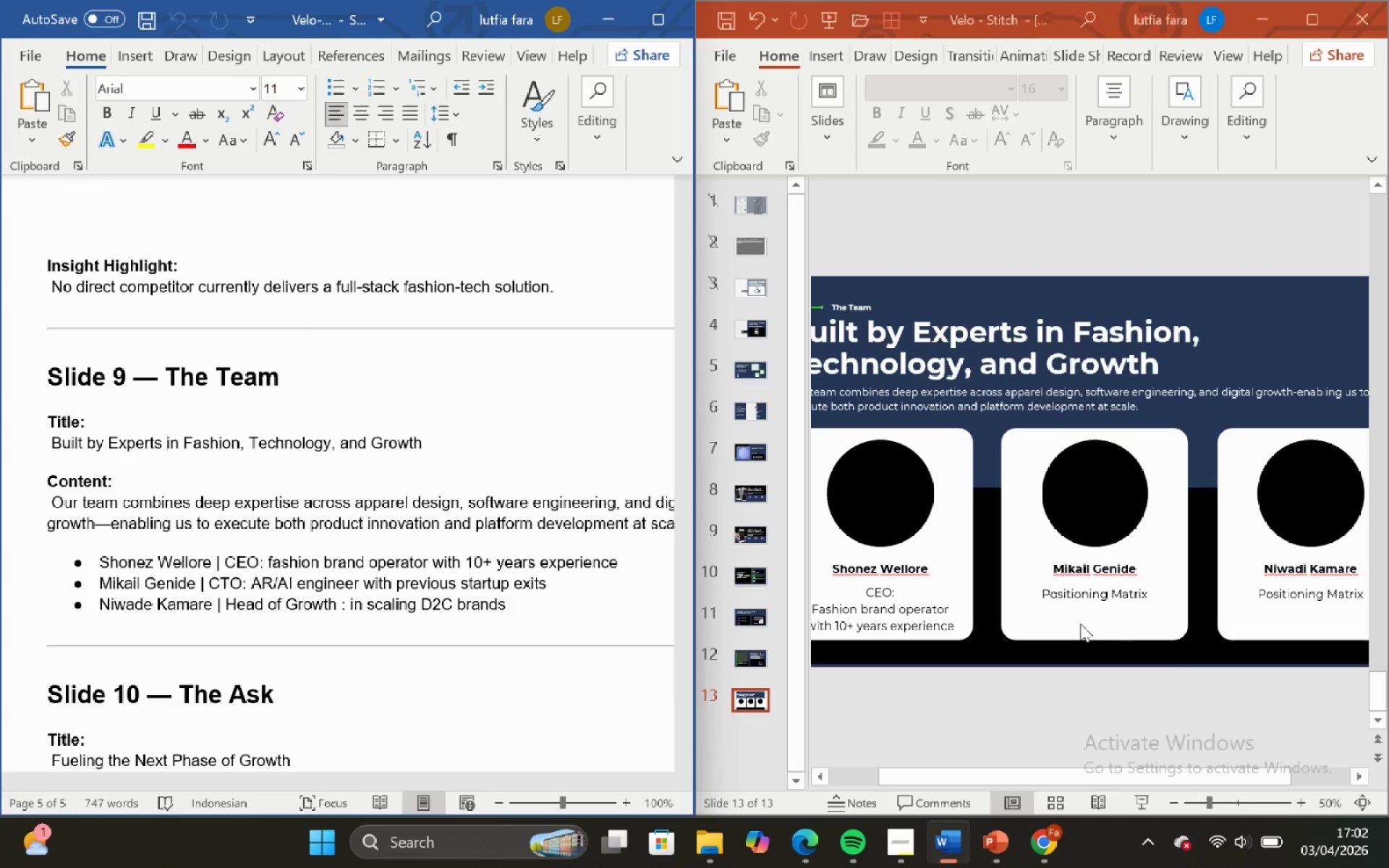 
left_click([1133, 588])
 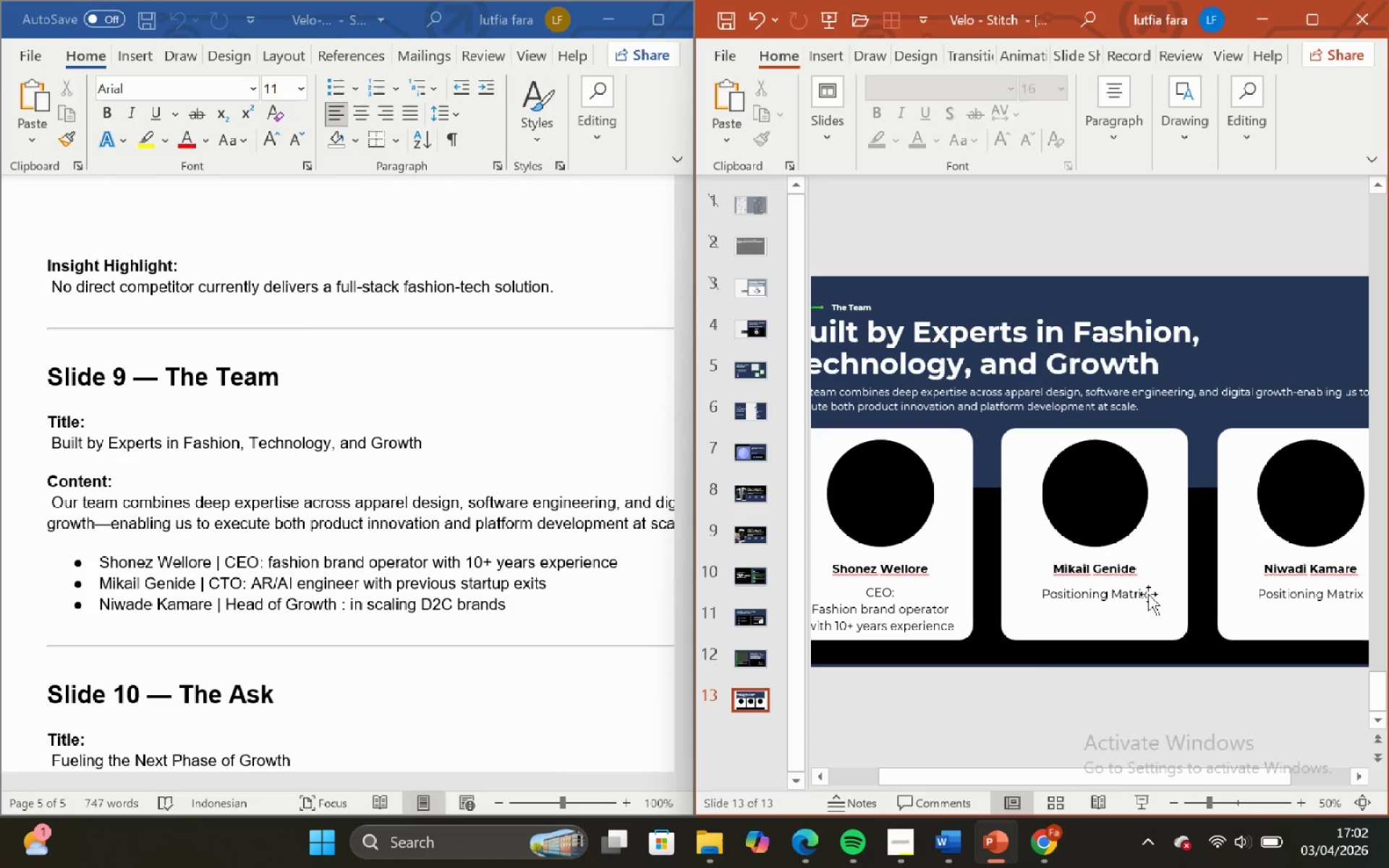 
left_click([1146, 593])
 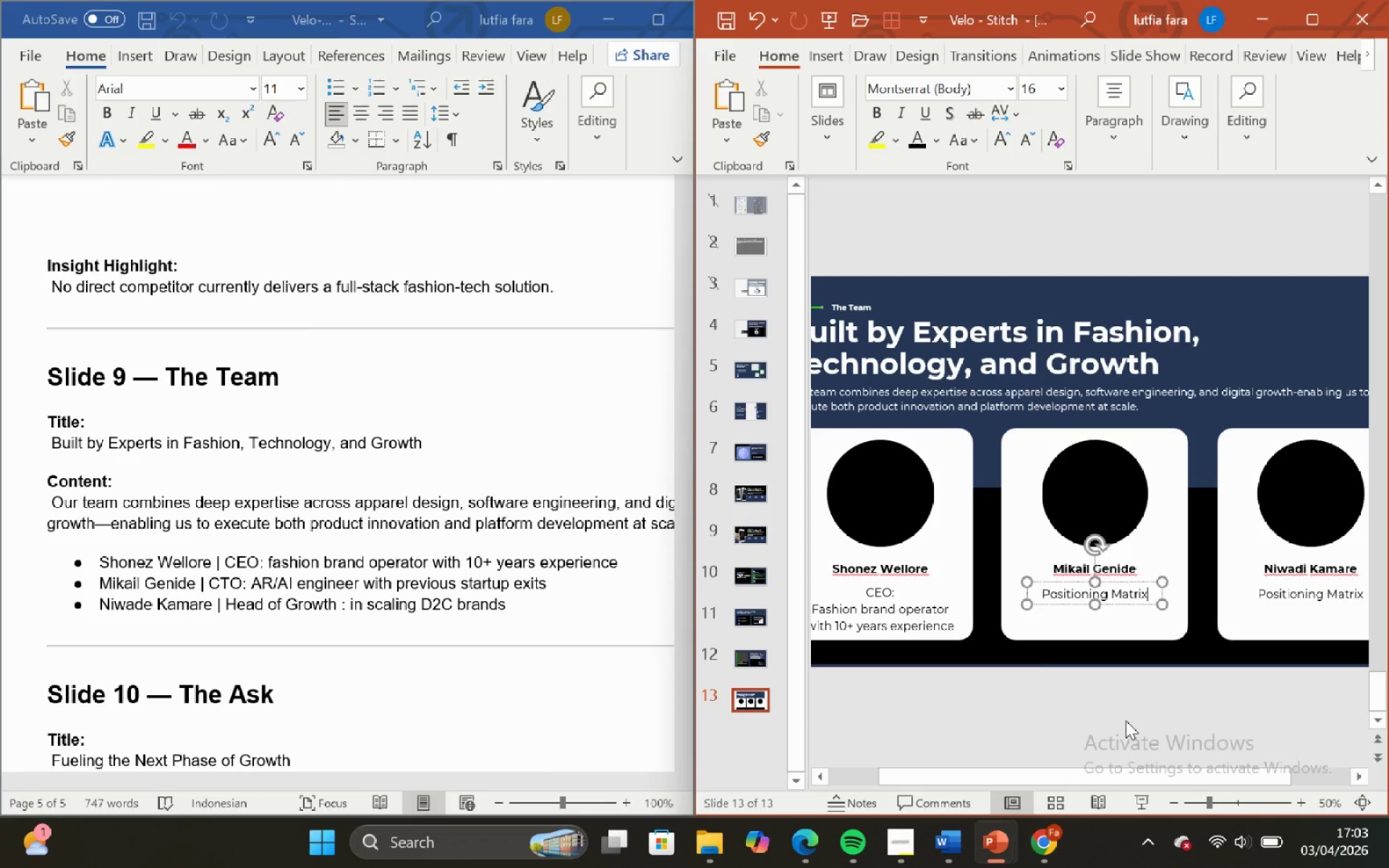 
hold_key(key=Backspace, duration=1.31)
 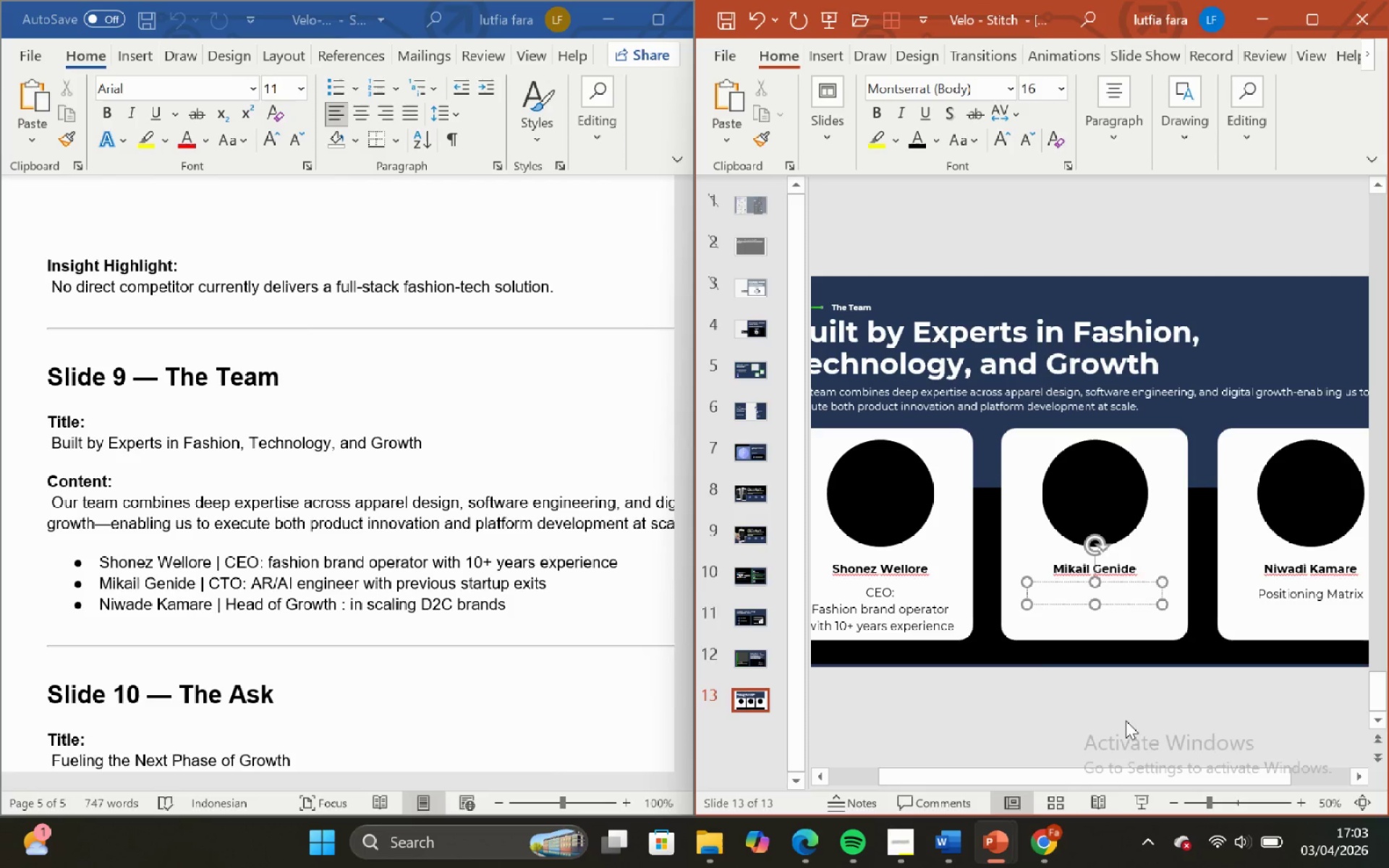 
type(CTO:)
 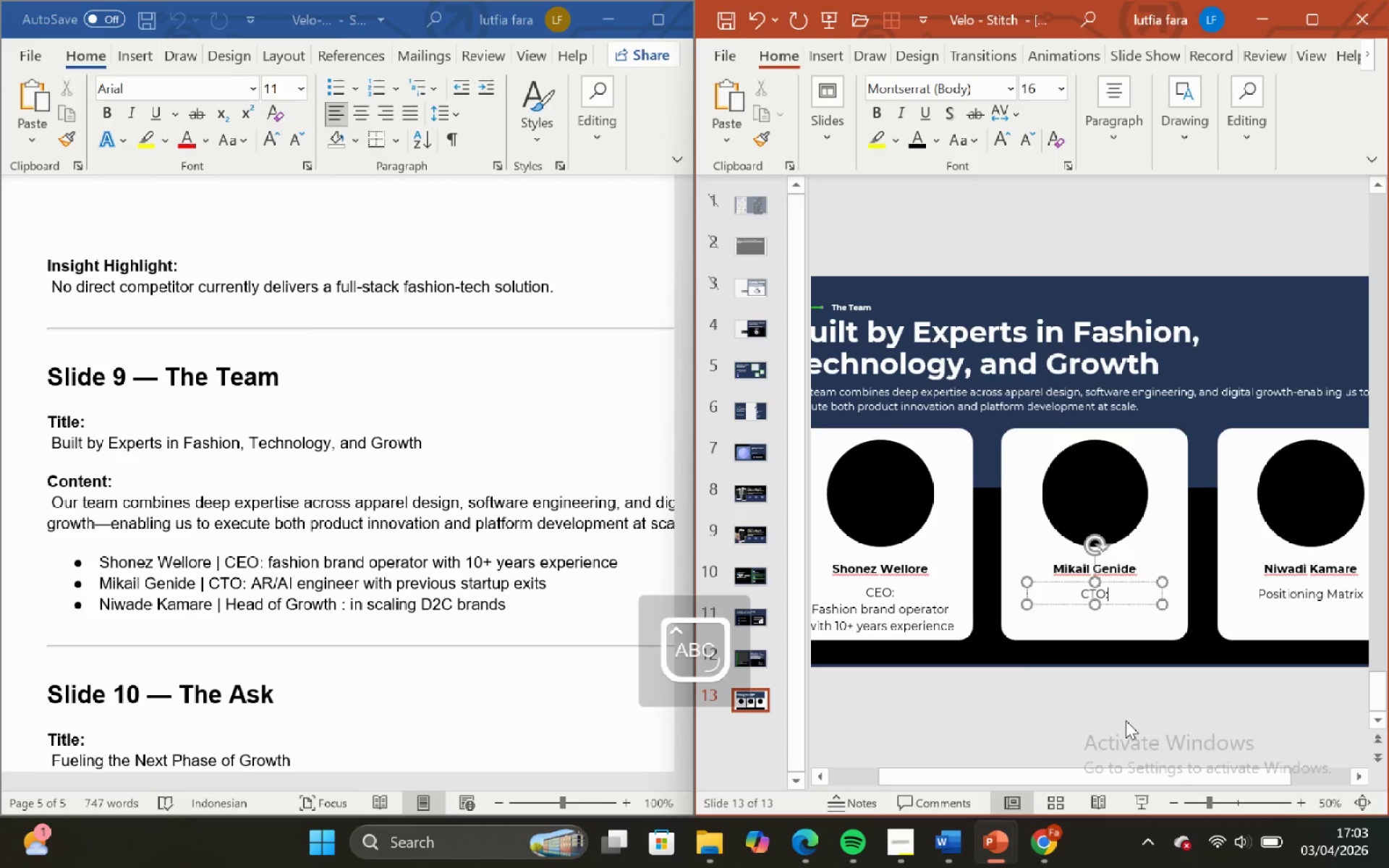 
key(Enter)
 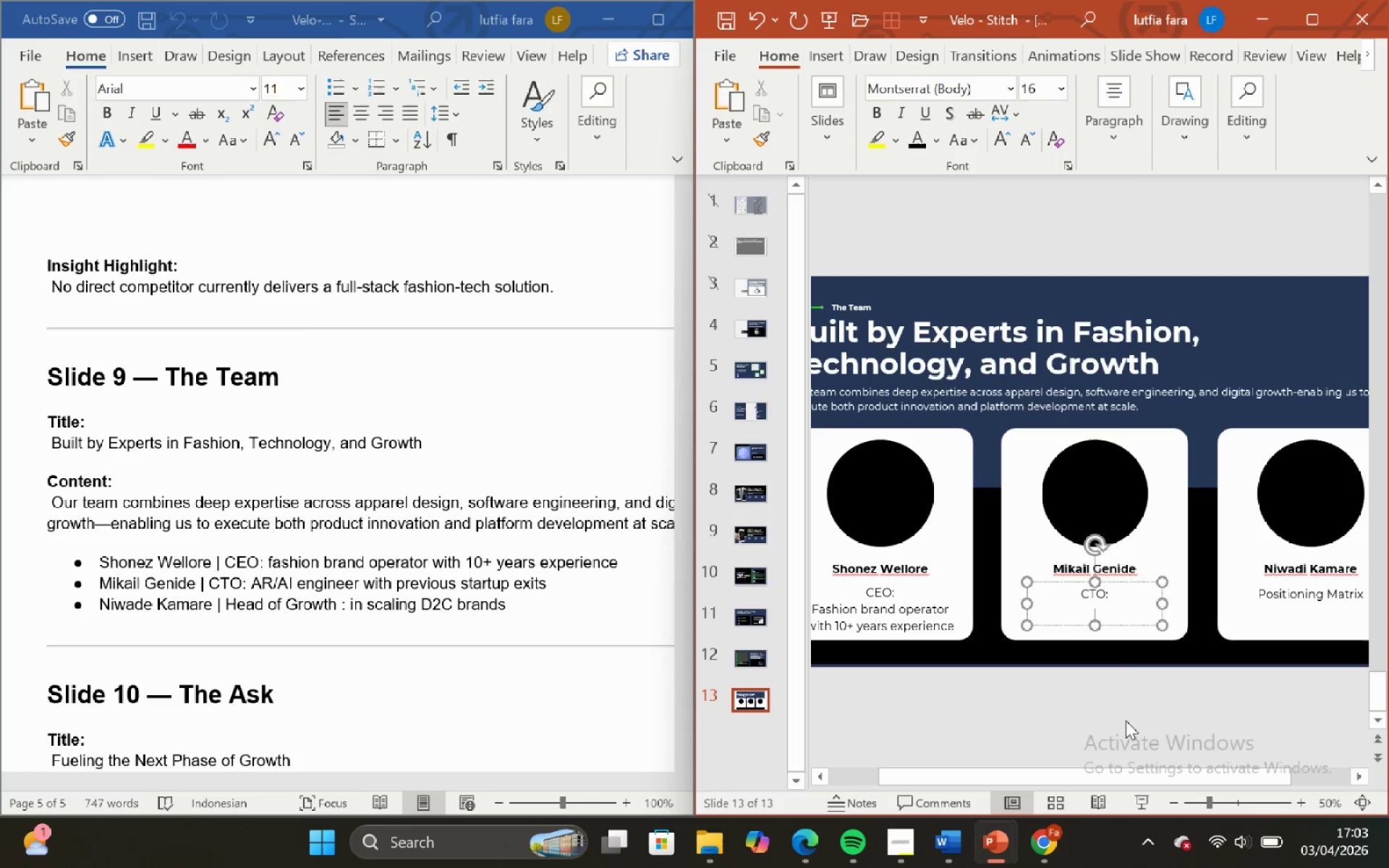 
type(AR/AI engineer with previous startup exits)
 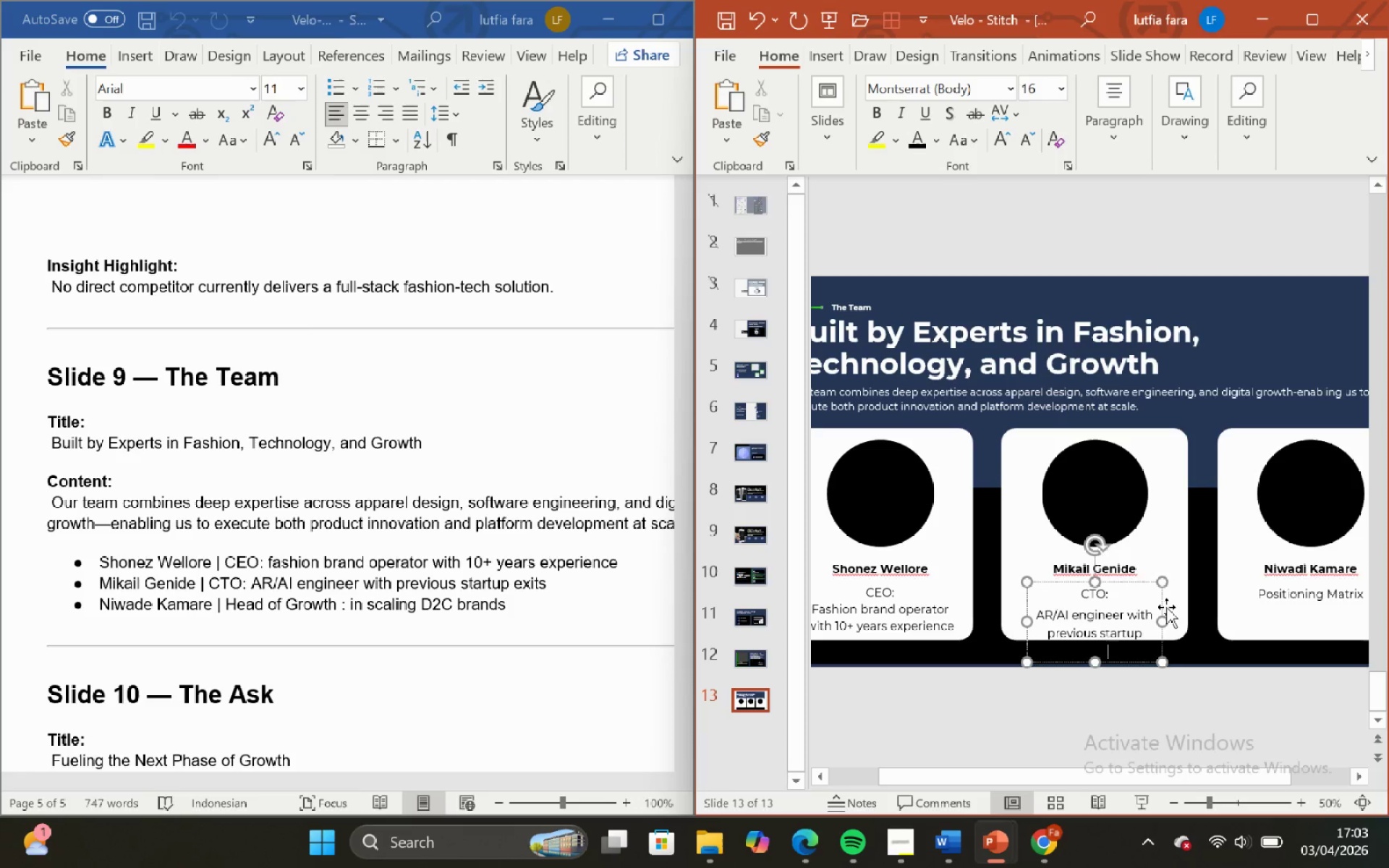 
left_click([1161, 606])
 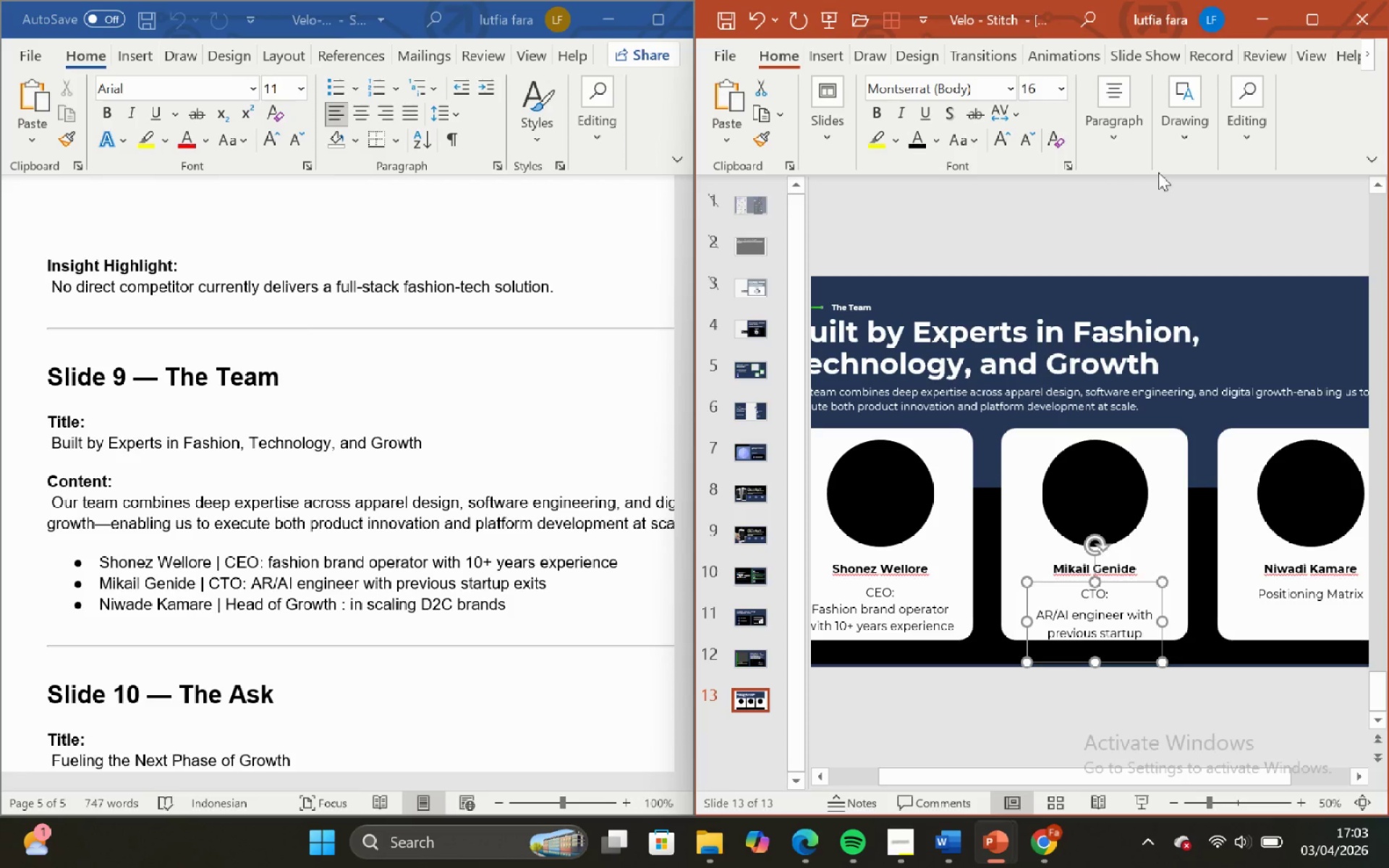 
left_click([1116, 147])
 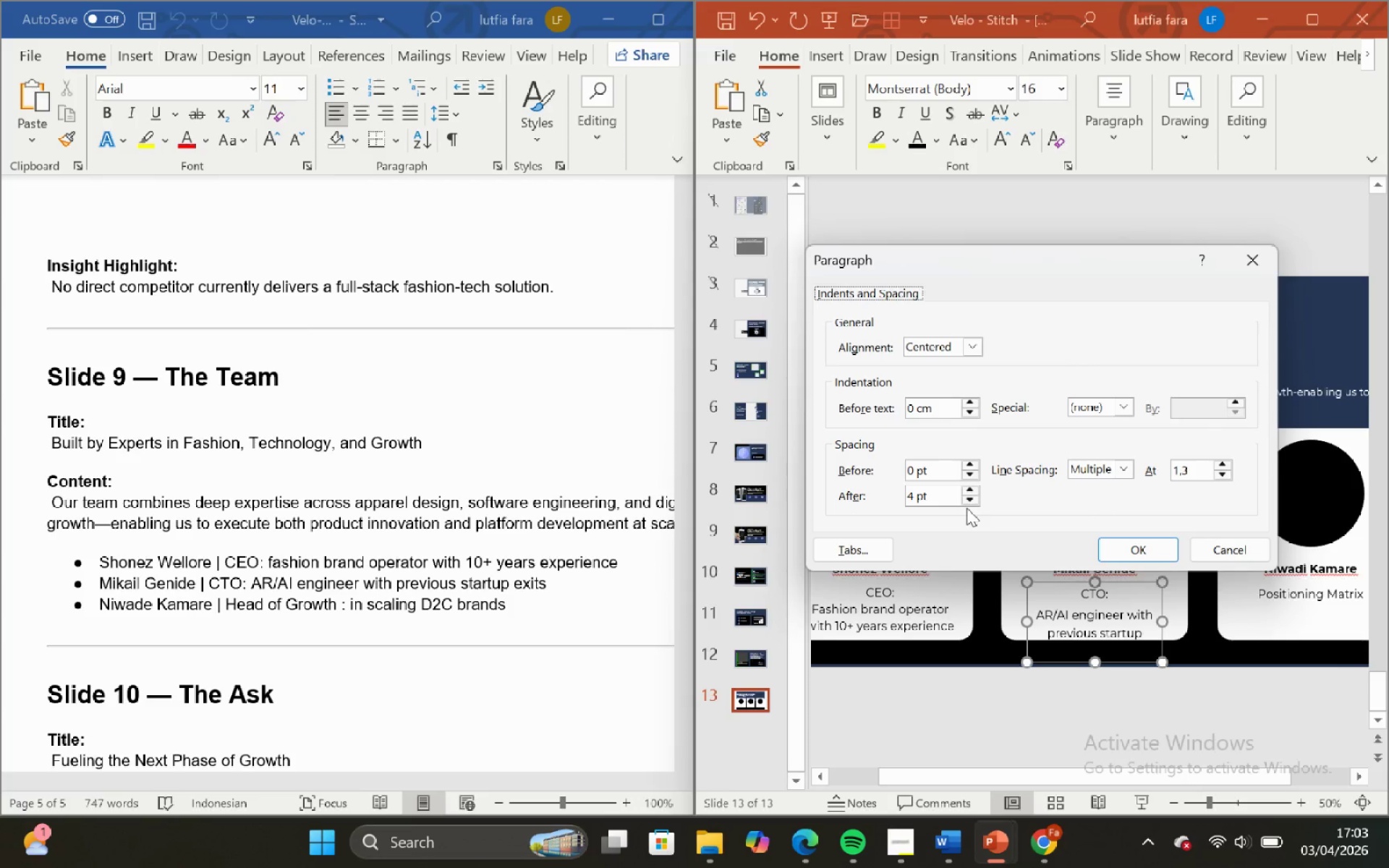 
double_click([964, 505])
 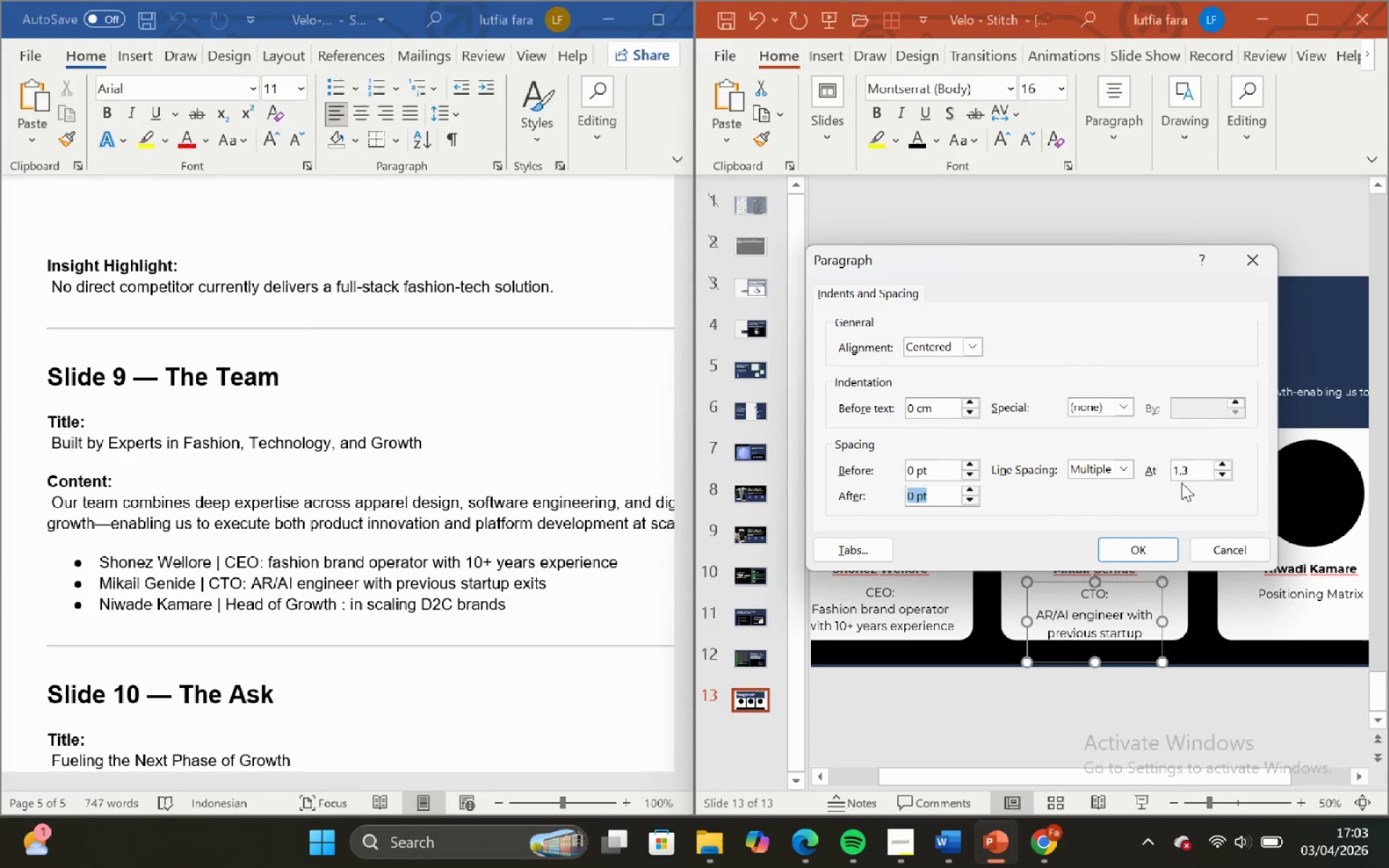 
left_click([1200, 466])
 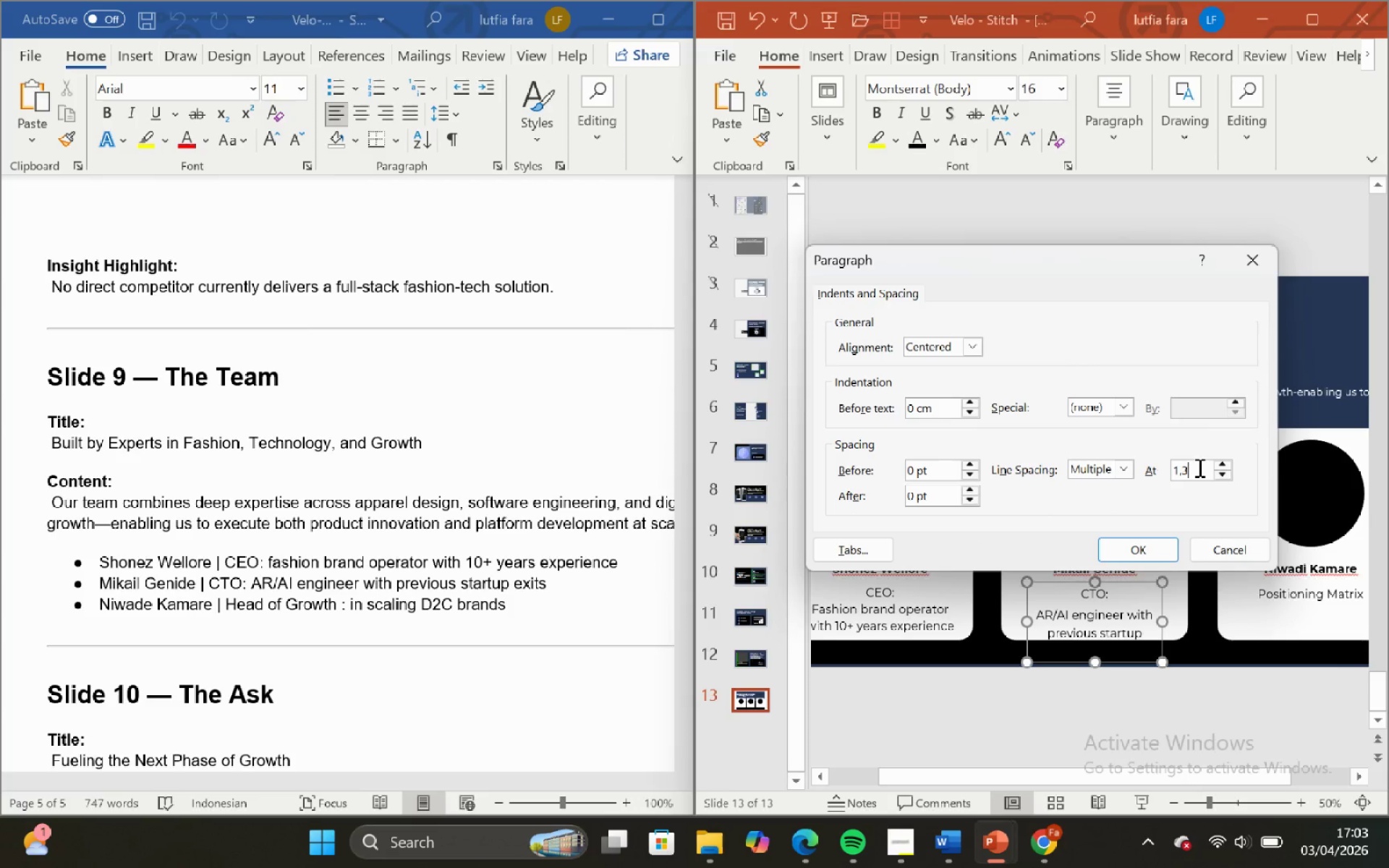 
key(Backspace)
 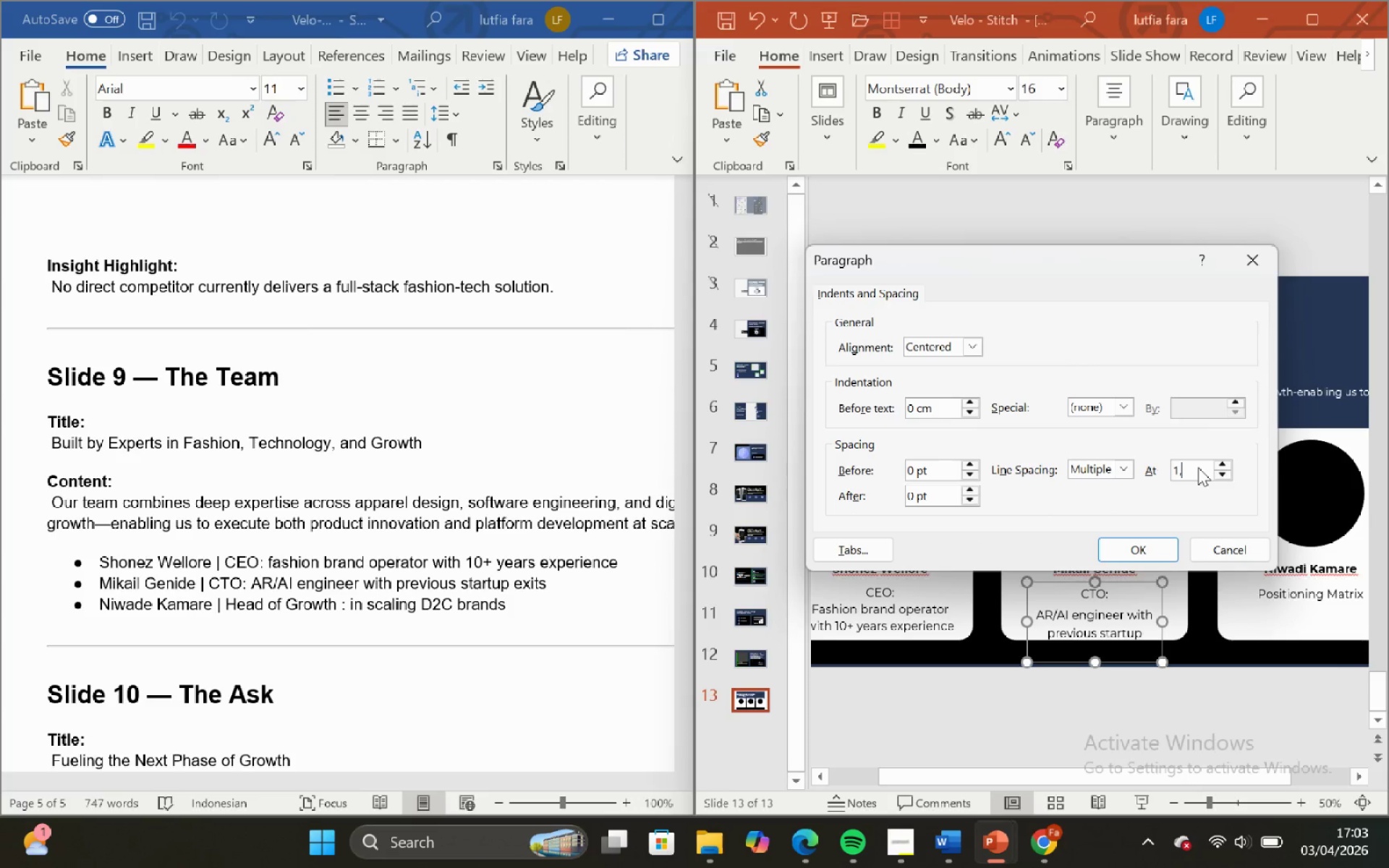 
key(2)
 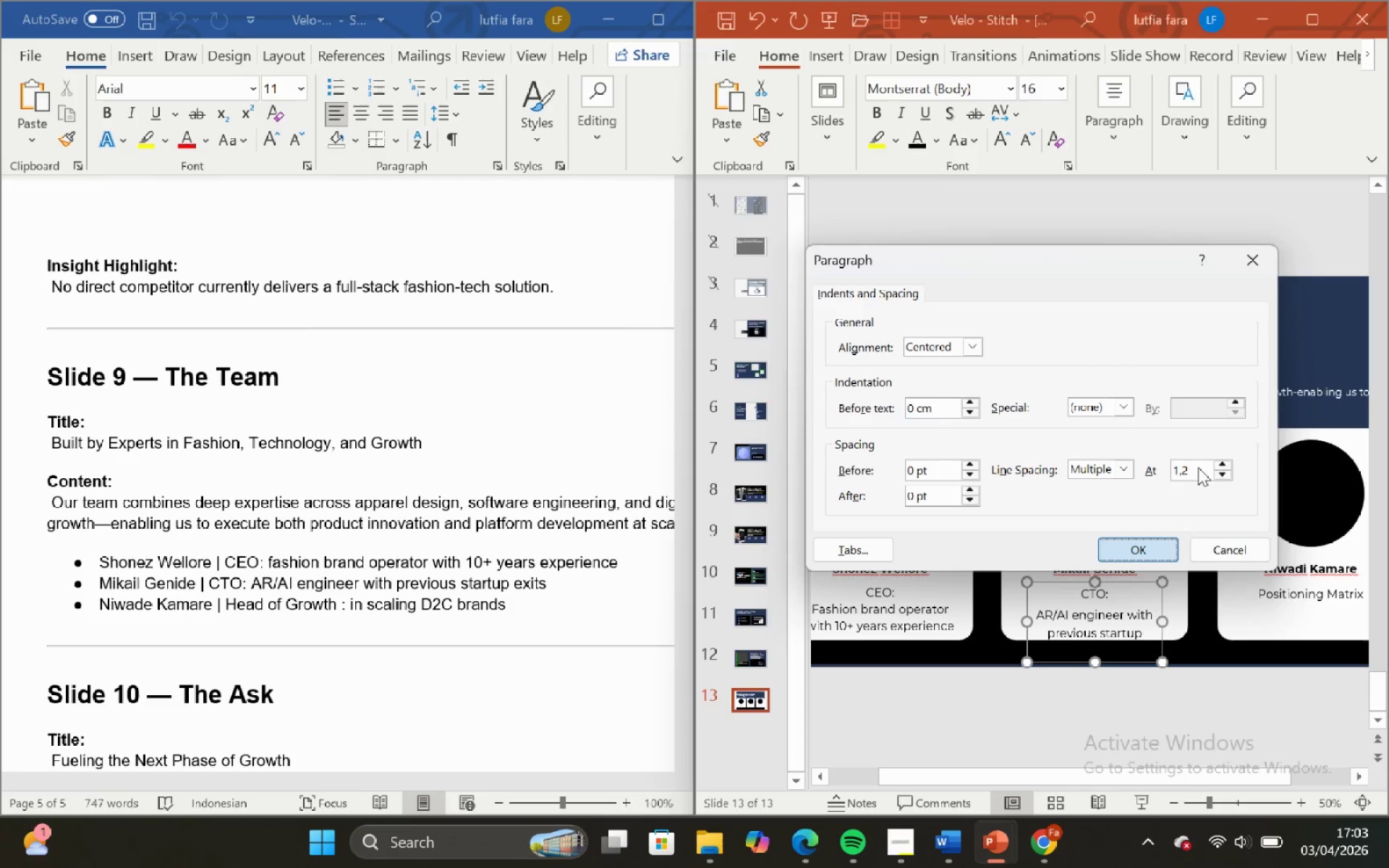 
key(Enter)
 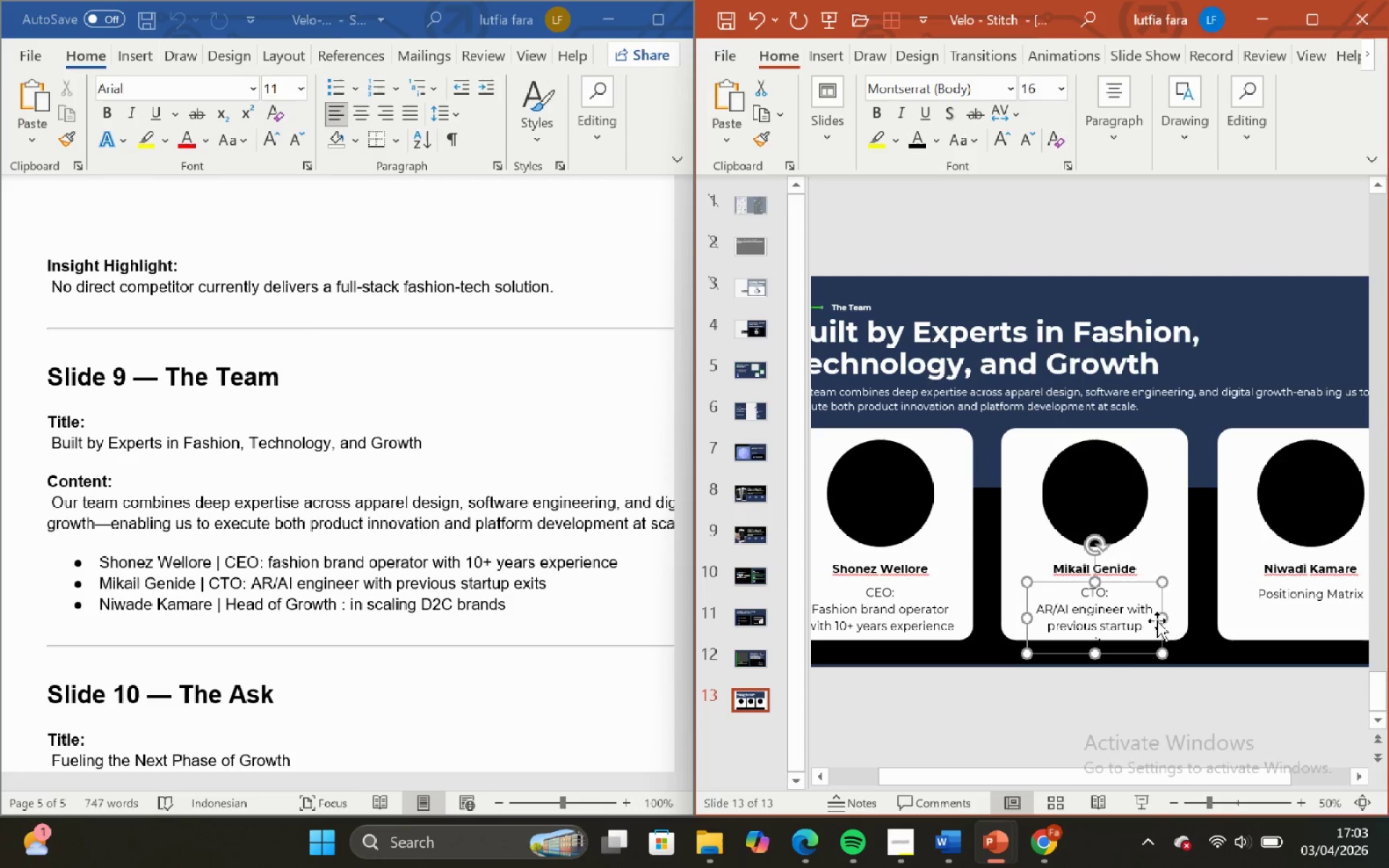 
hold_key(key=ShiftLeft, duration=0.58)
left_click_drag(start_coordinate=[1162, 620], to_coordinate=[1176, 618])
 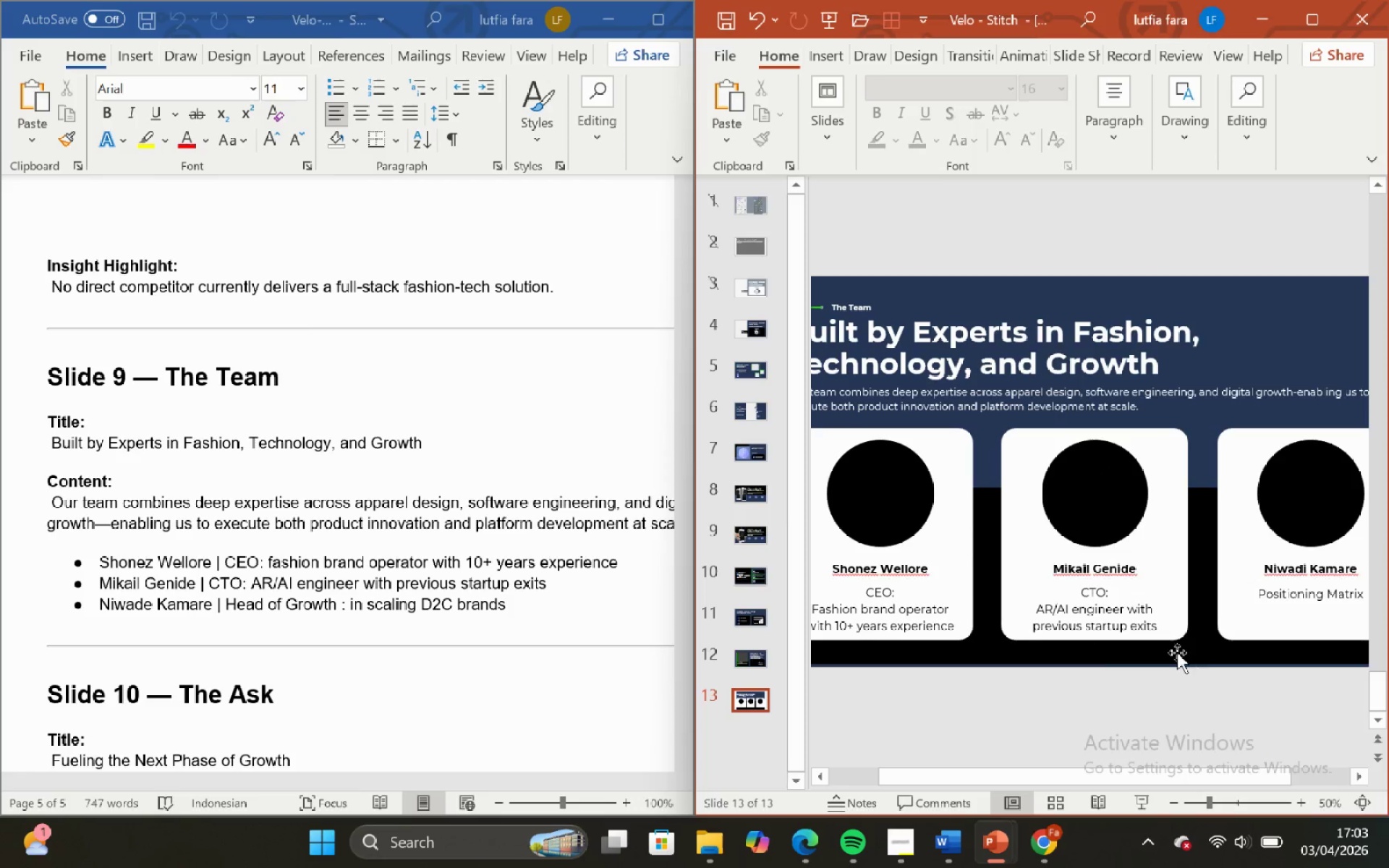 
hold_key(key=ControlLeft, duration=0.53)
 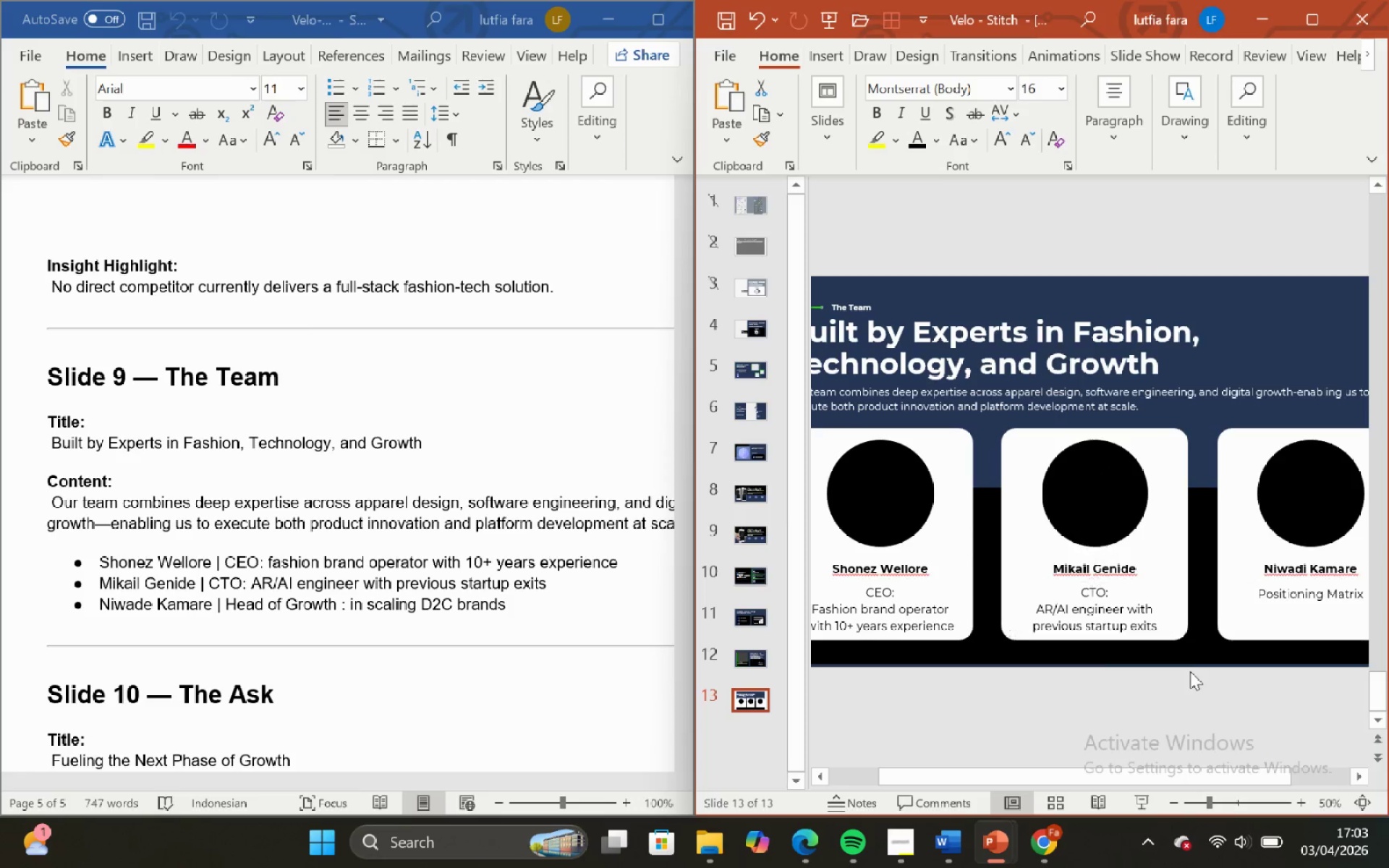 
double_click([1166, 620])
 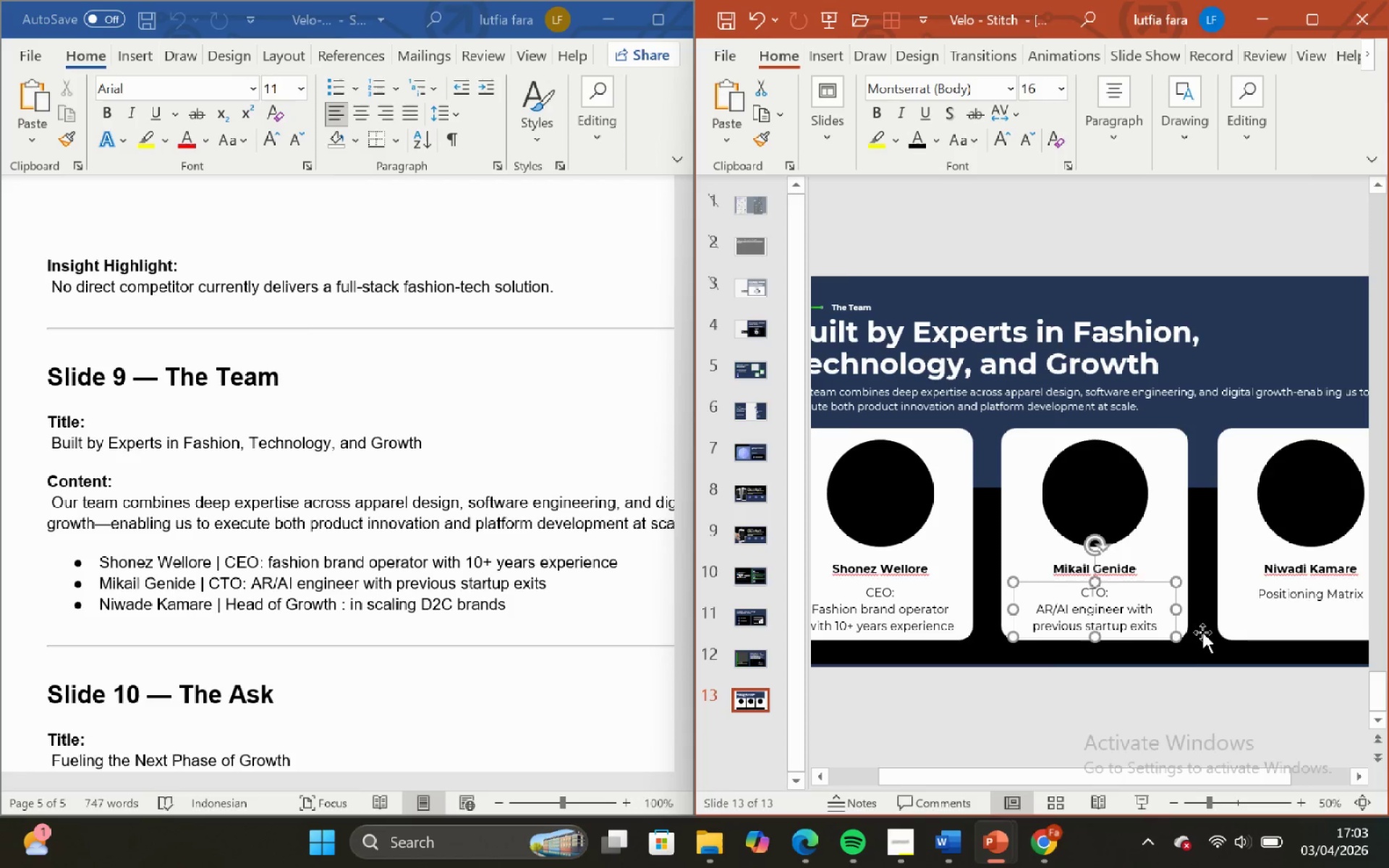 
scroll: coordinate [1199, 628], scroll_direction: down, amount: 2.0
 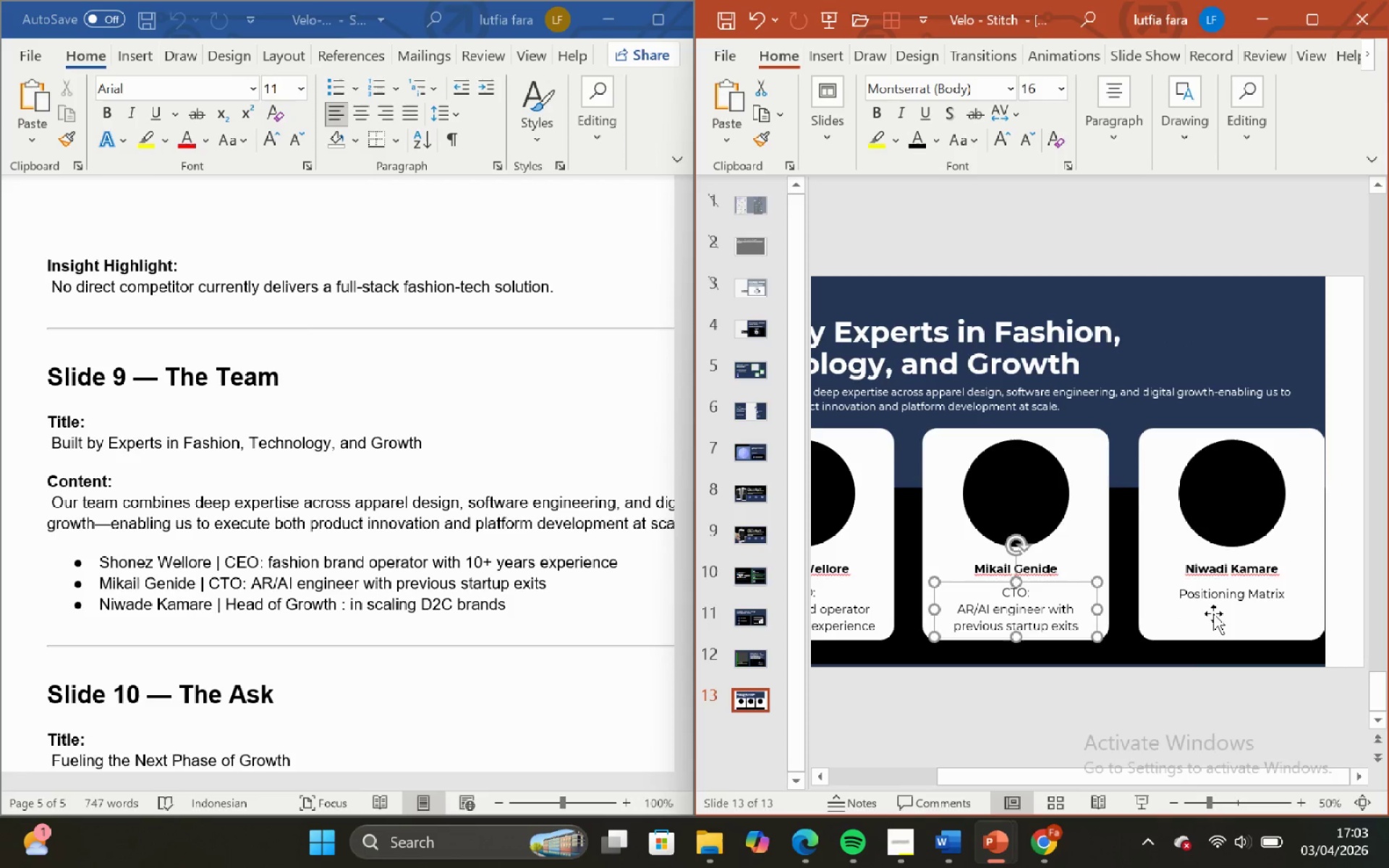 
left_click([1211, 596])
 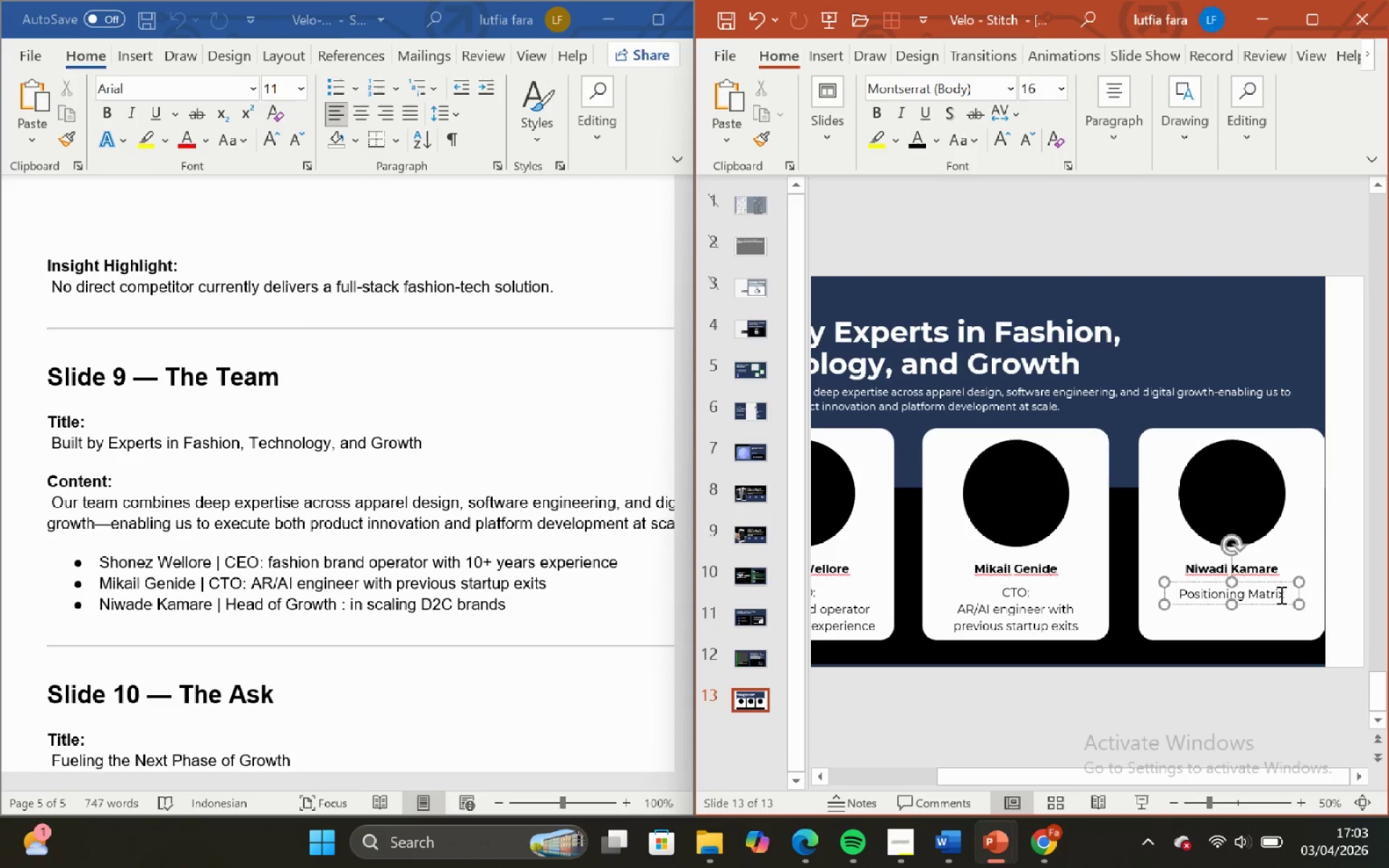 
left_click([1283, 594])
 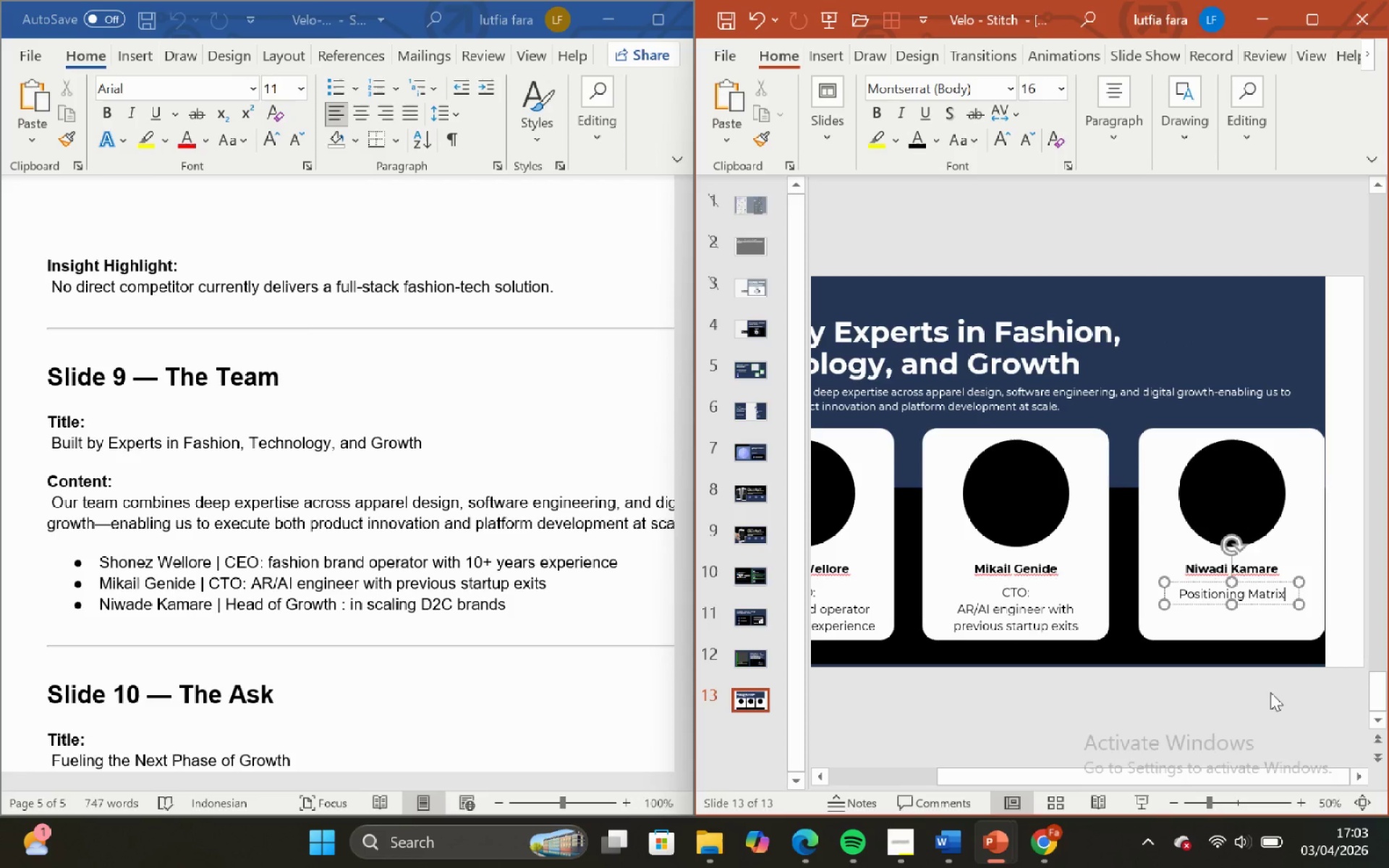 
hold_key(key=Backspace, duration=1.42)
 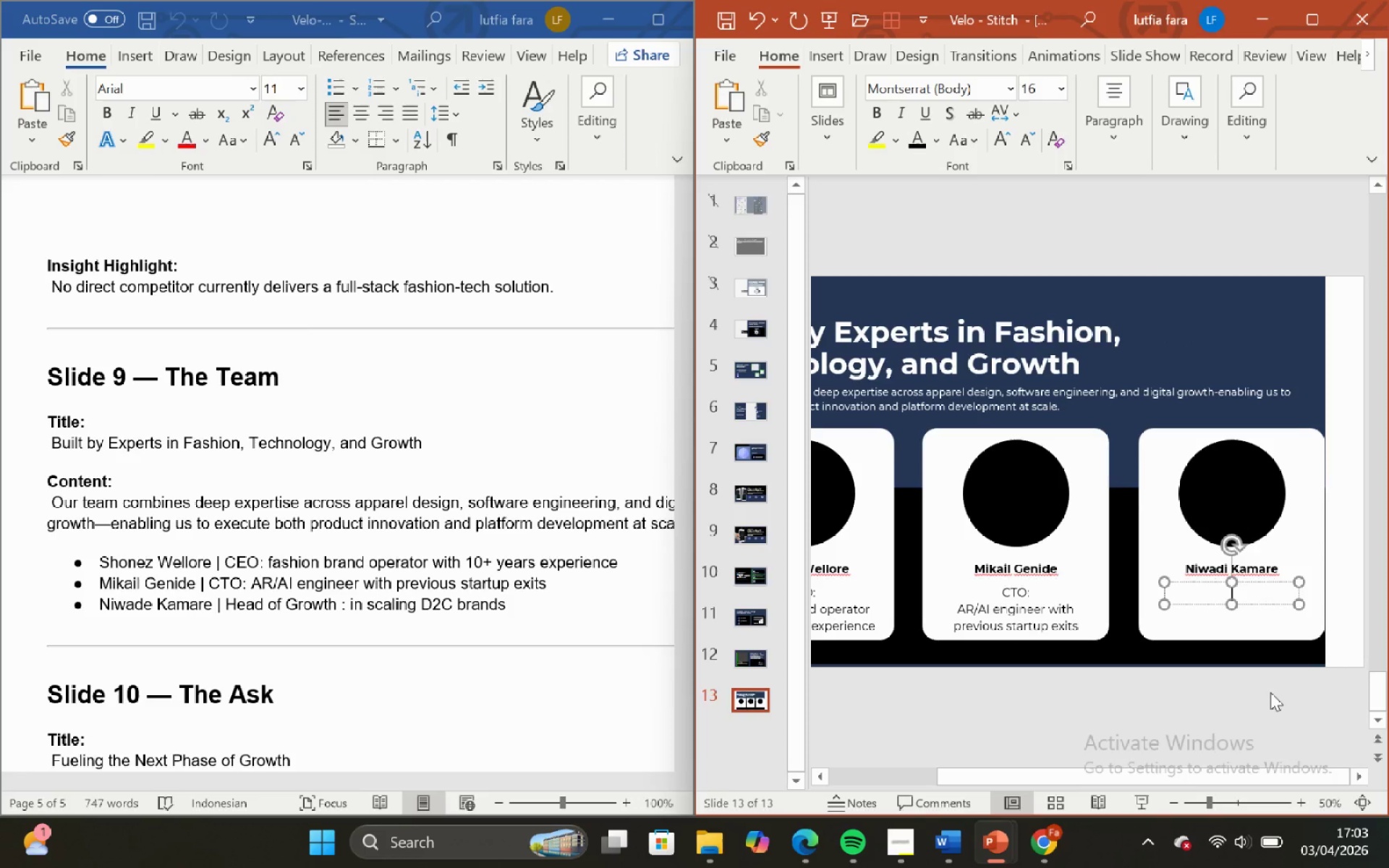 
type(Head of Growth)
 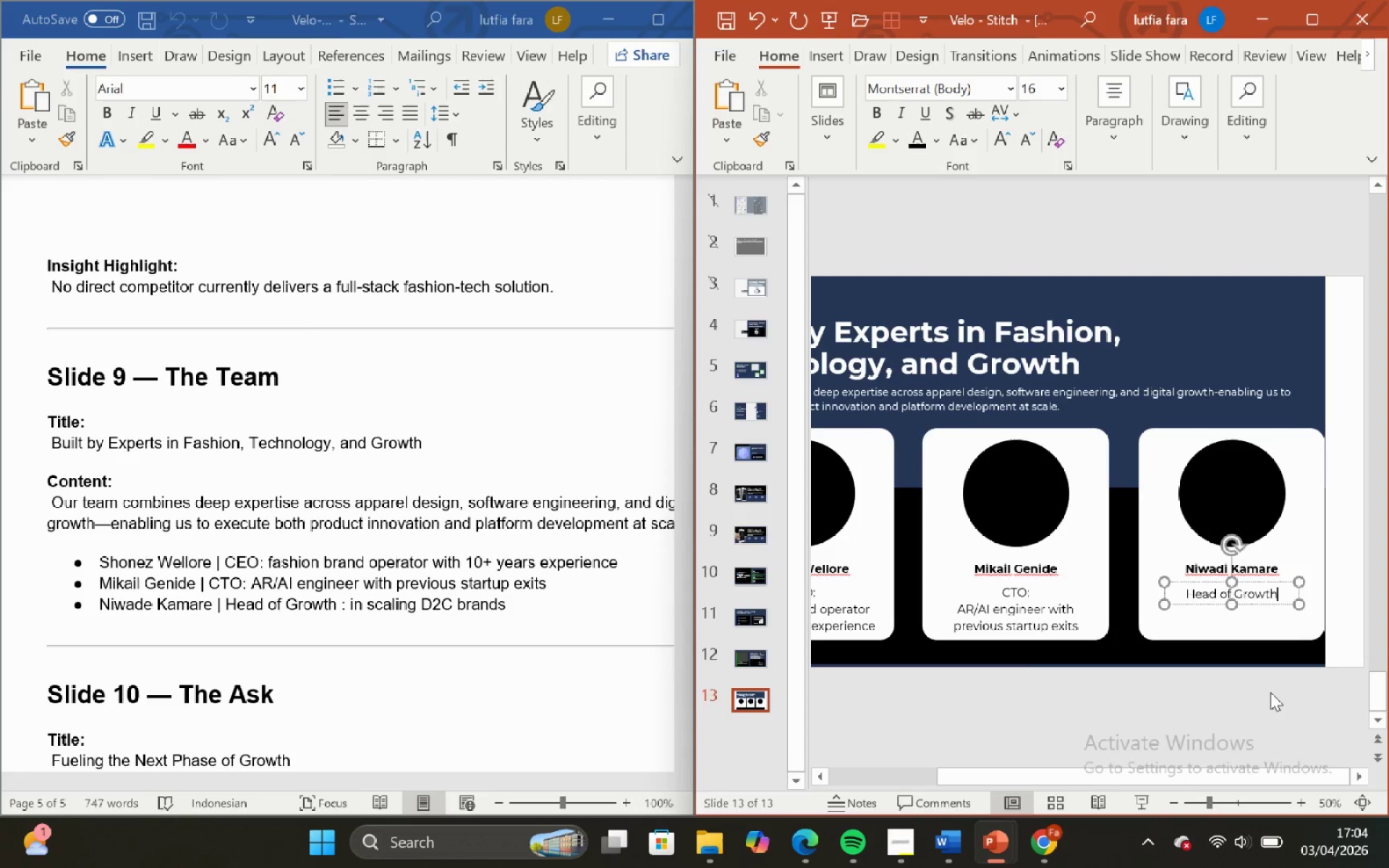 
key(Shift+ShiftRight)
 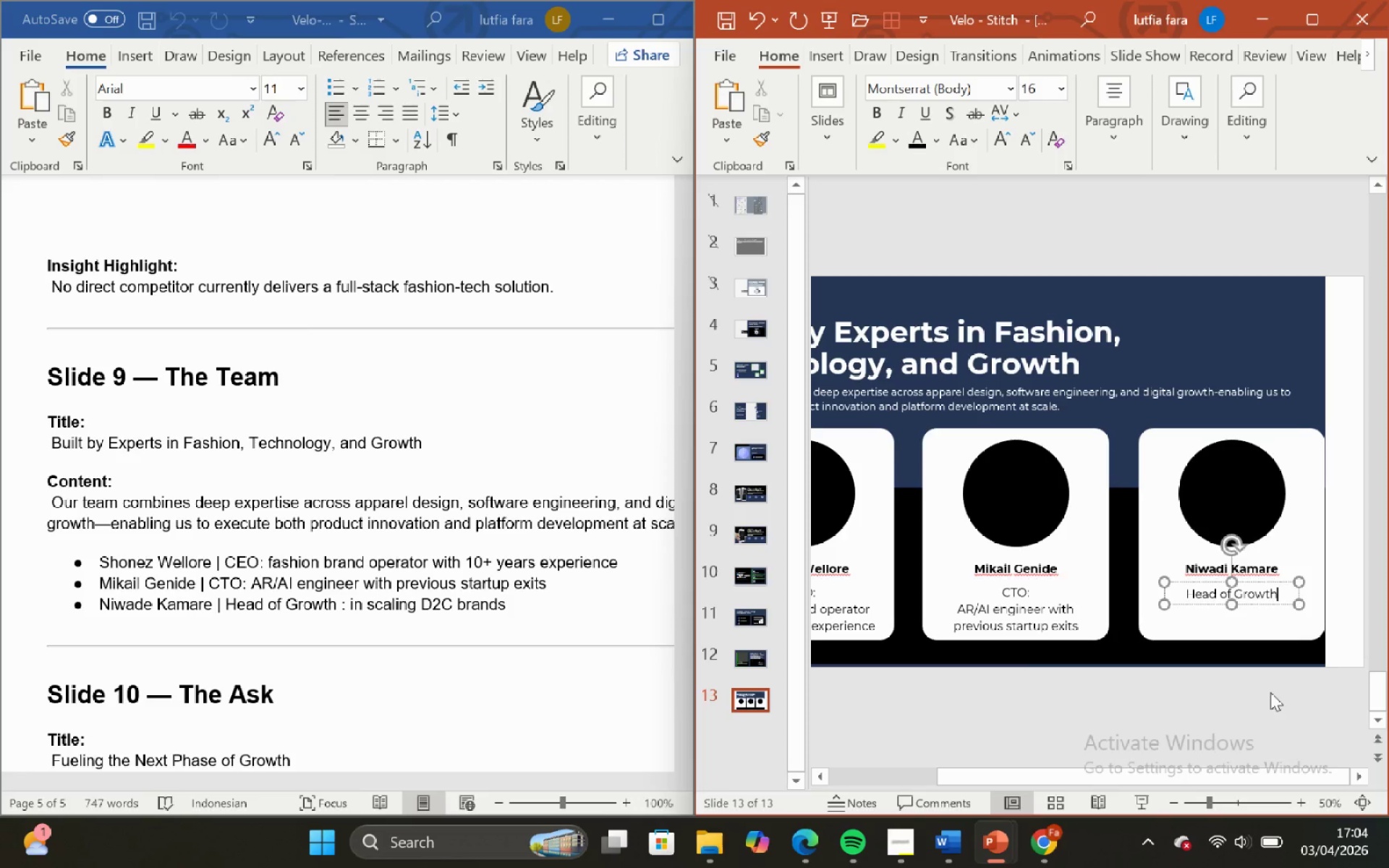 
key(Shift+Semicolon)
 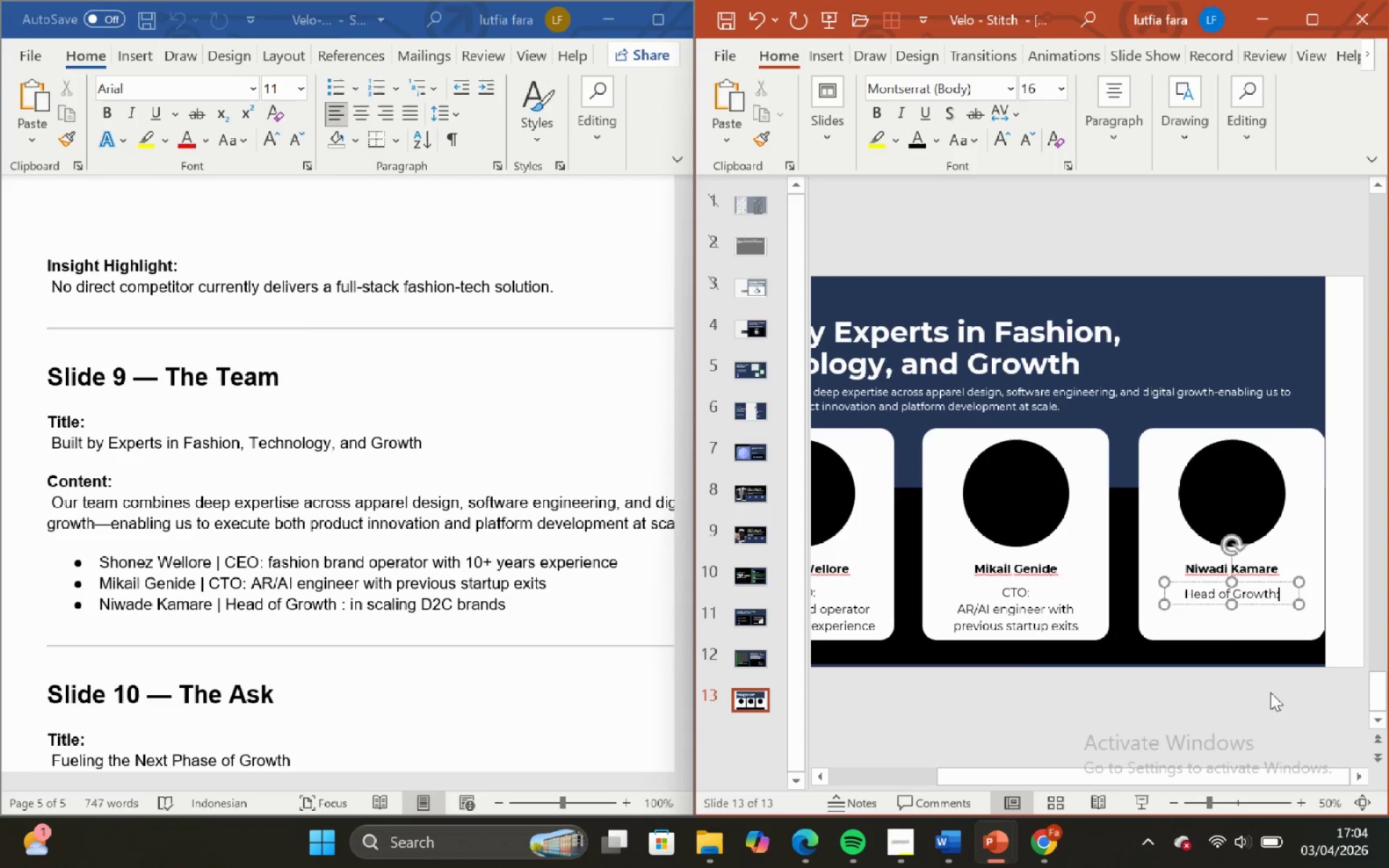 
key(Enter)
 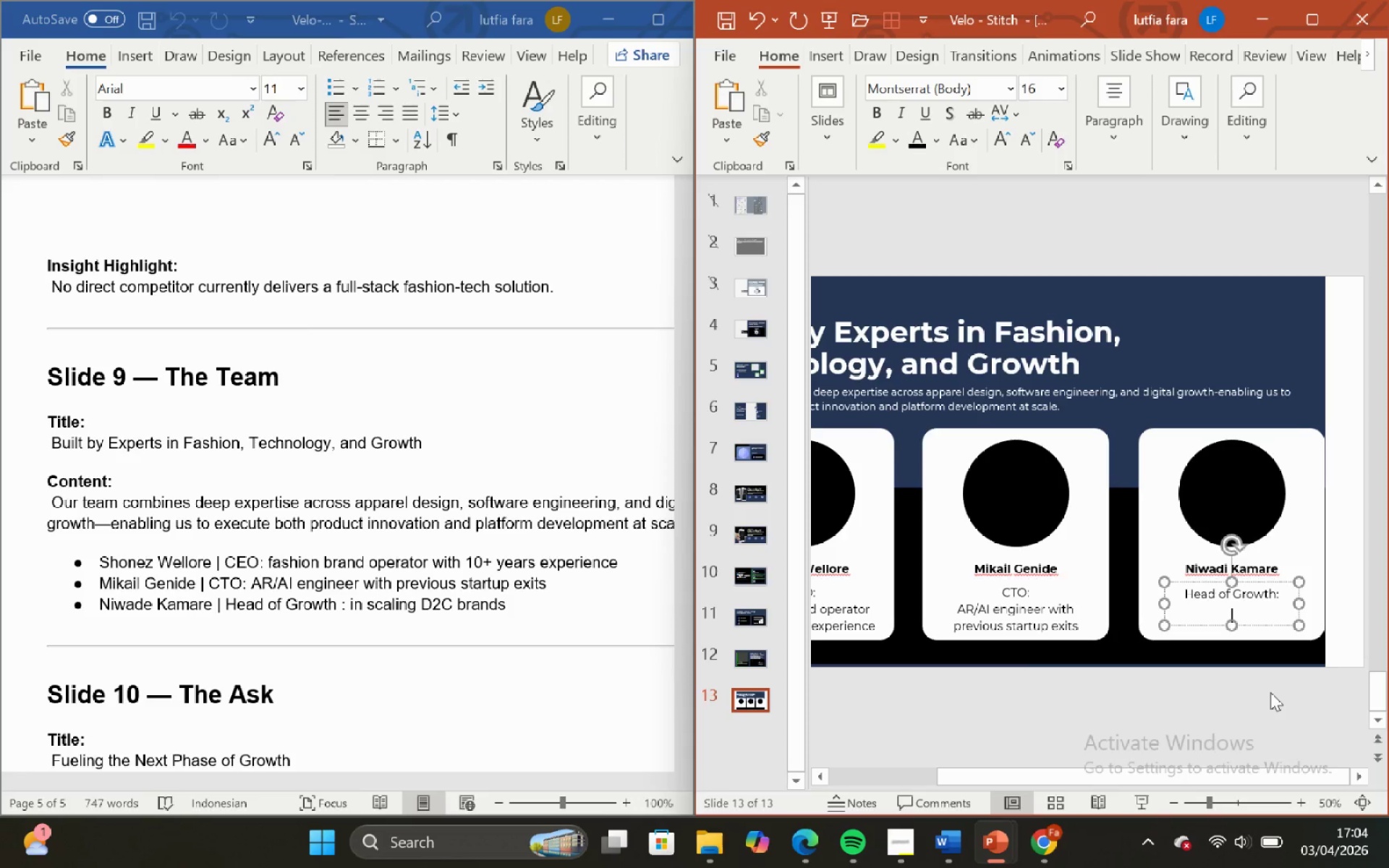 
type(in scaling D2C brands)
 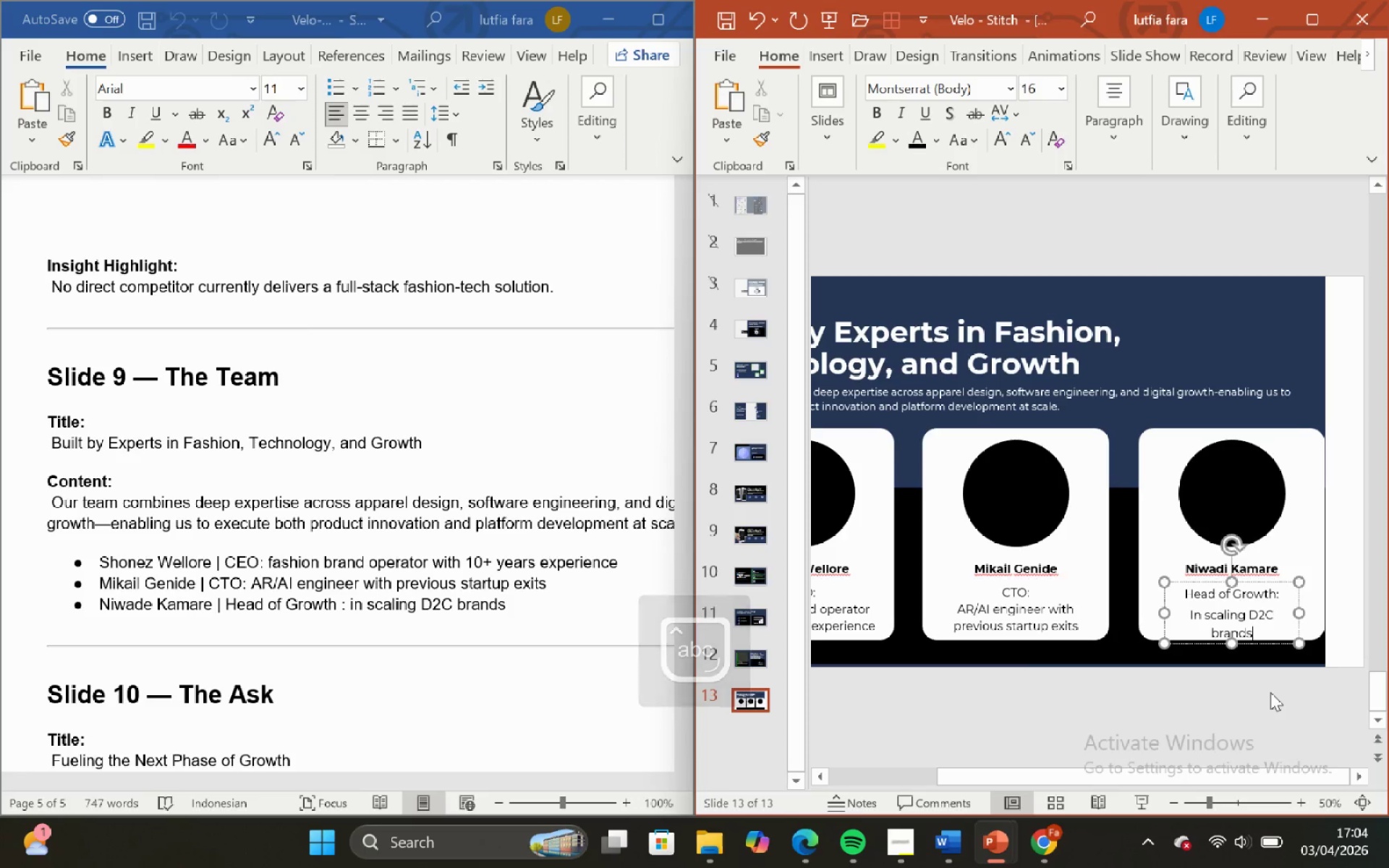 
left_click([1270, 692])
 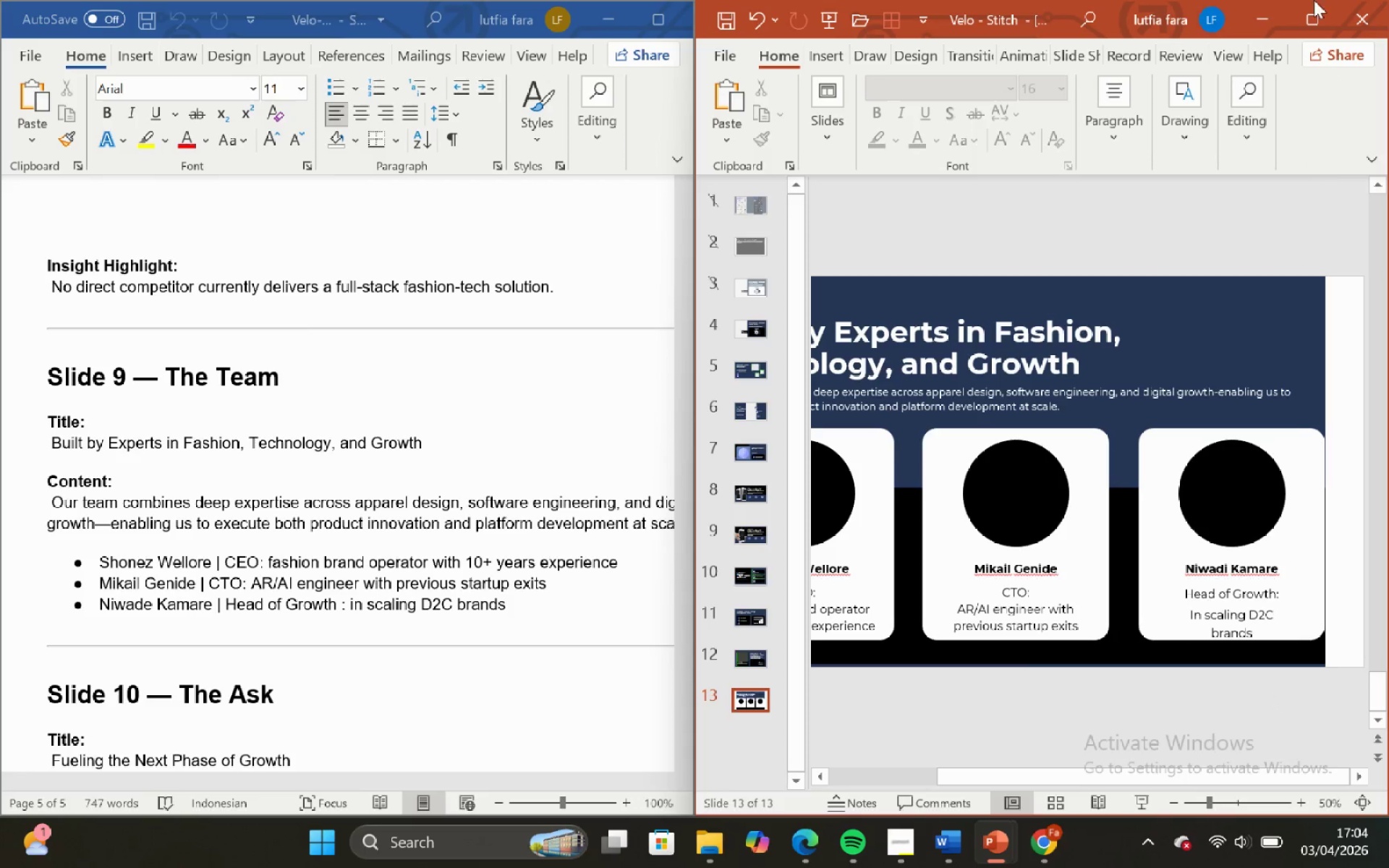 
left_click([1313, 0])
 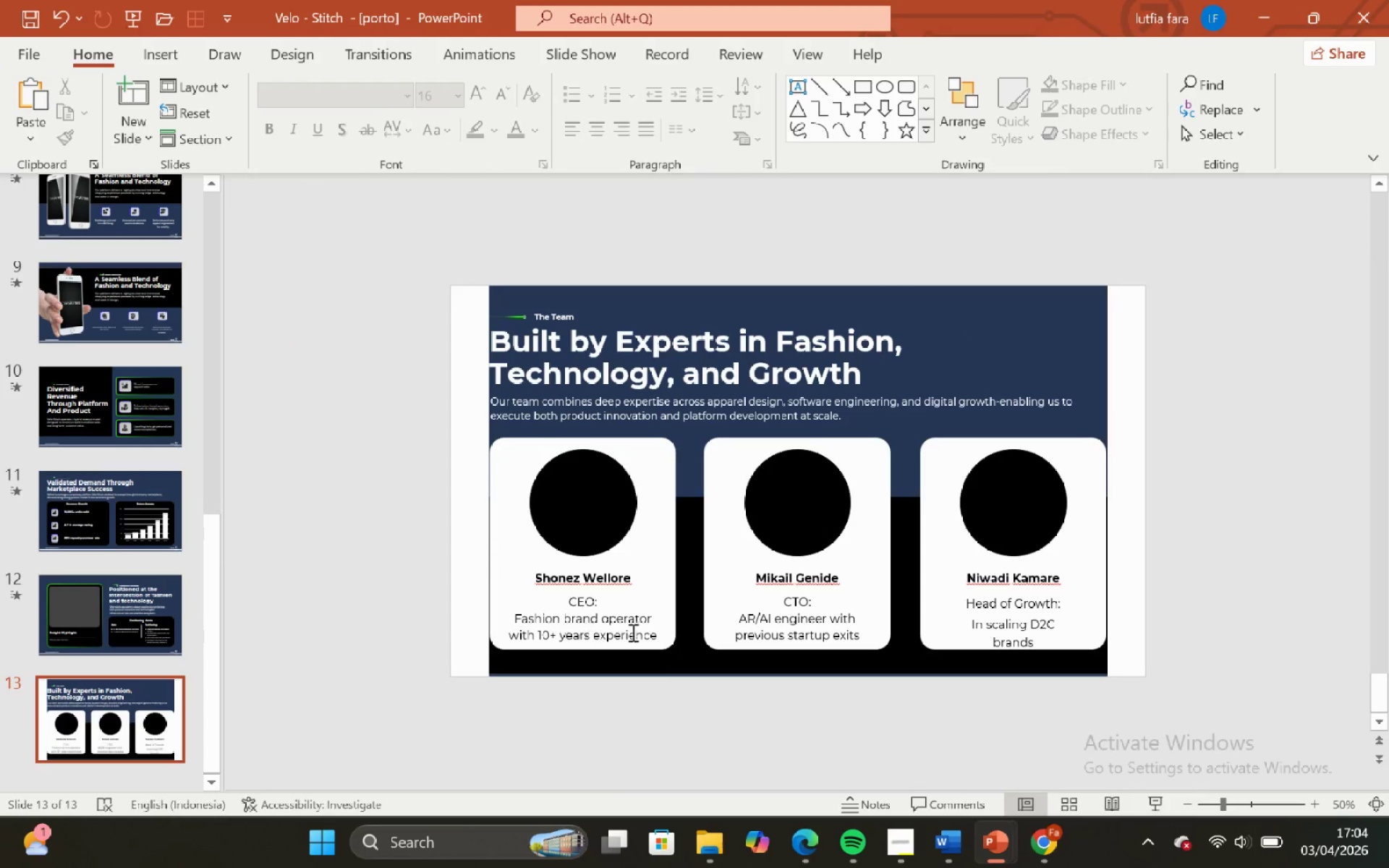 
left_click([990, 626])
 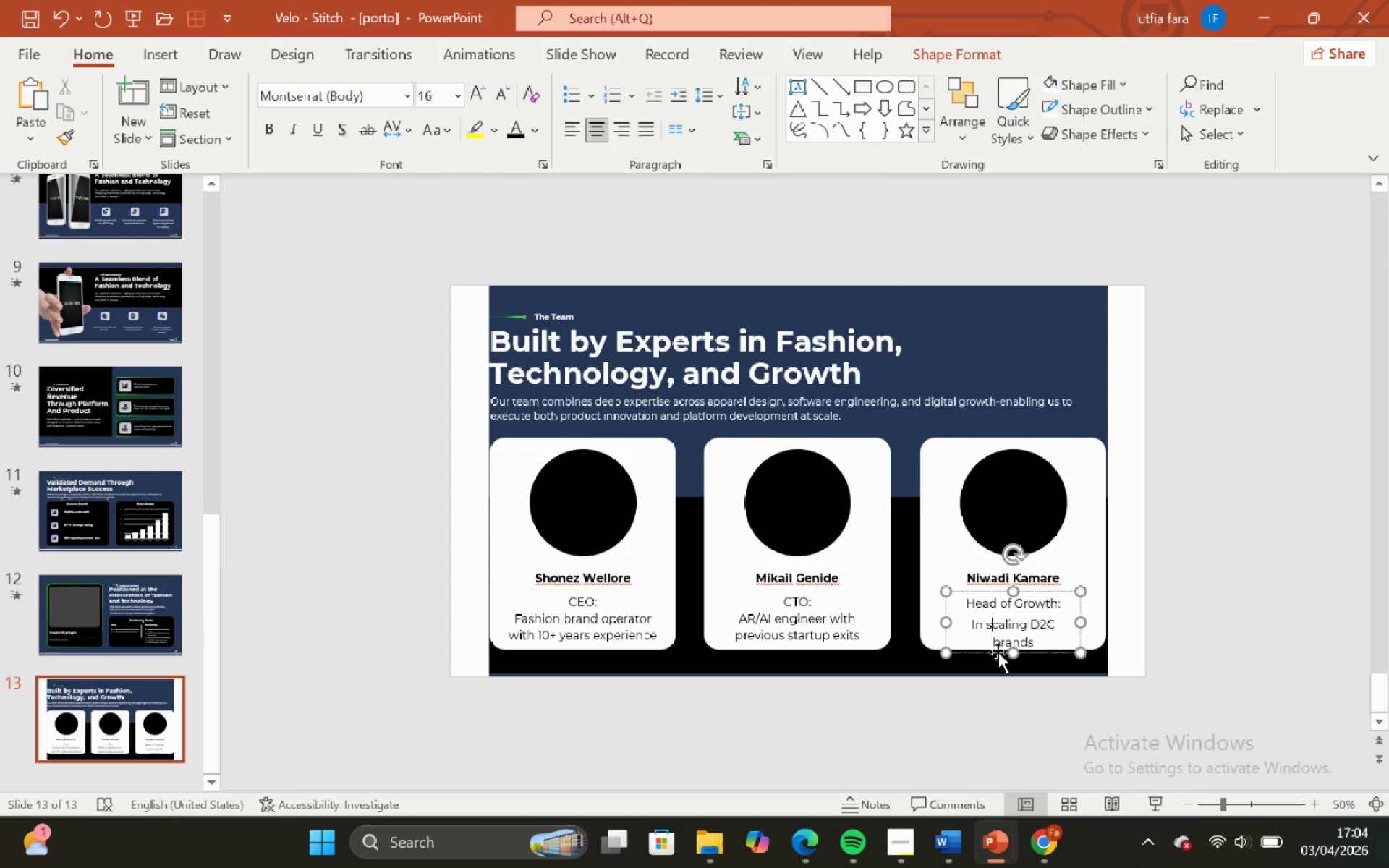 
left_click([998, 652])
 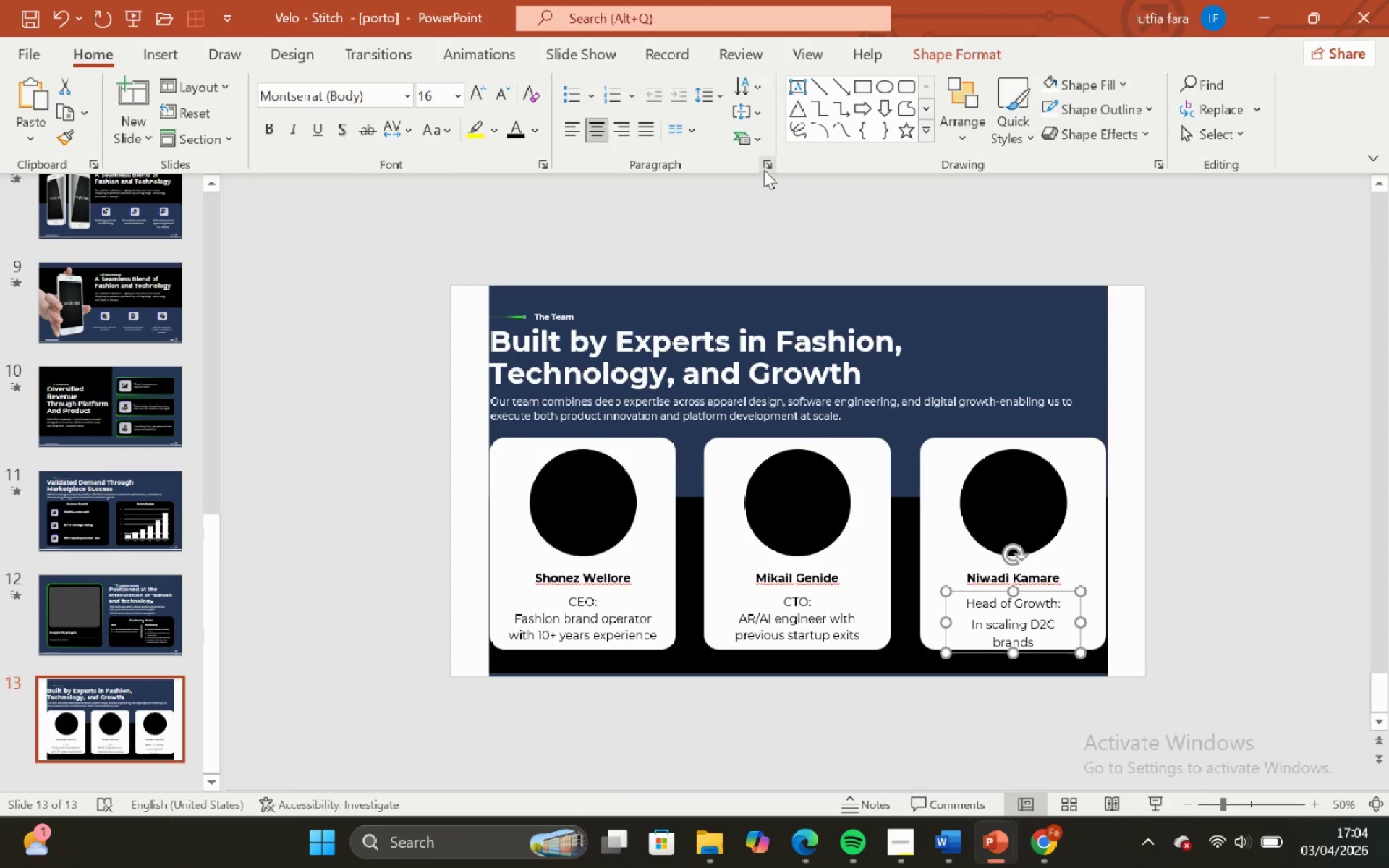 
left_click([761, 166])
 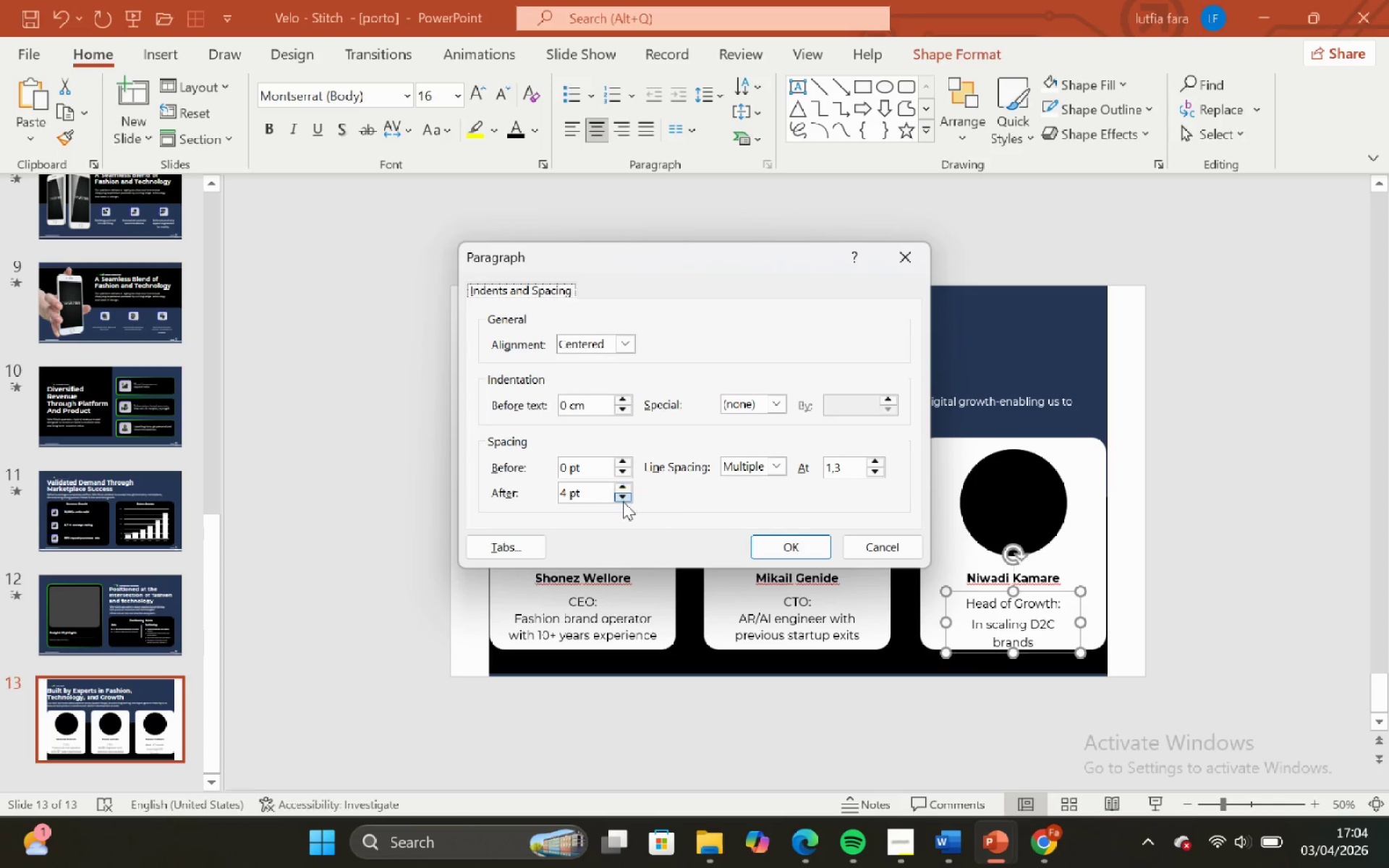 
double_click([623, 501])
 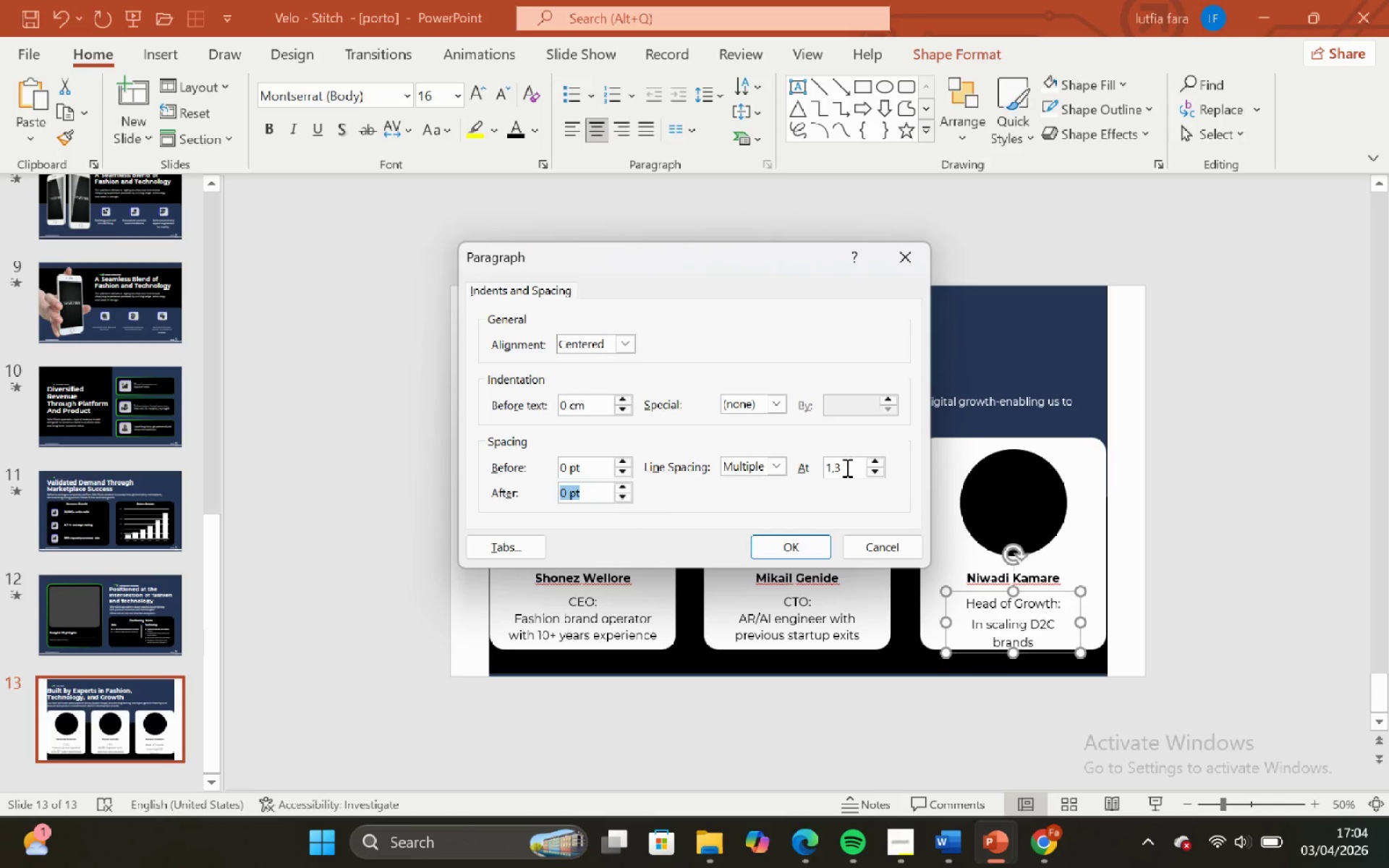 
left_click([846, 467])
 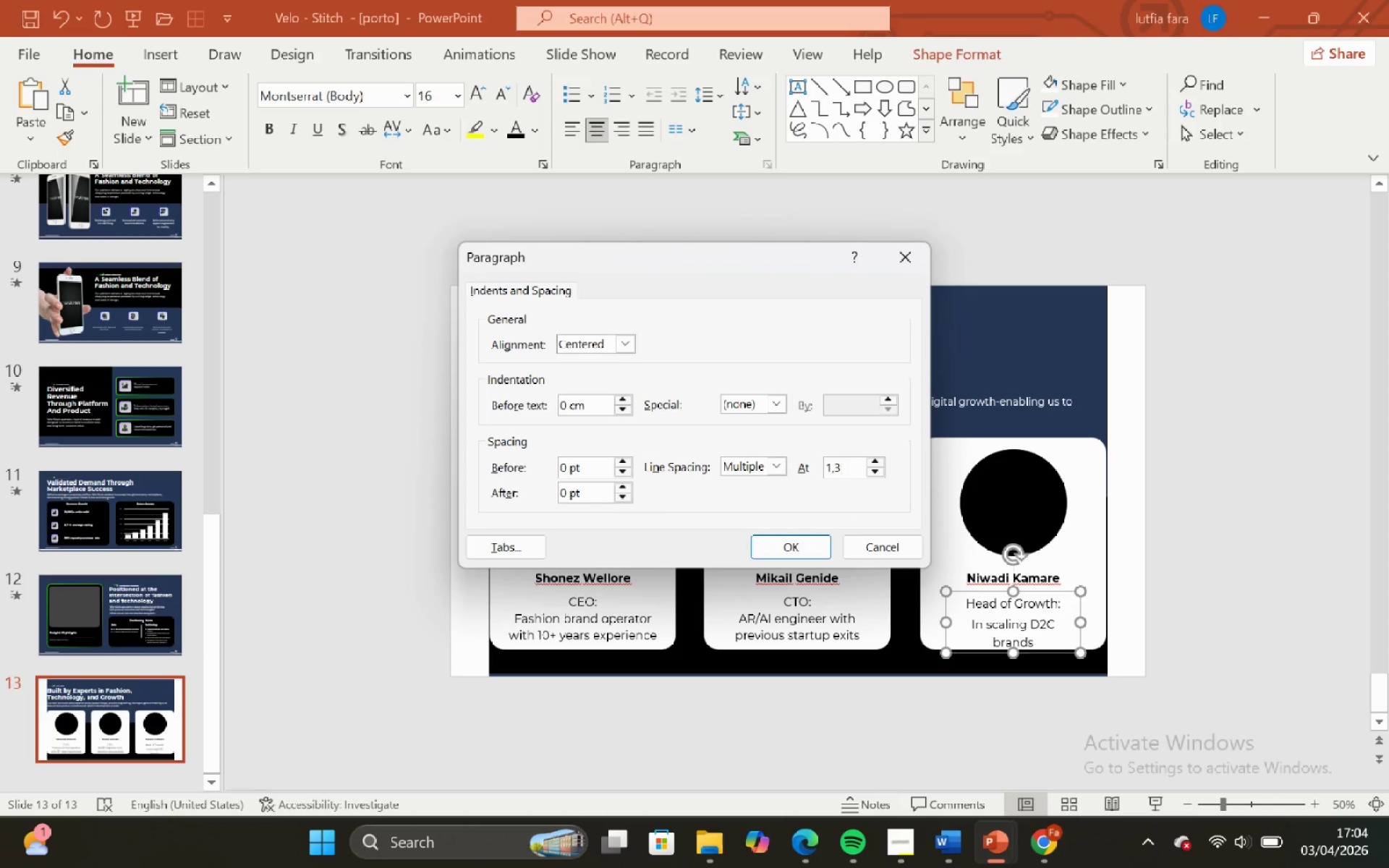 
key(Backspace)
 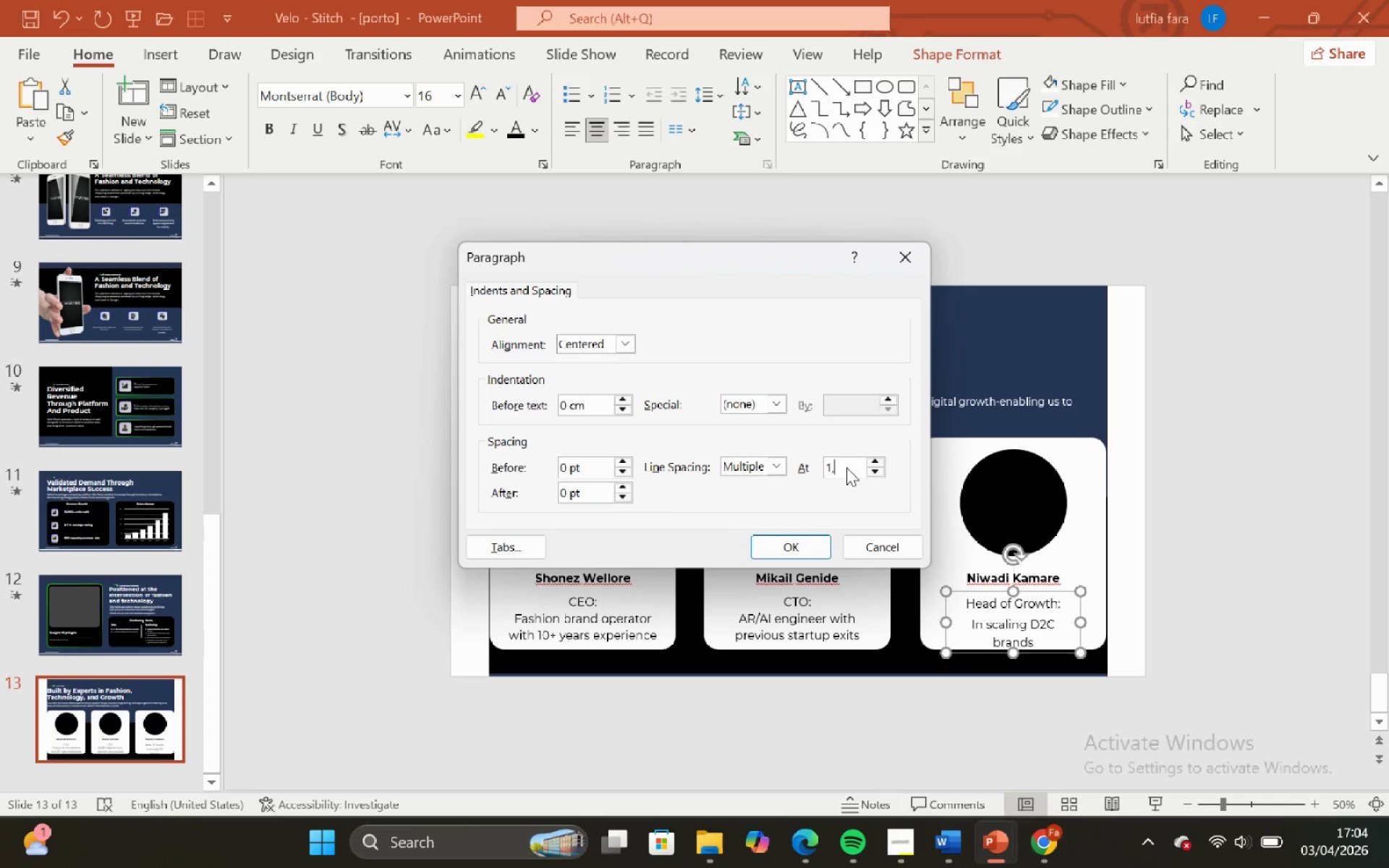 
key(2)
 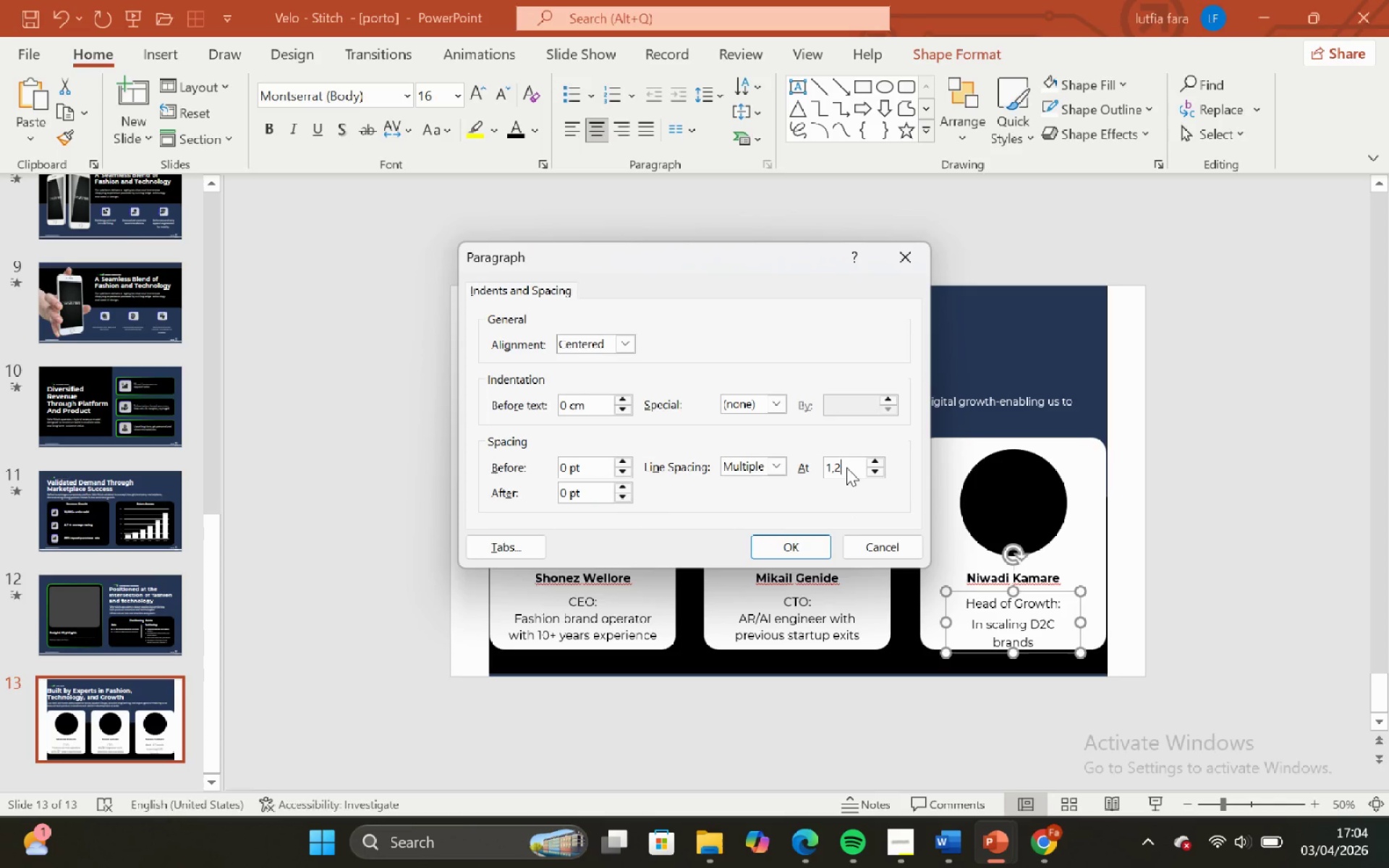 
key(Enter)
 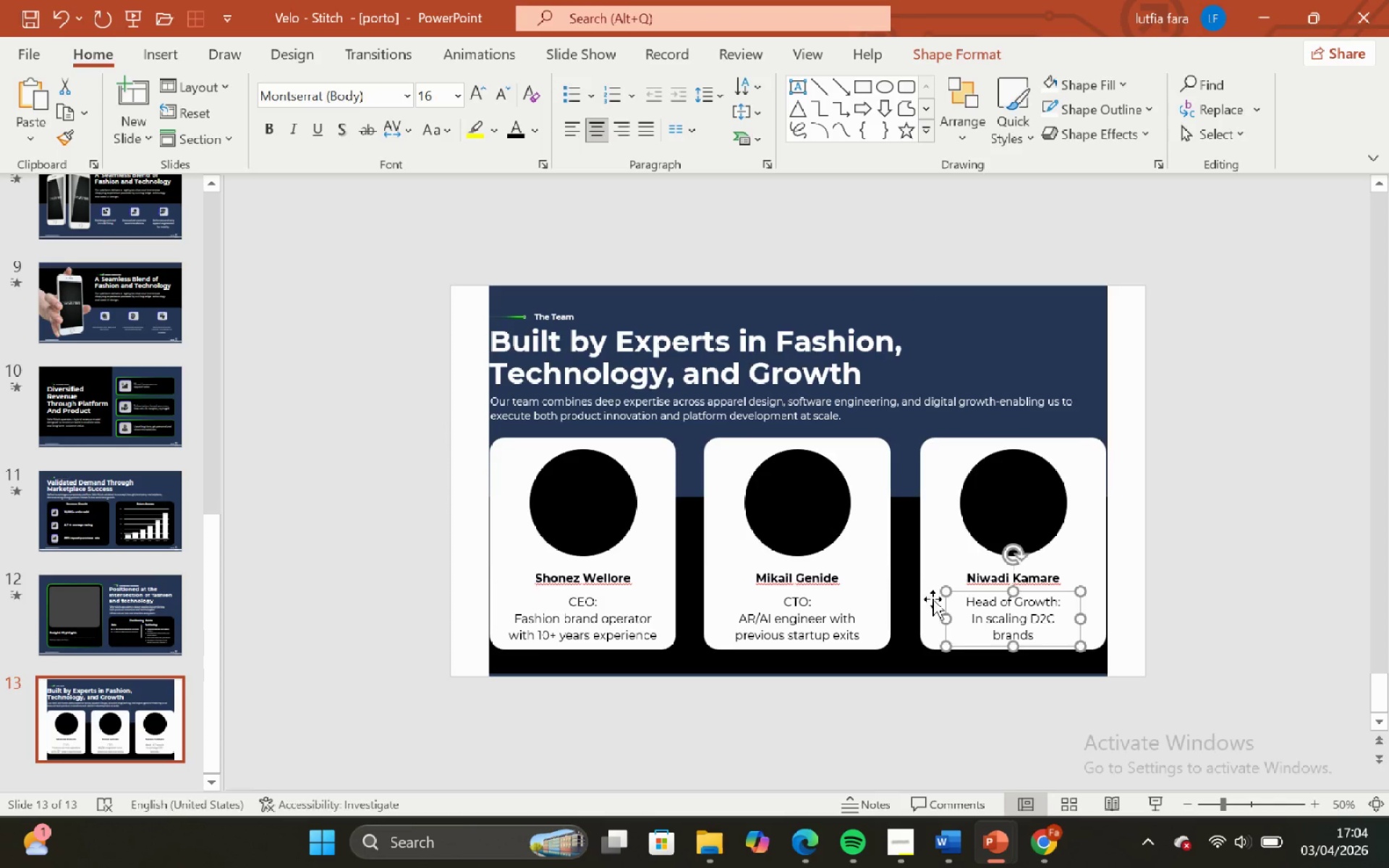 
left_click([960, 700])
 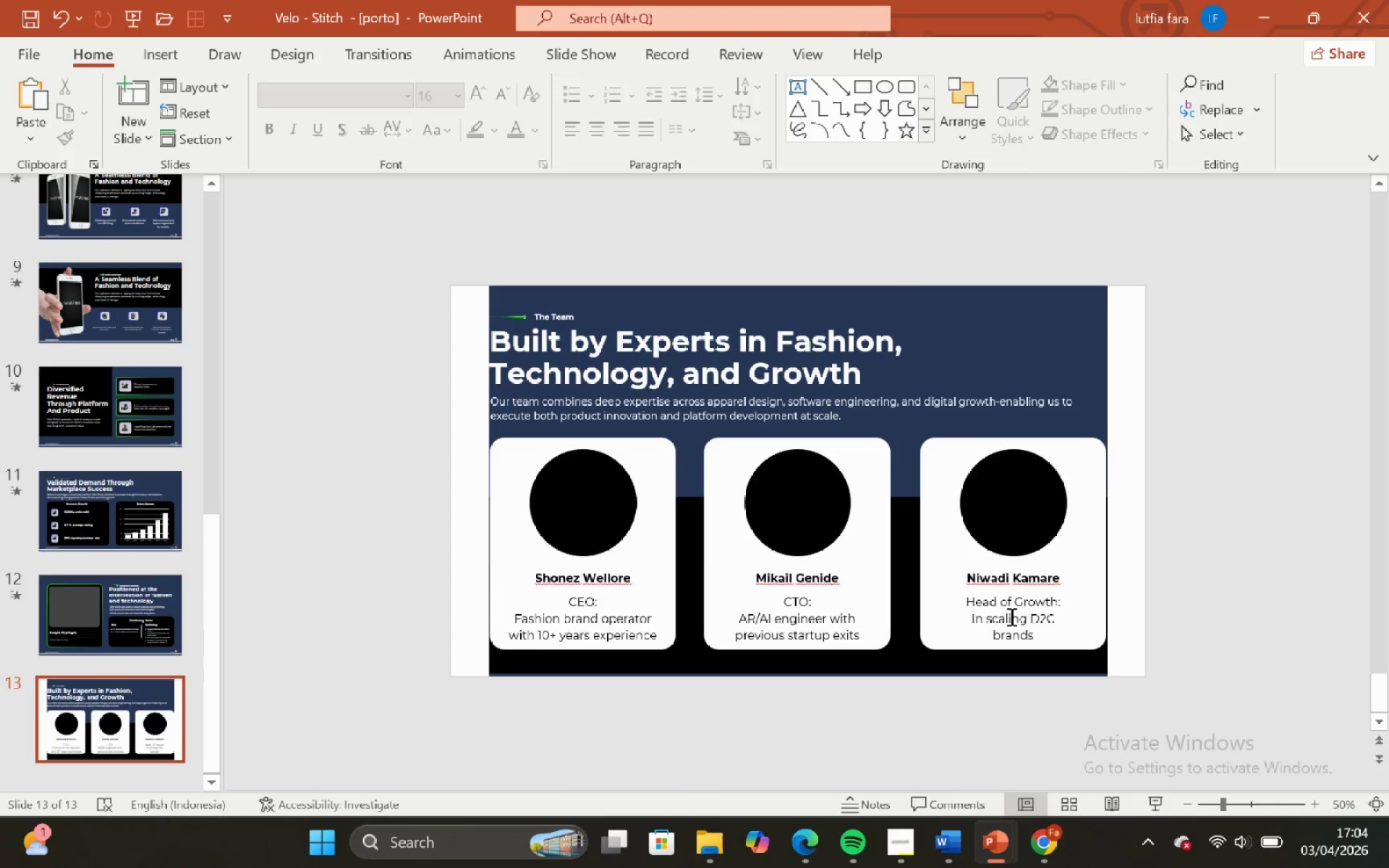 
left_click([1010, 616])
 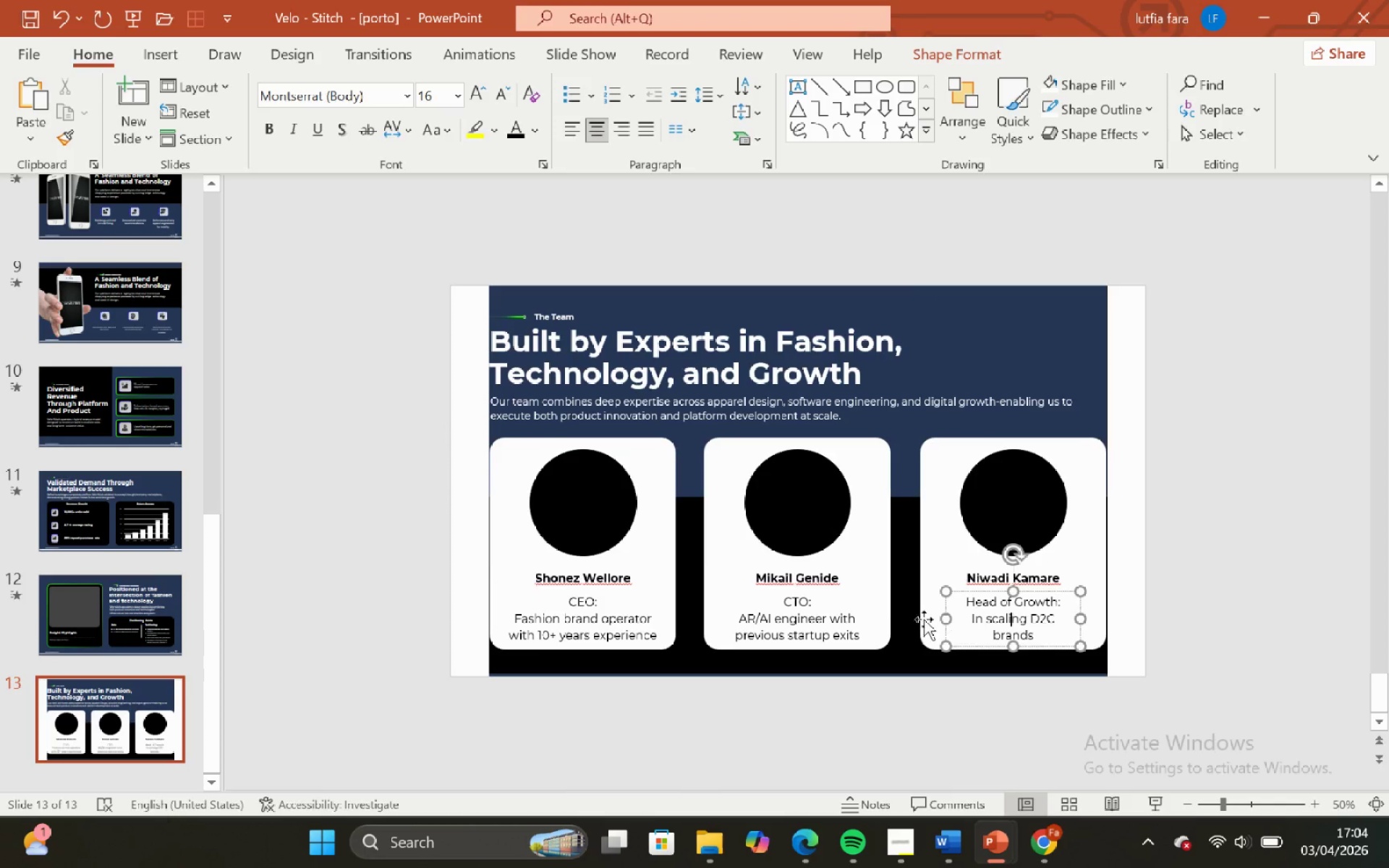 
hold_key(key=ShiftLeft, duration=0.62)
left_click([812, 615])
 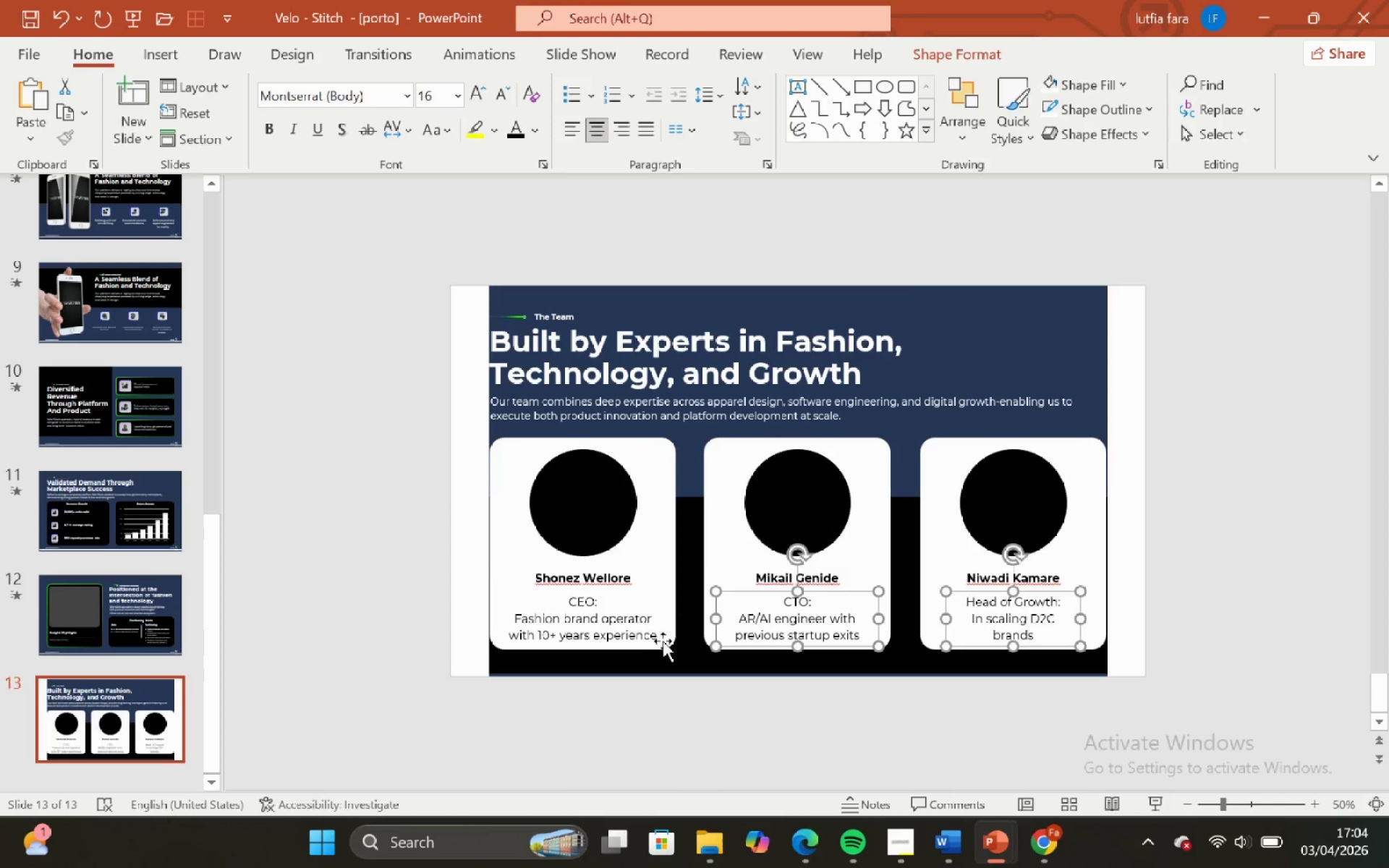 
hold_key(key=ShiftLeft, duration=0.47)
left_click([598, 624])
 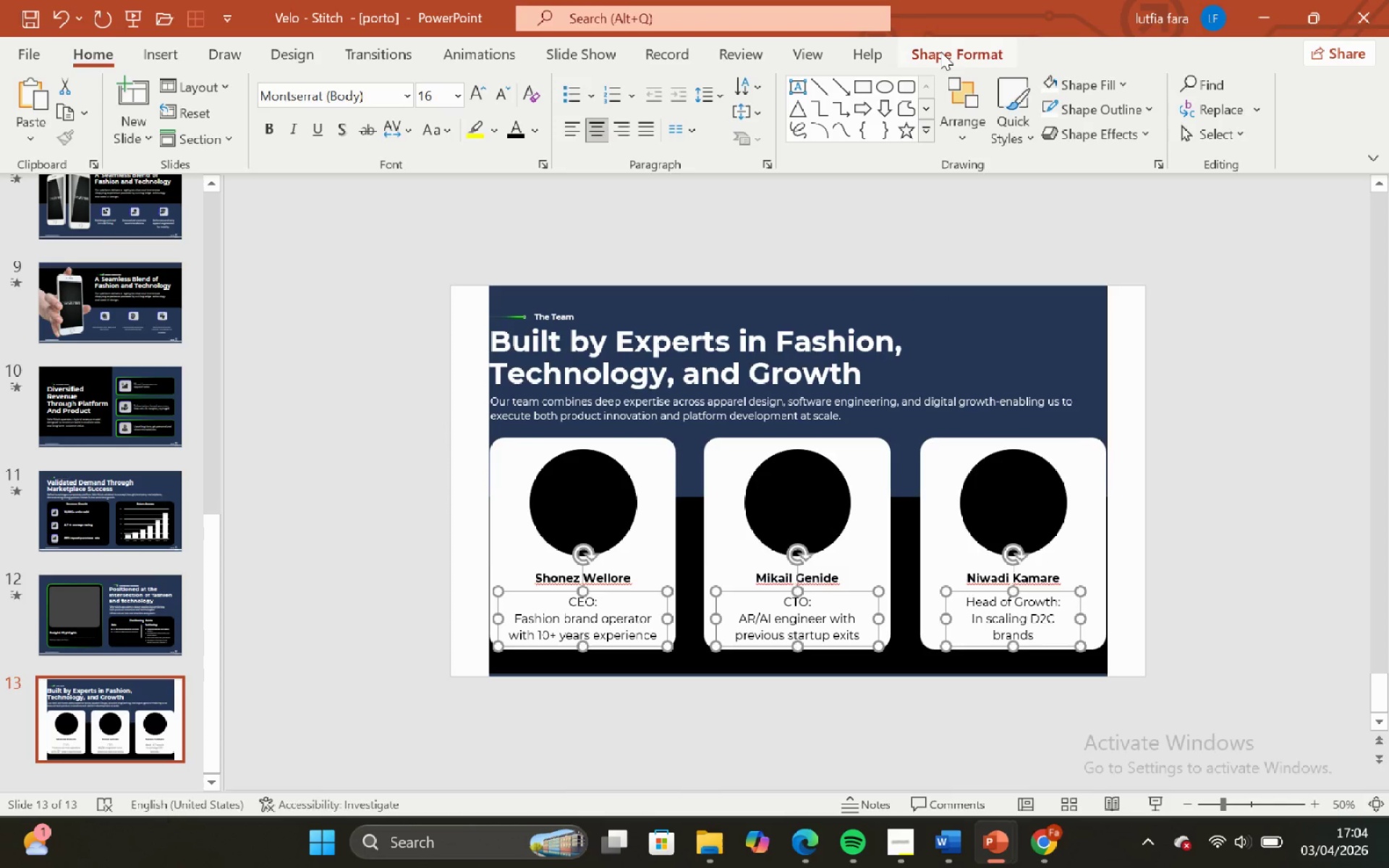 
left_click([940, 51])
 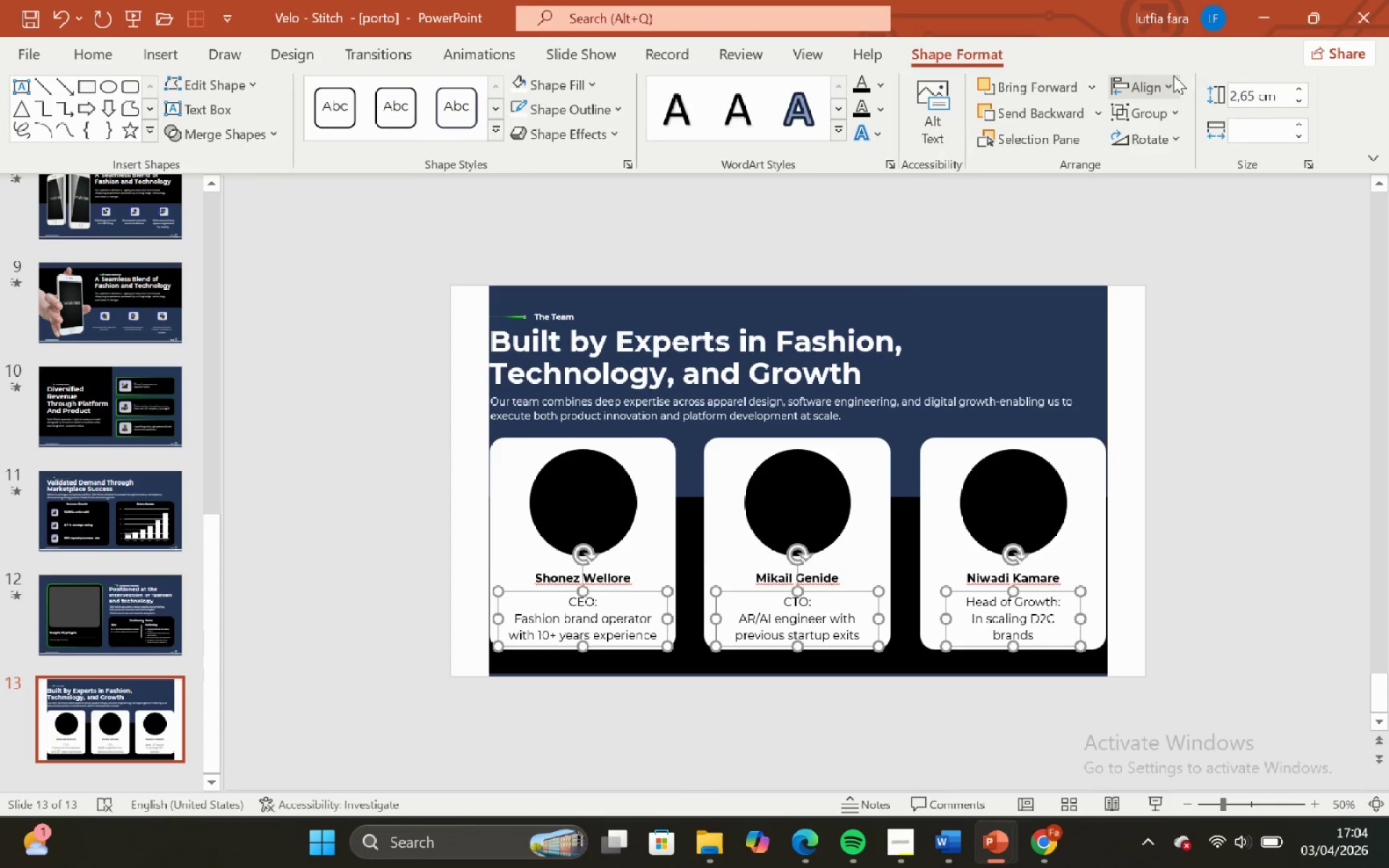 
left_click([1153, 85])
 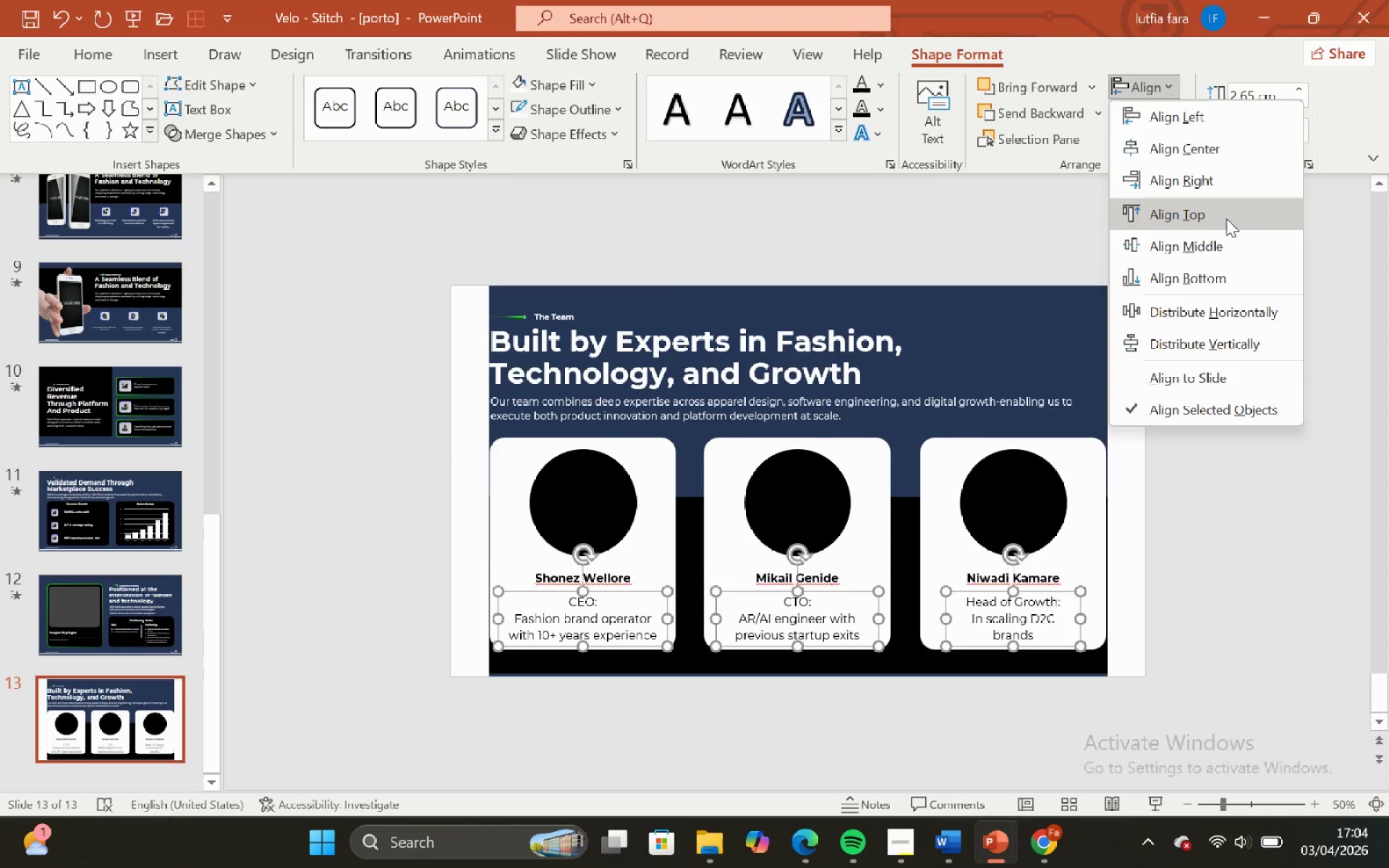 
left_click([1232, 242])
 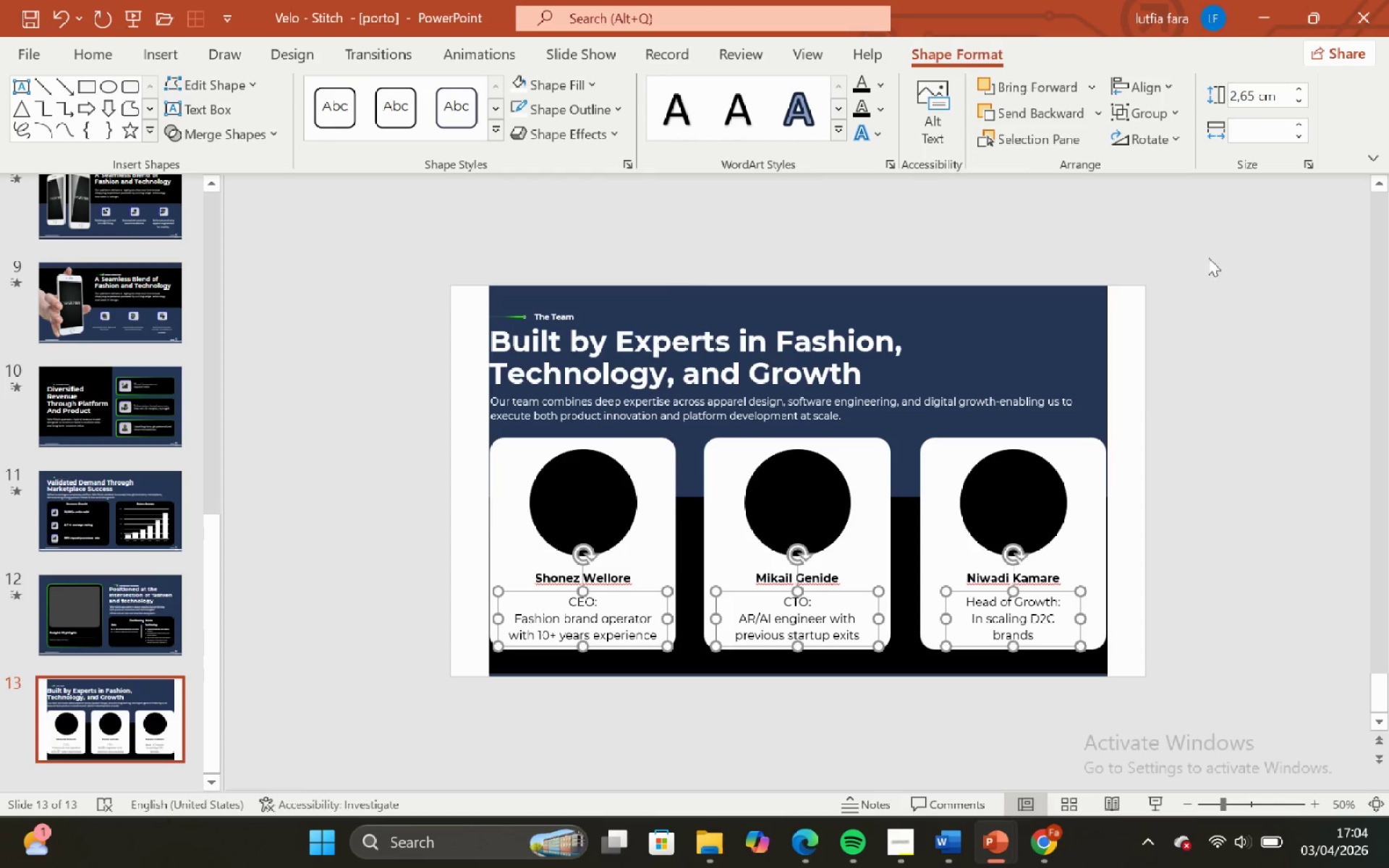 
left_click([1212, 316])
 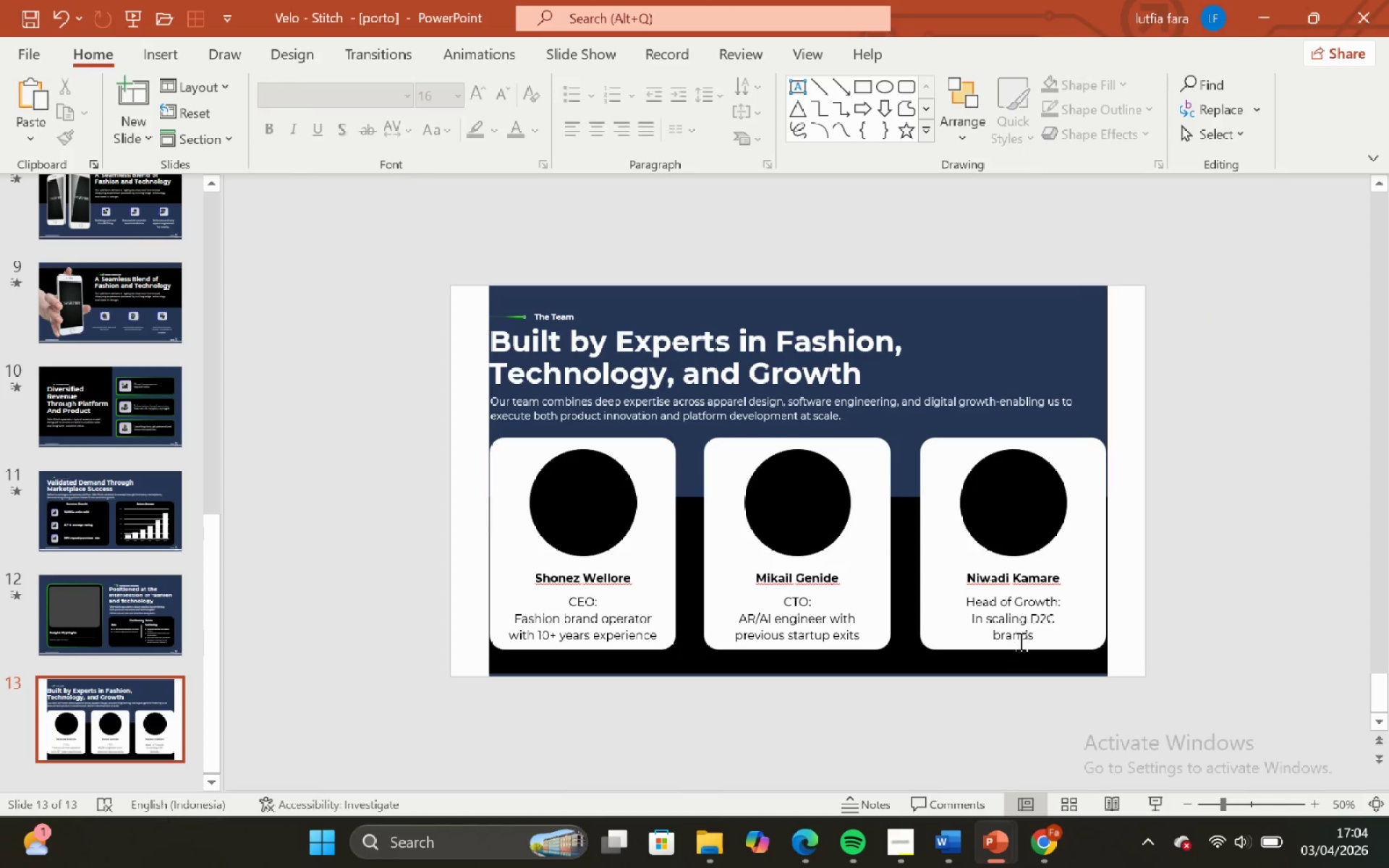 
left_click([1016, 618])
 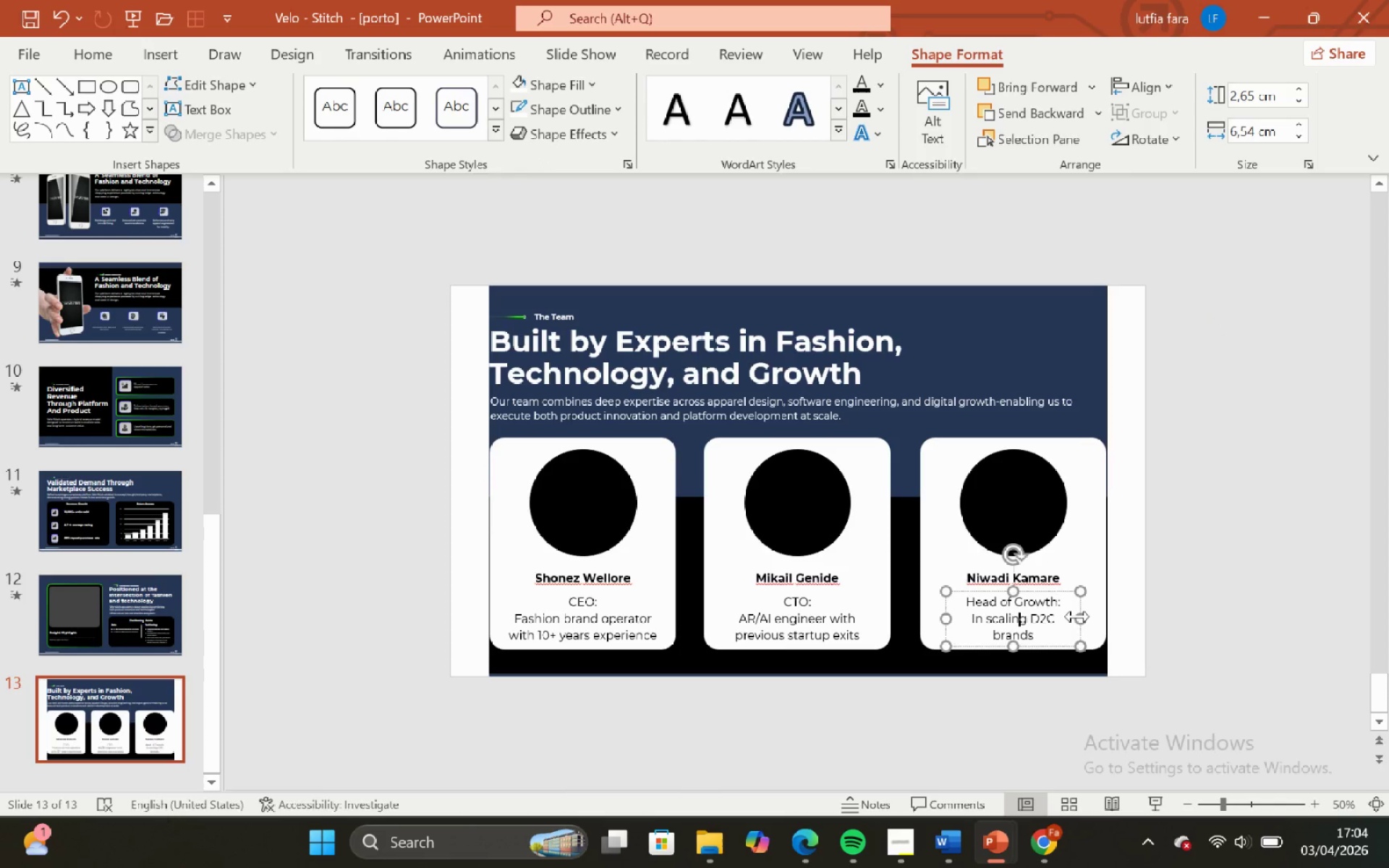 
left_click_drag(start_coordinate=[1077, 616], to_coordinate=[1092, 613])
 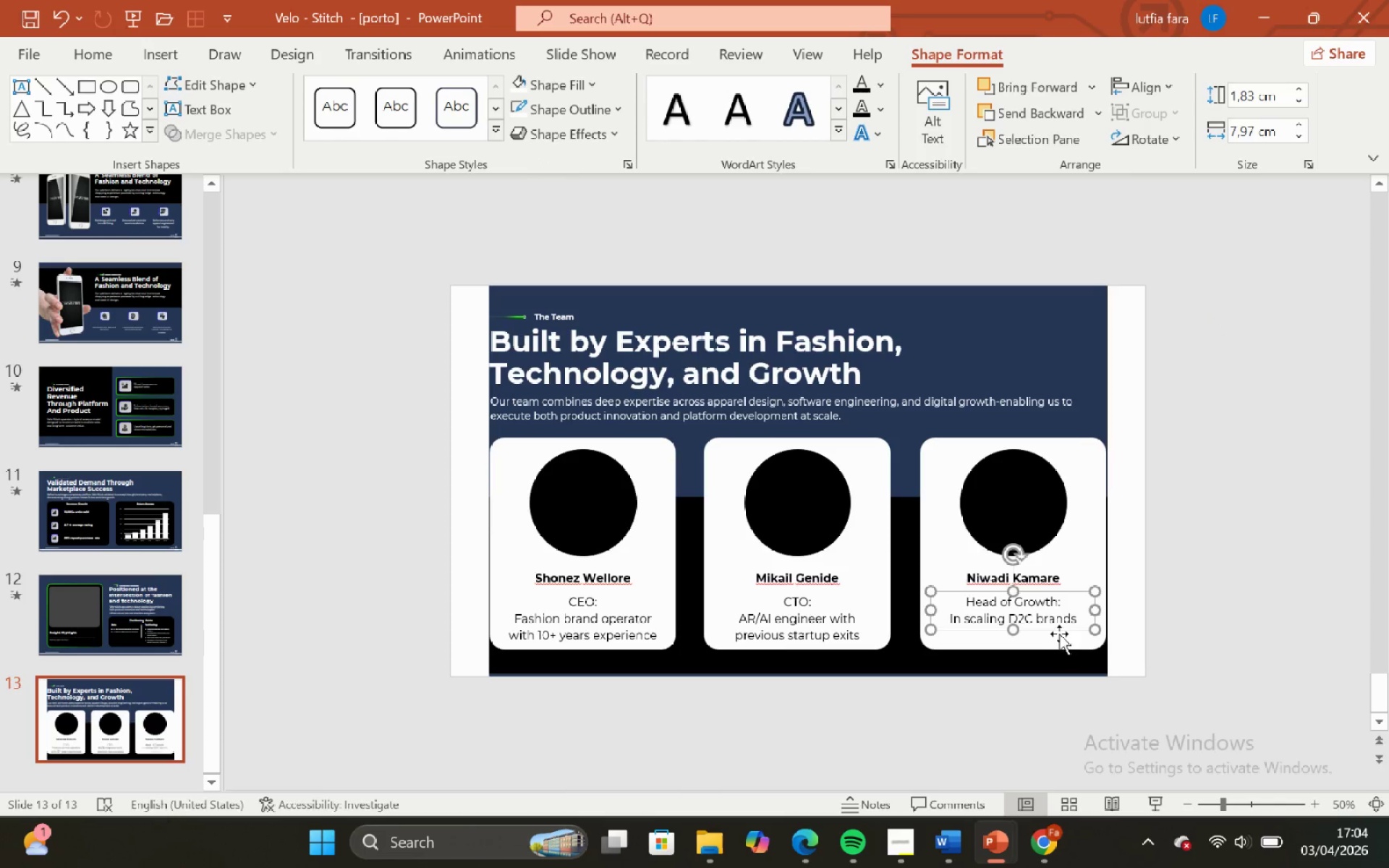 
hold_key(key=ControlLeft, duration=0.7)
 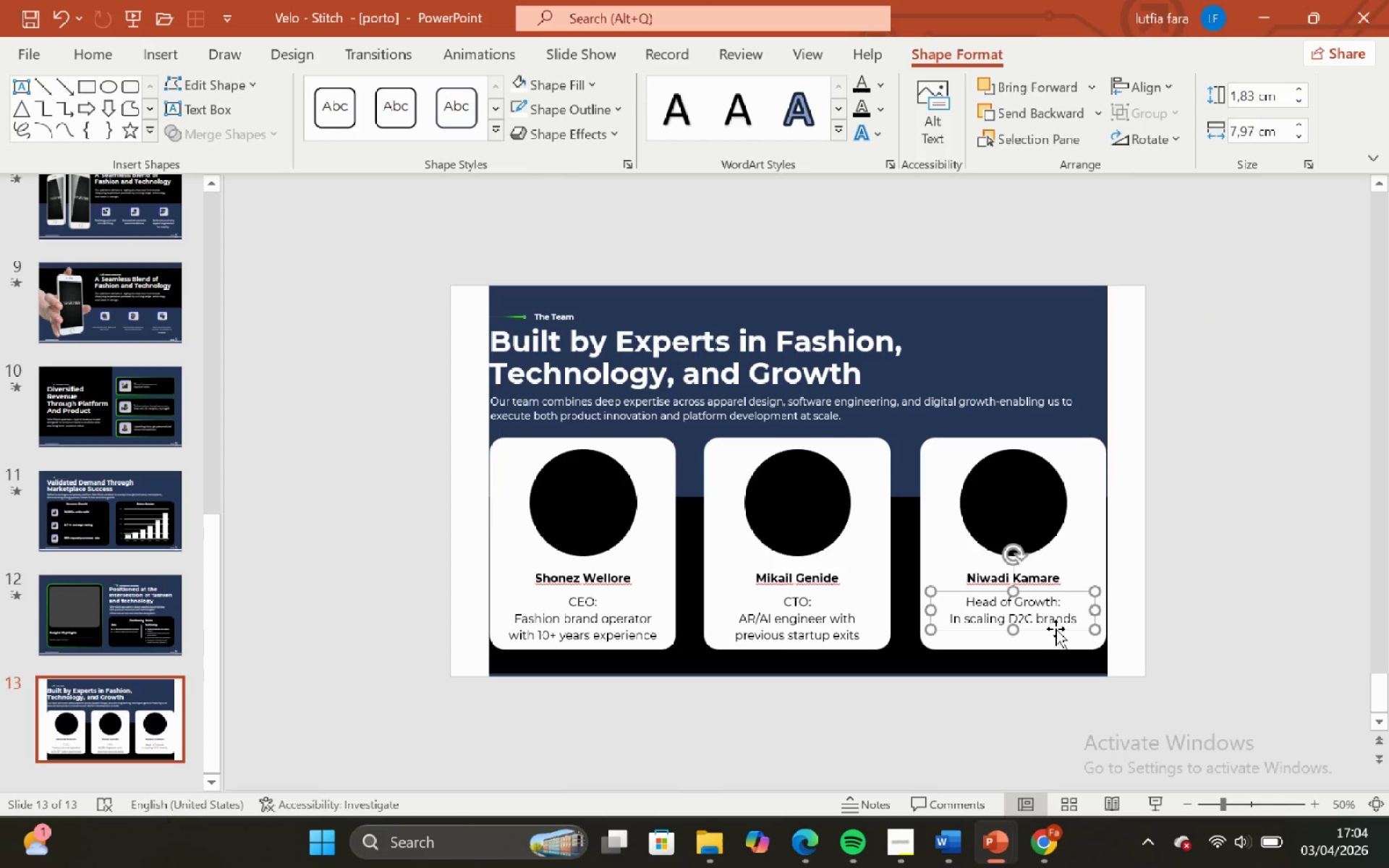 
hold_key(key=ShiftLeft, duration=0.72)
 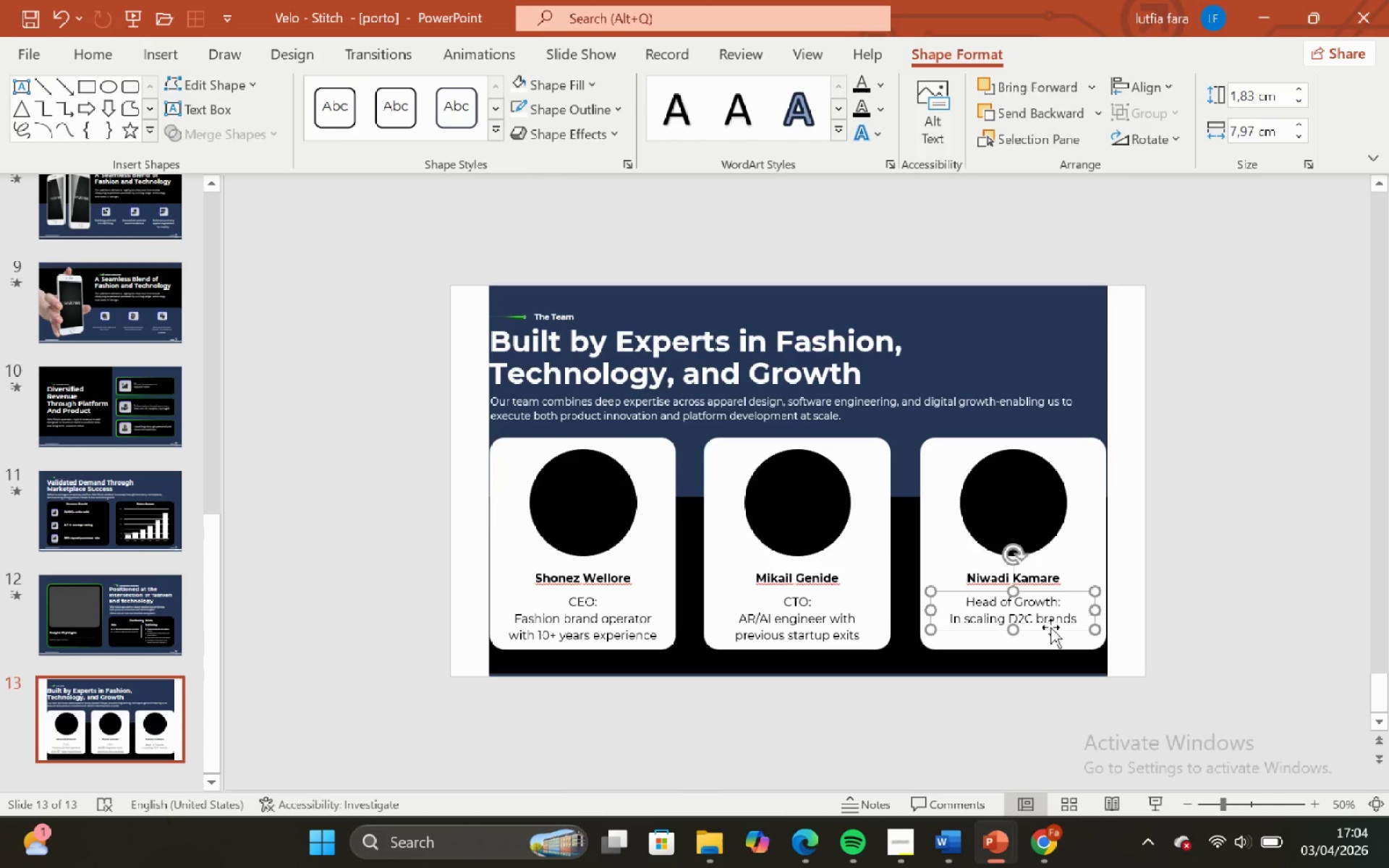 
hold_key(key=ShiftLeft, duration=0.5)
left_click([868, 612])
 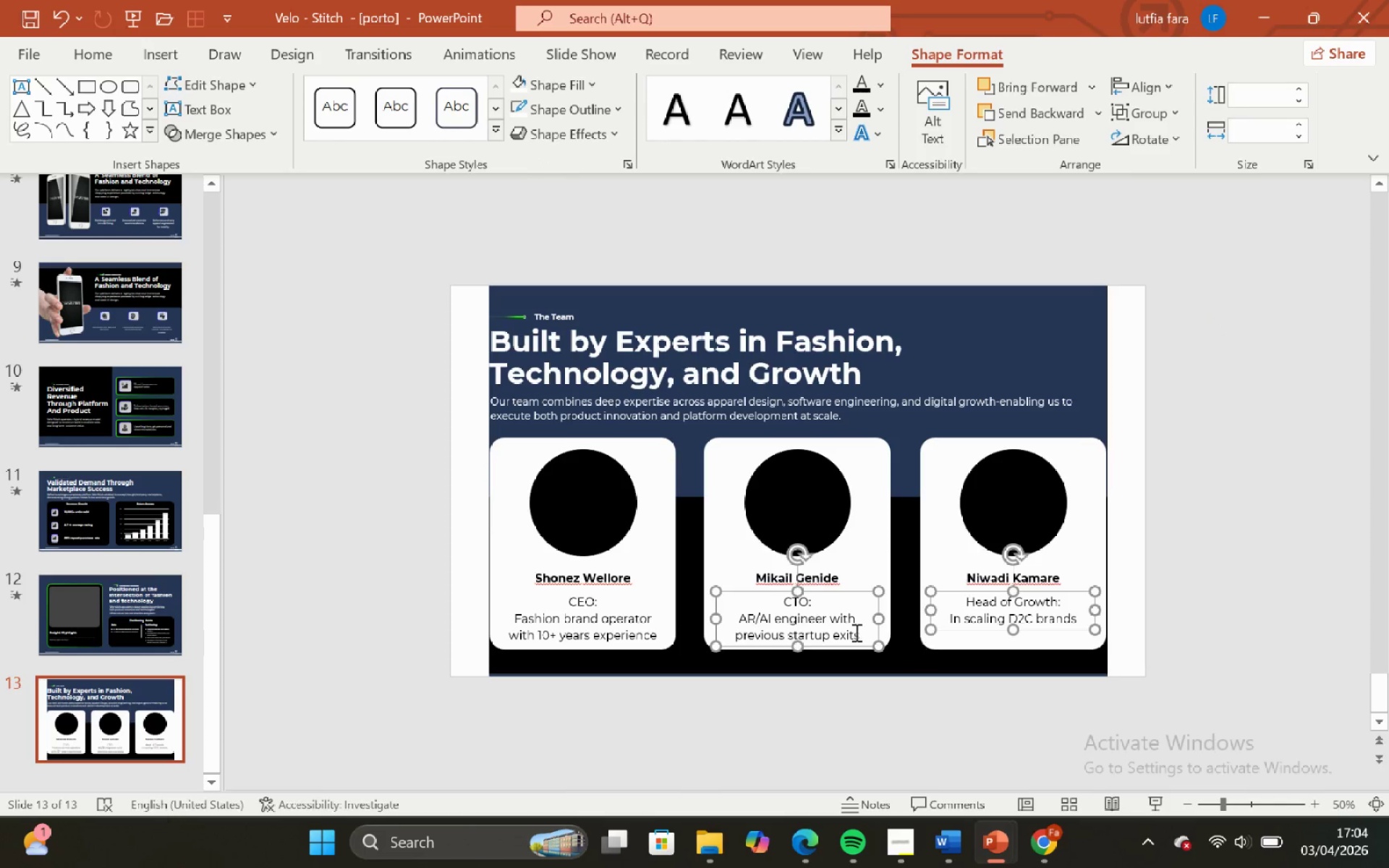 
hold_key(key=ShiftLeft, duration=0.78)
left_click([571, 617])
 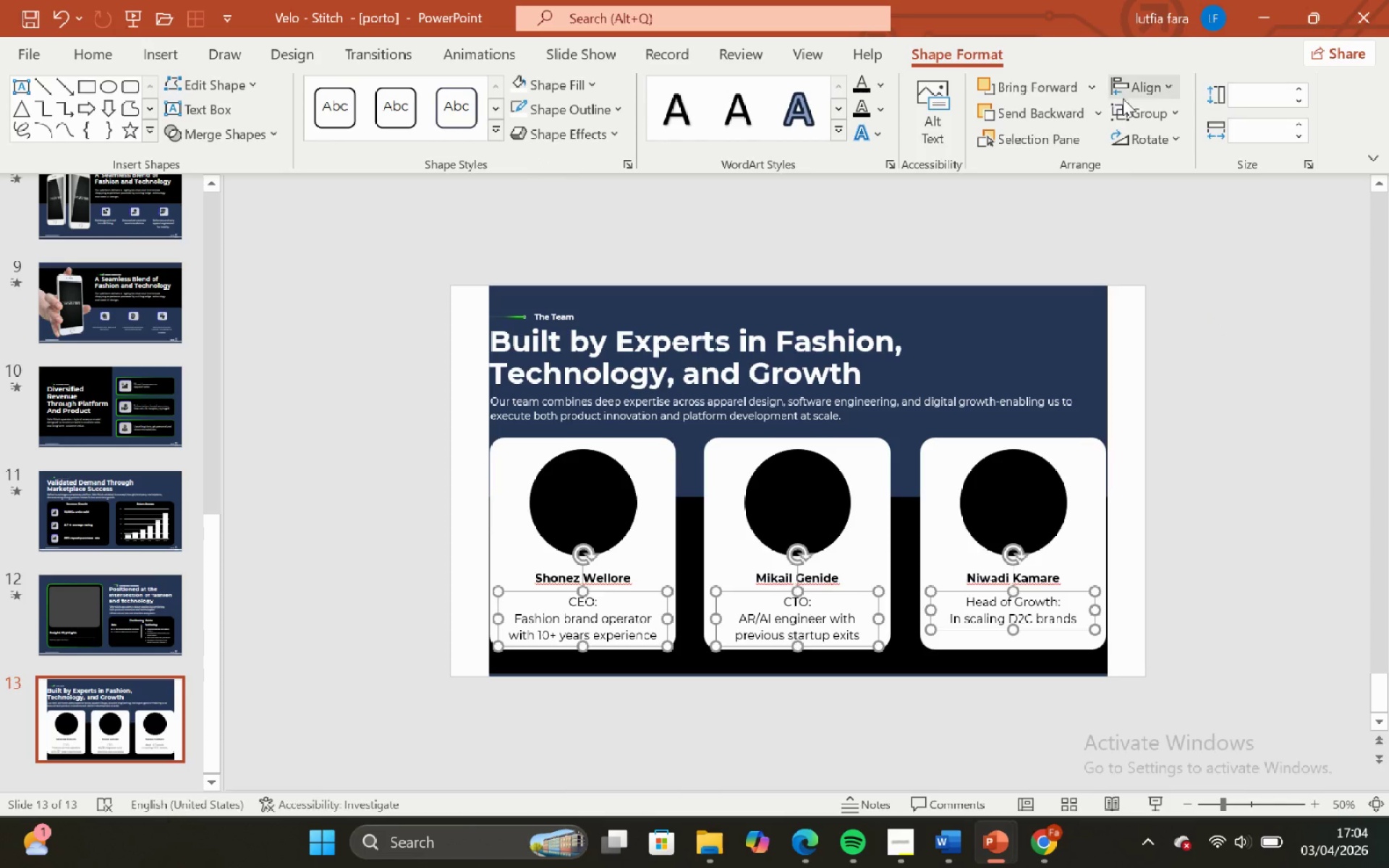 
left_click([1147, 95])
 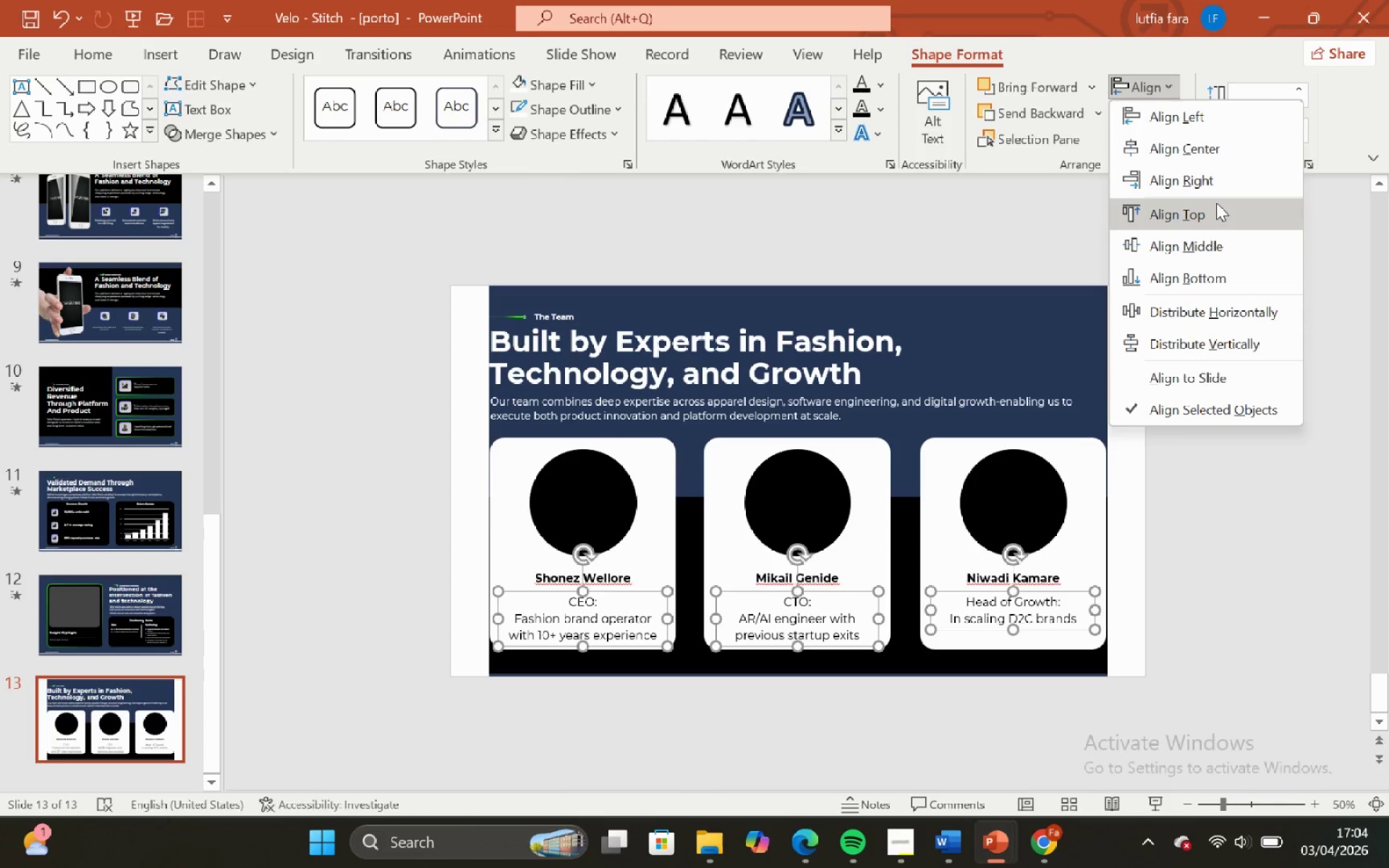 
left_click([1216, 203])
 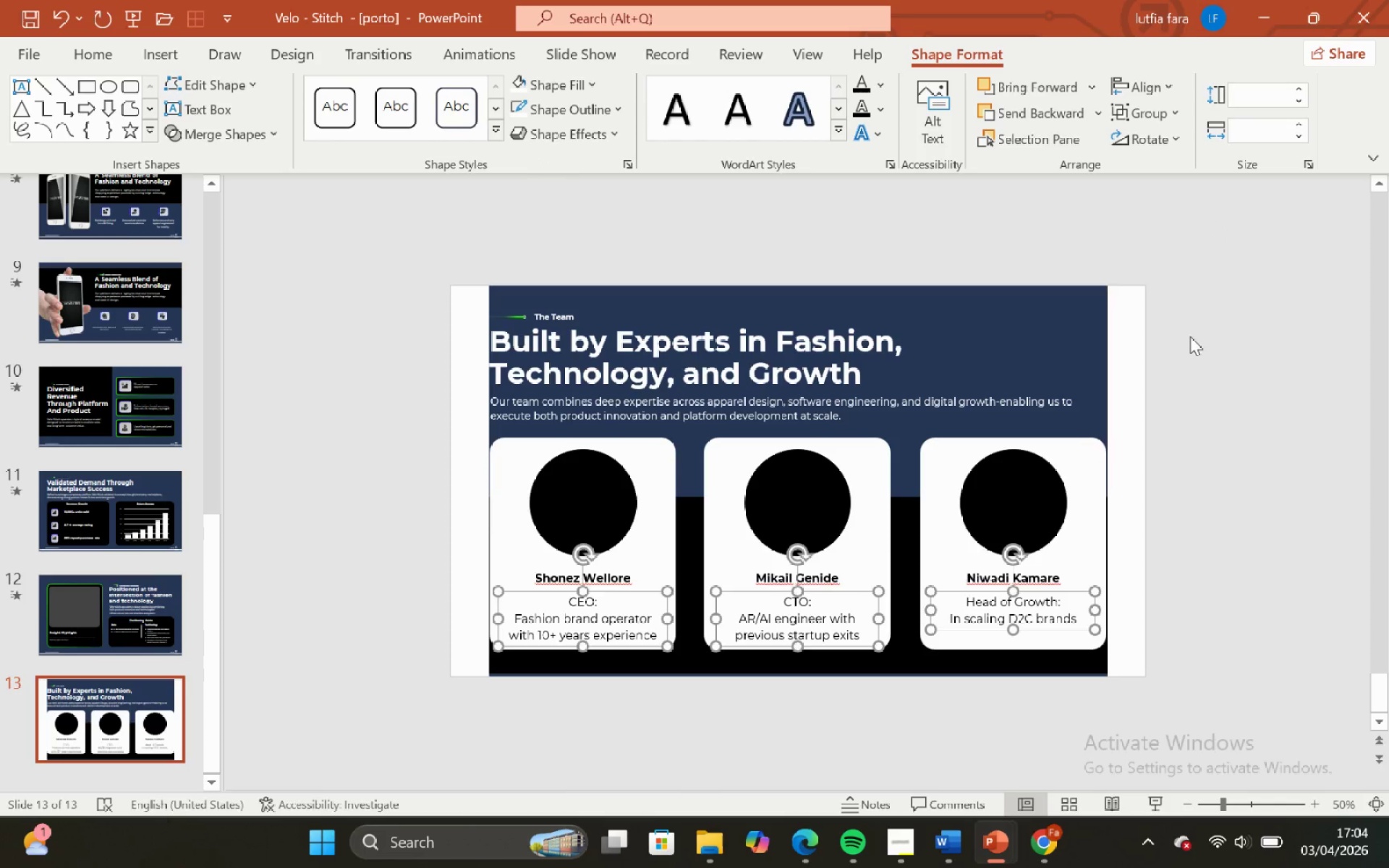 
left_click_drag(start_coordinate=[1192, 337], to_coordinate=[1188, 339])
 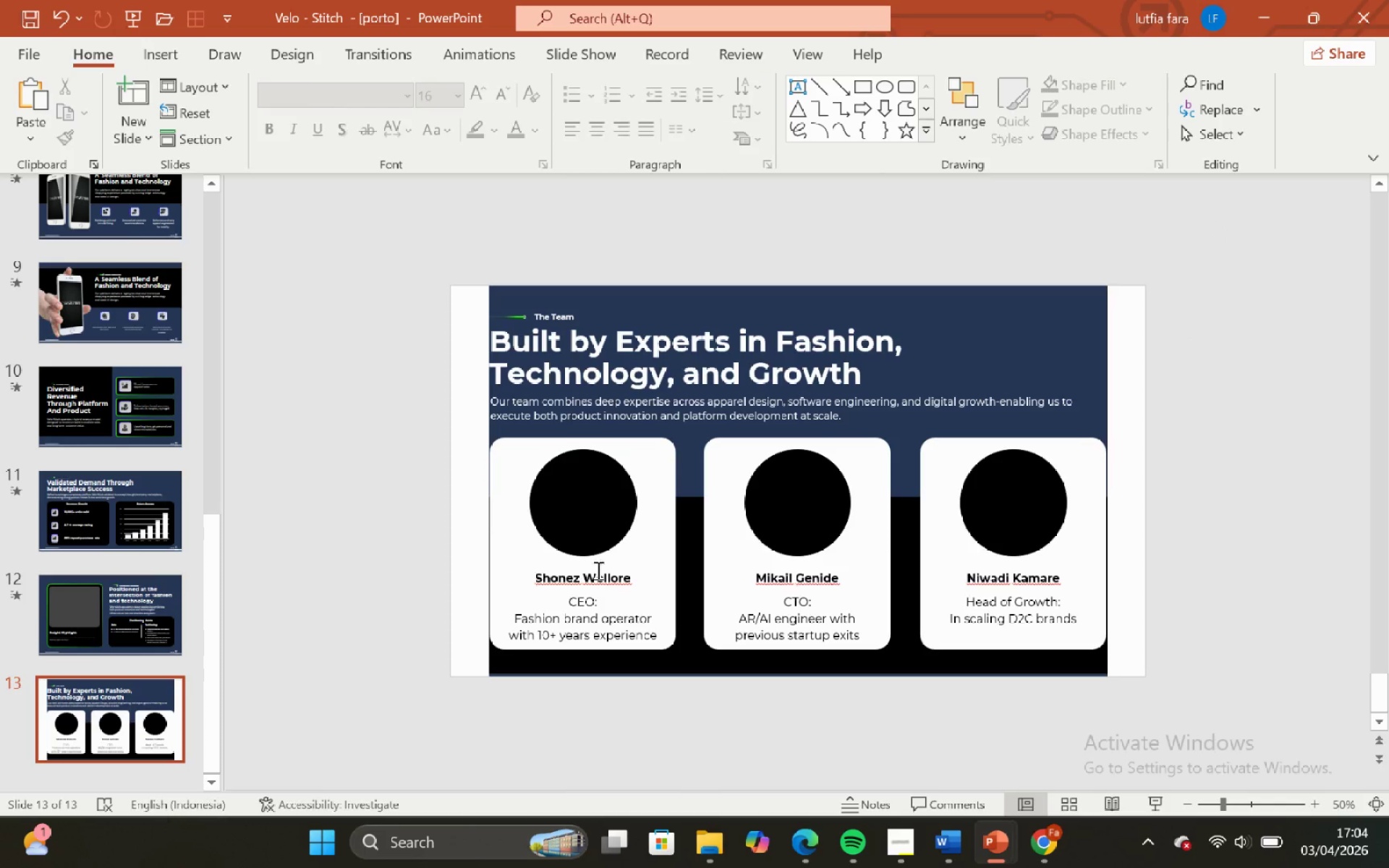 
left_click_drag(start_coordinate=[599, 572], to_coordinate=[807, 581])
 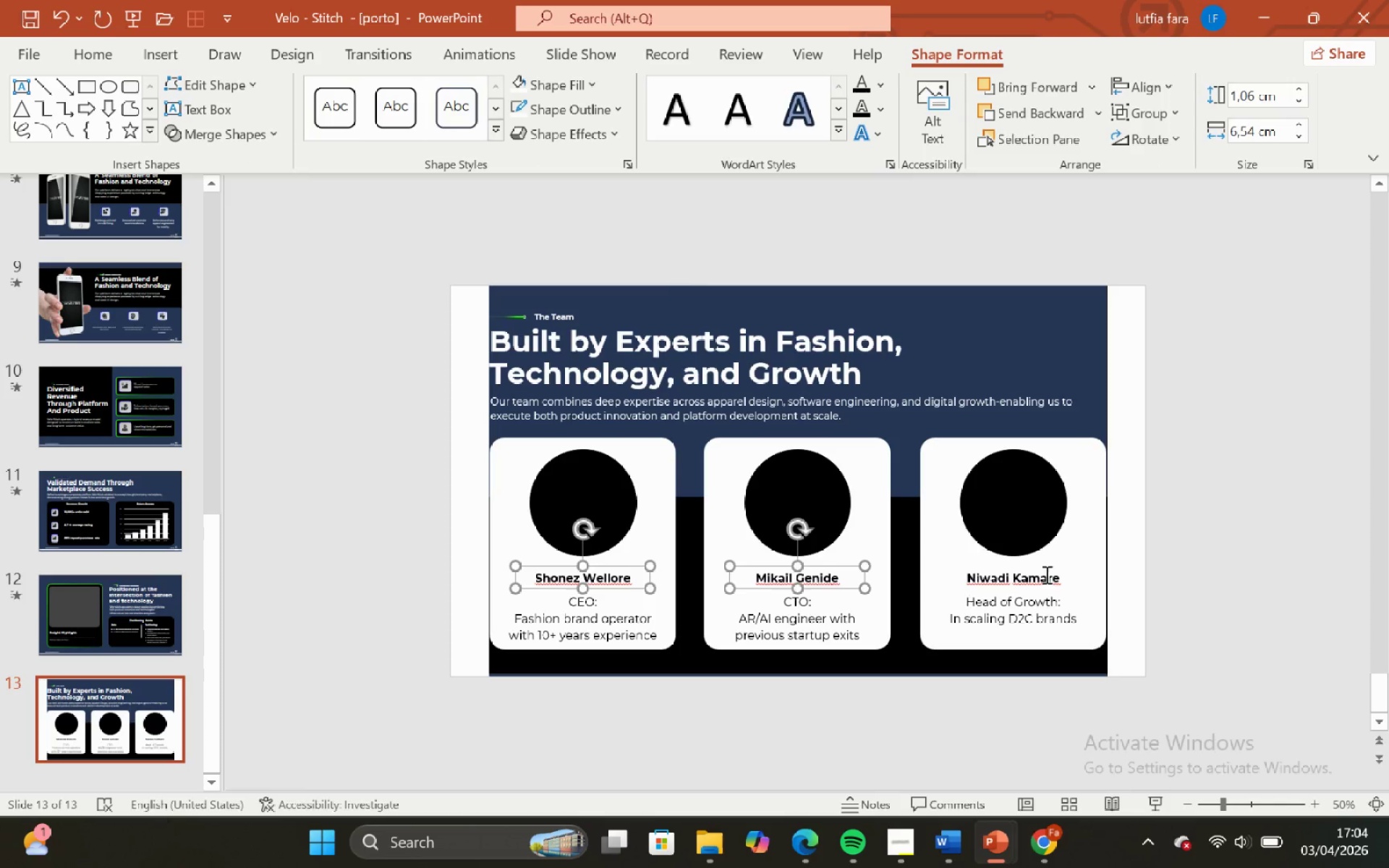 
hold_key(key=ShiftLeft, duration=0.58)
left_click([807, 581])
 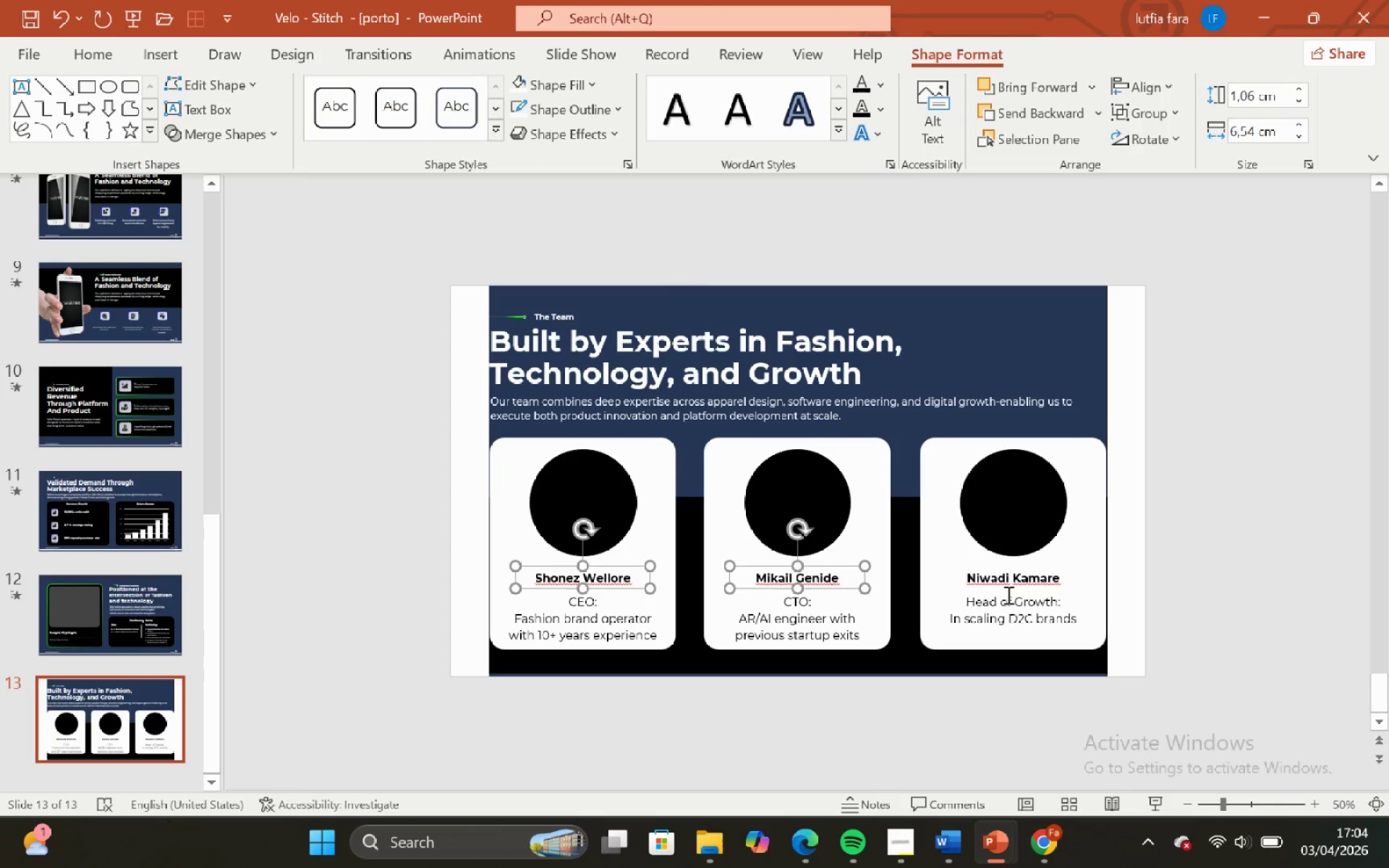 
hold_key(key=ShiftLeft, duration=0.69)
left_click([1045, 574])
 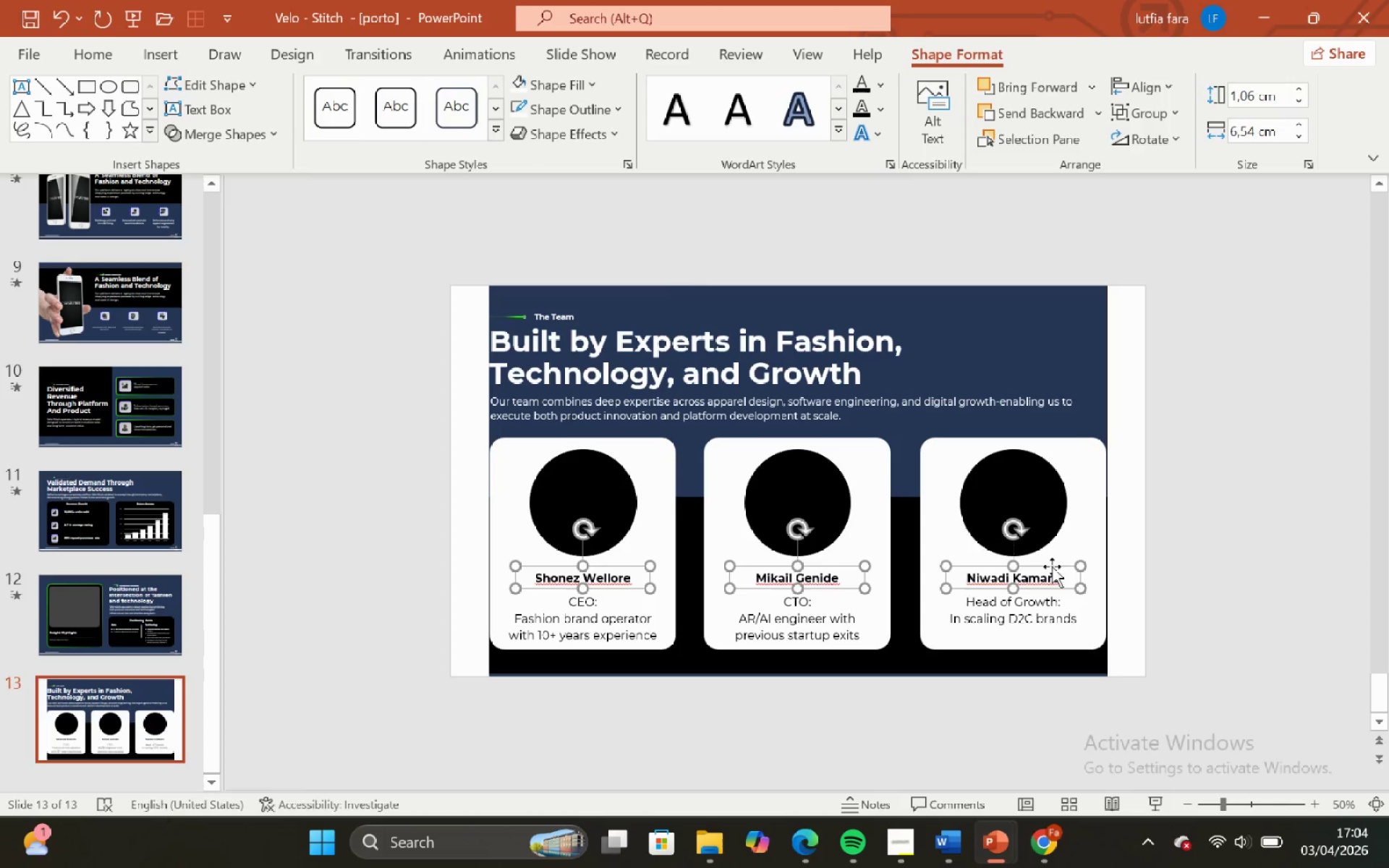 
left_click_drag(start_coordinate=[1052, 566], to_coordinate=[1052, 561])
 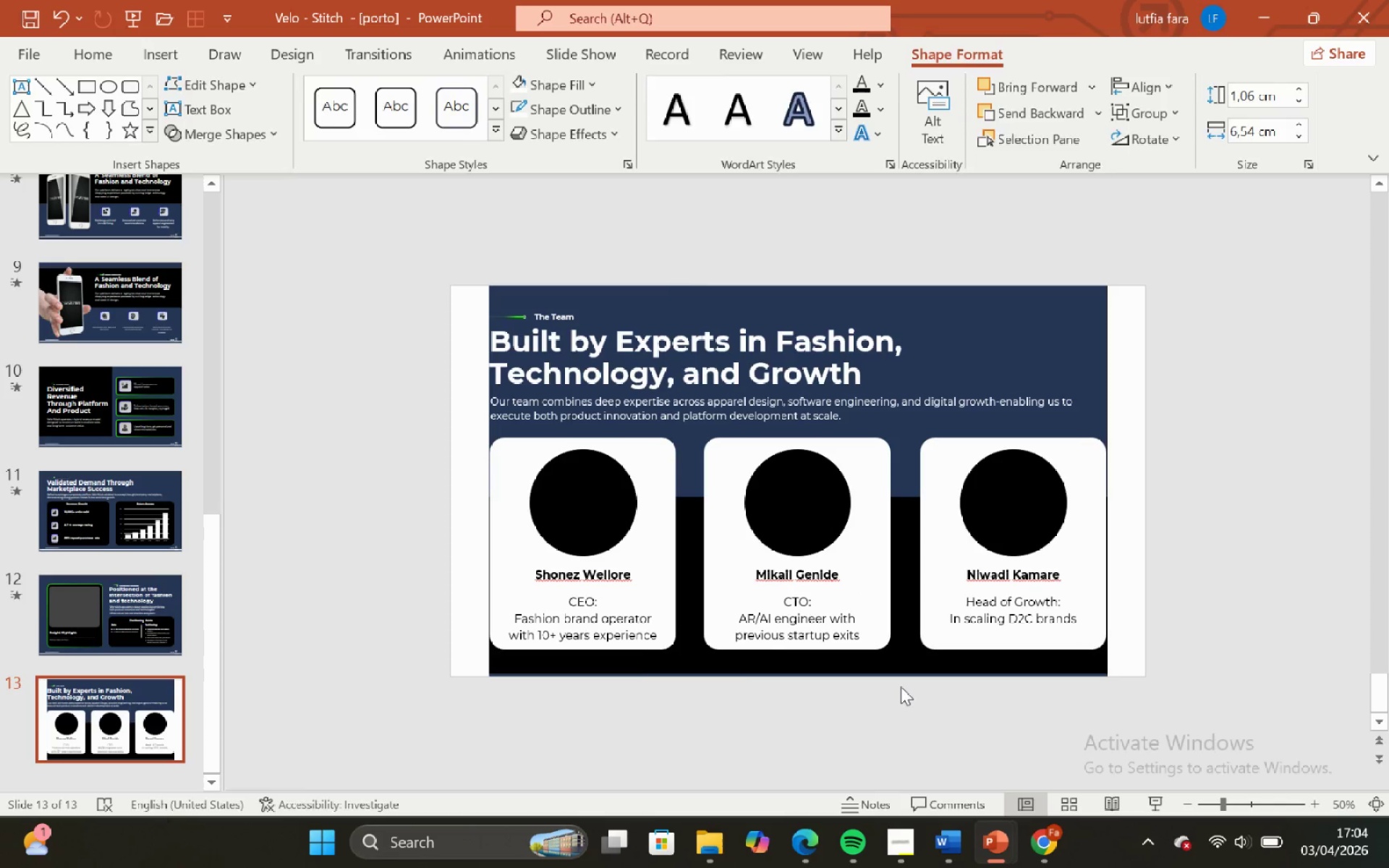 
hold_key(key=ShiftLeft, duration=1.97)
 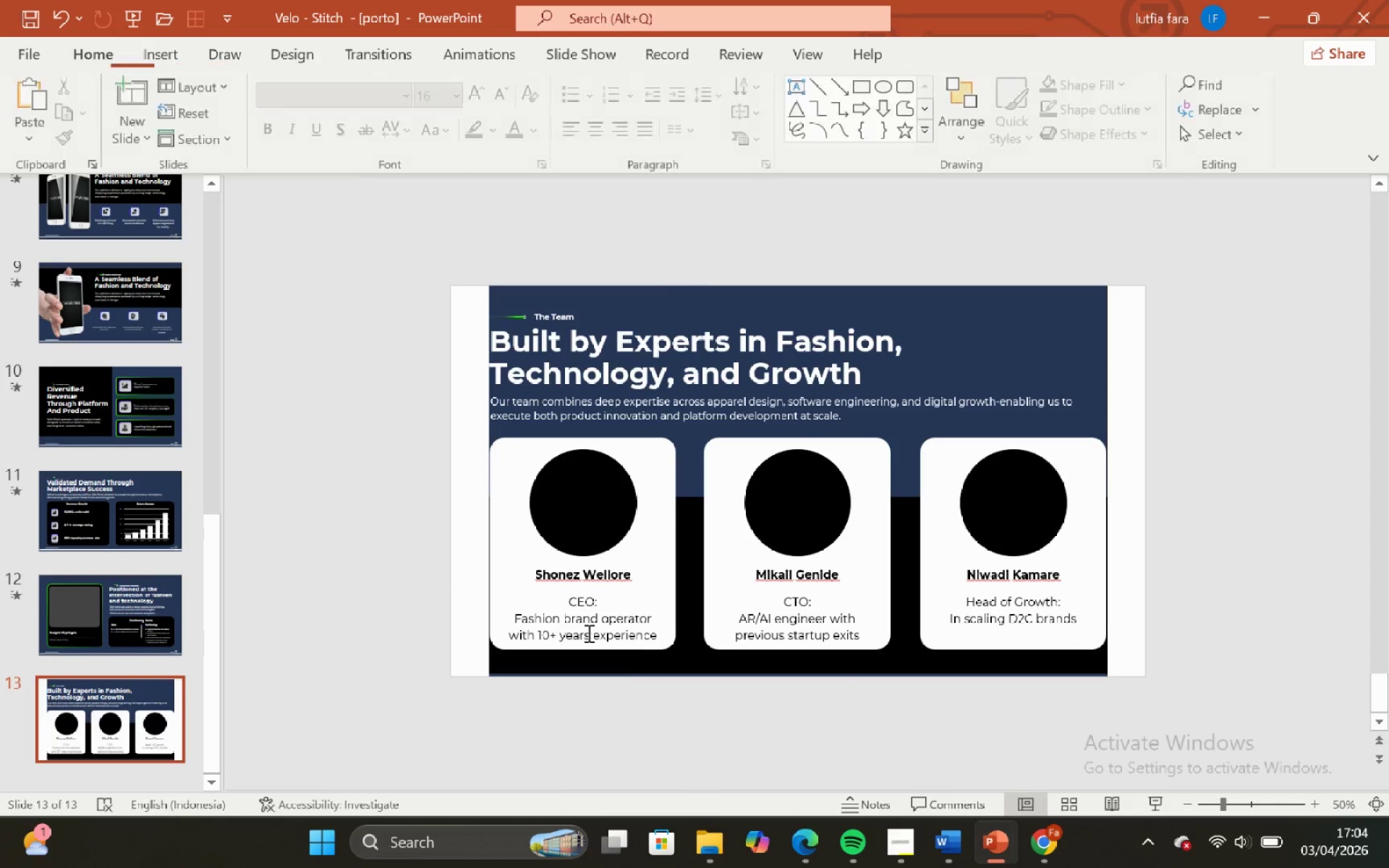 
left_click([585, 633])
 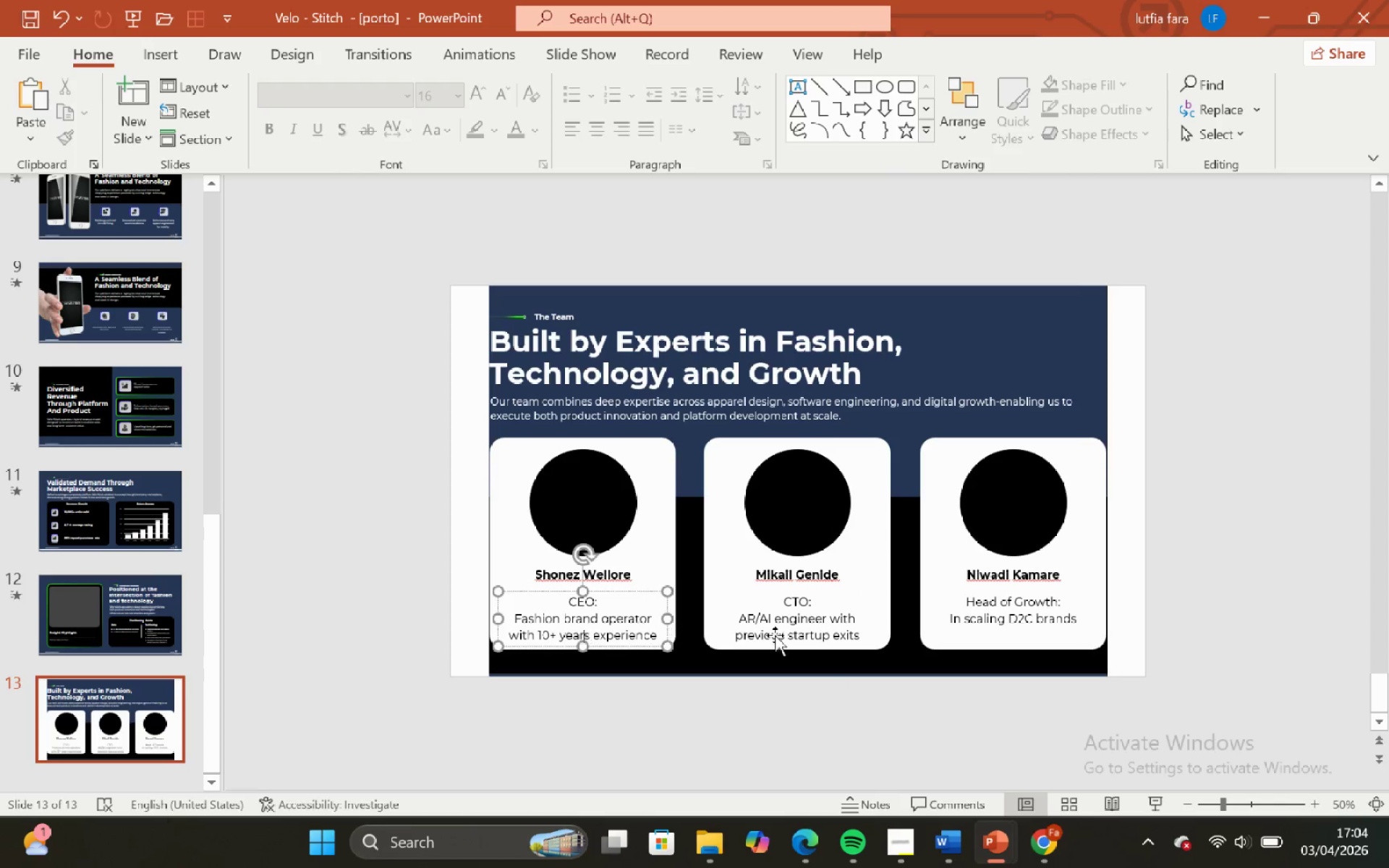 
hold_key(key=ShiftLeft, duration=1.34)
left_click([791, 611])
 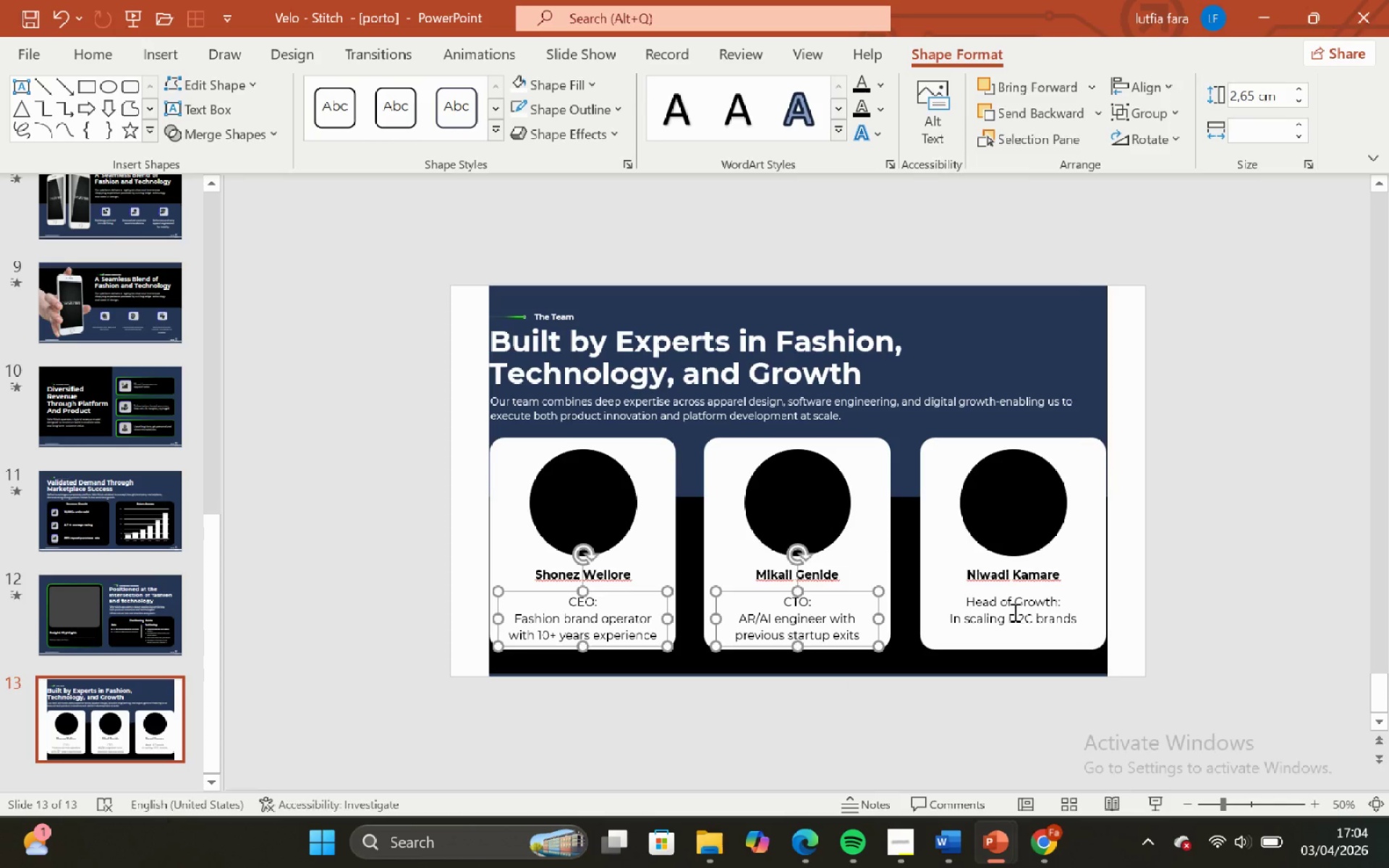 
left_click([1014, 612])
 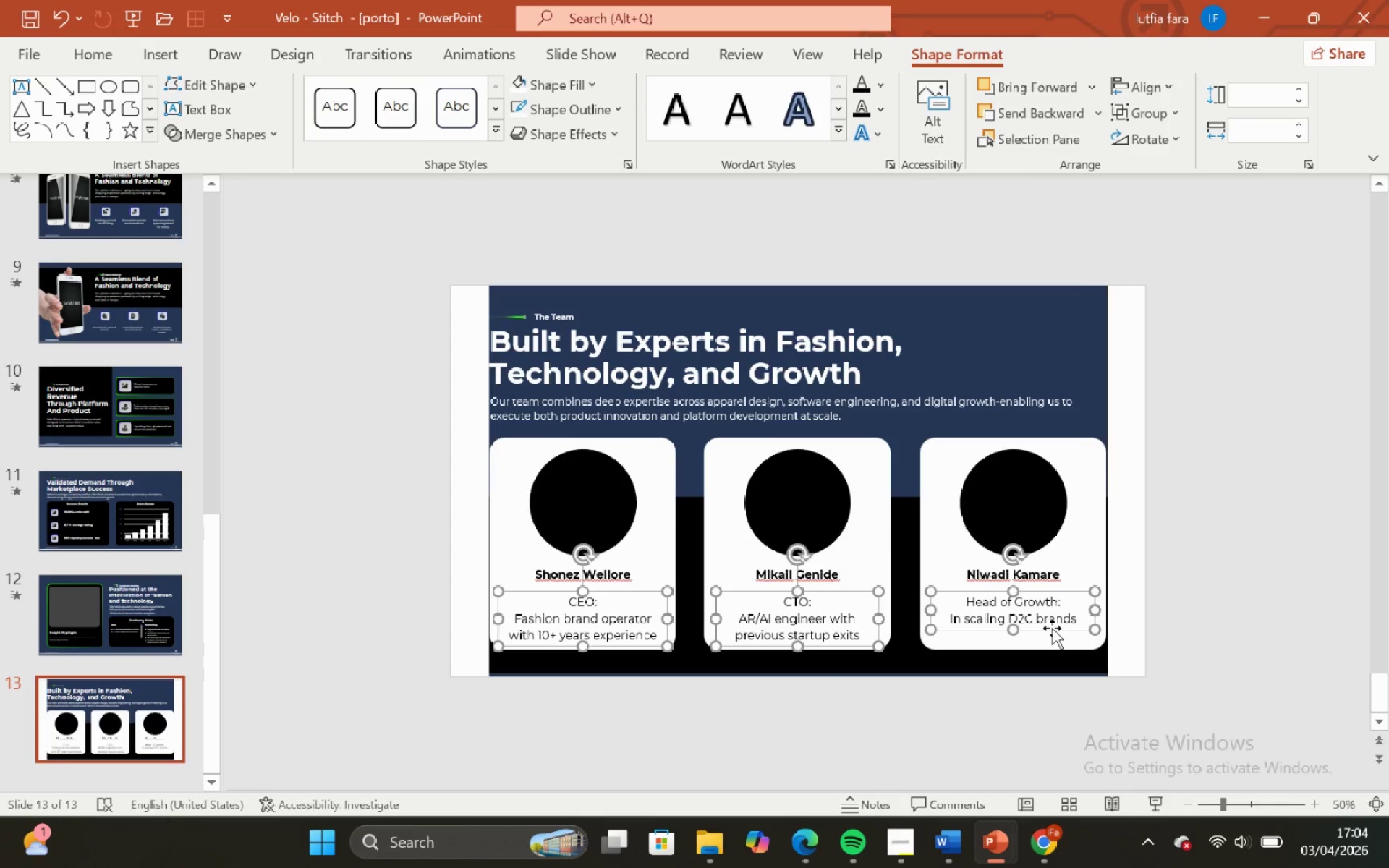 
hold_key(key=ShiftLeft, duration=4.47)
left_click_drag(start_coordinate=[1052, 628], to_coordinate=[1050, 624])
 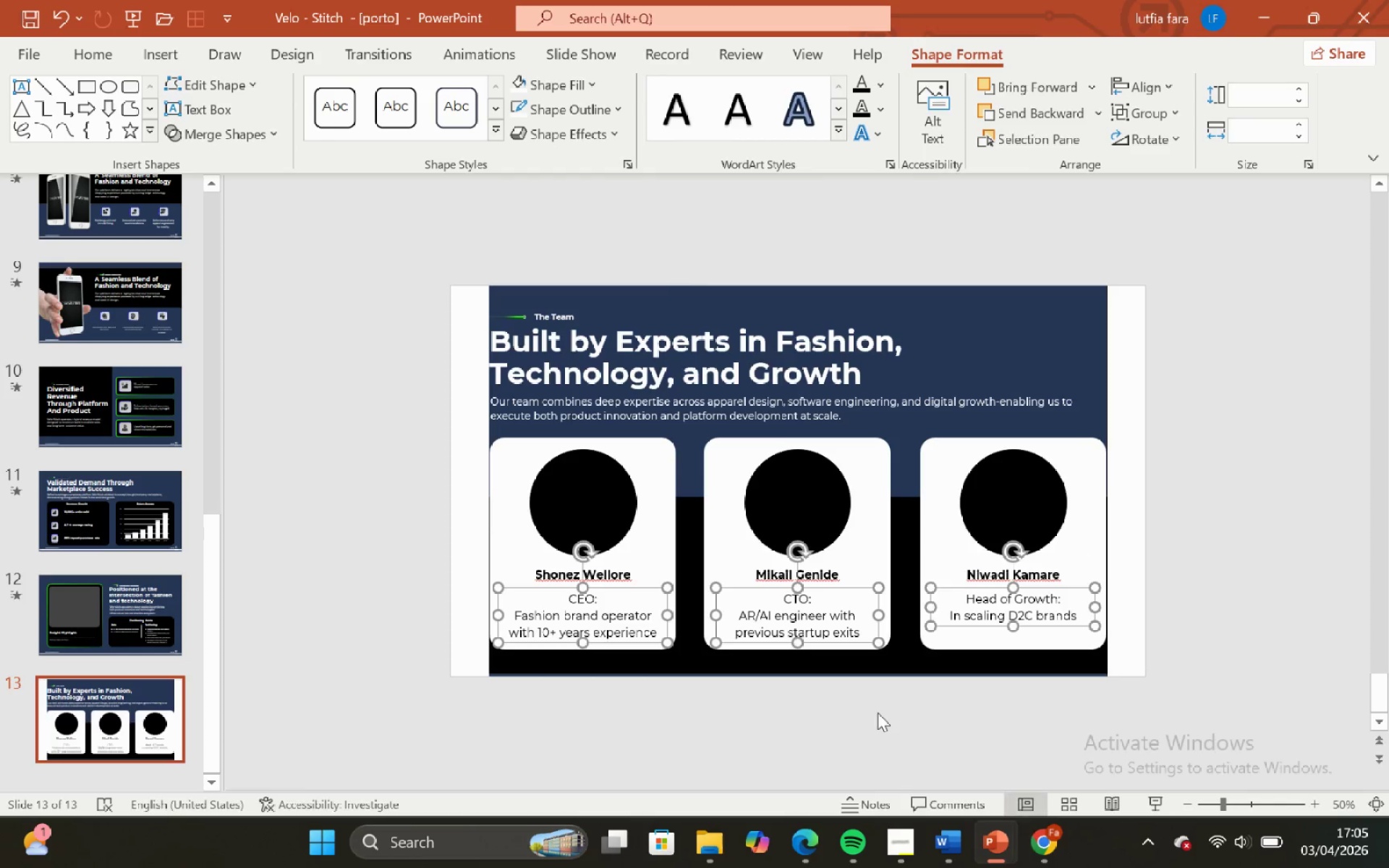 
left_click([878, 712])
 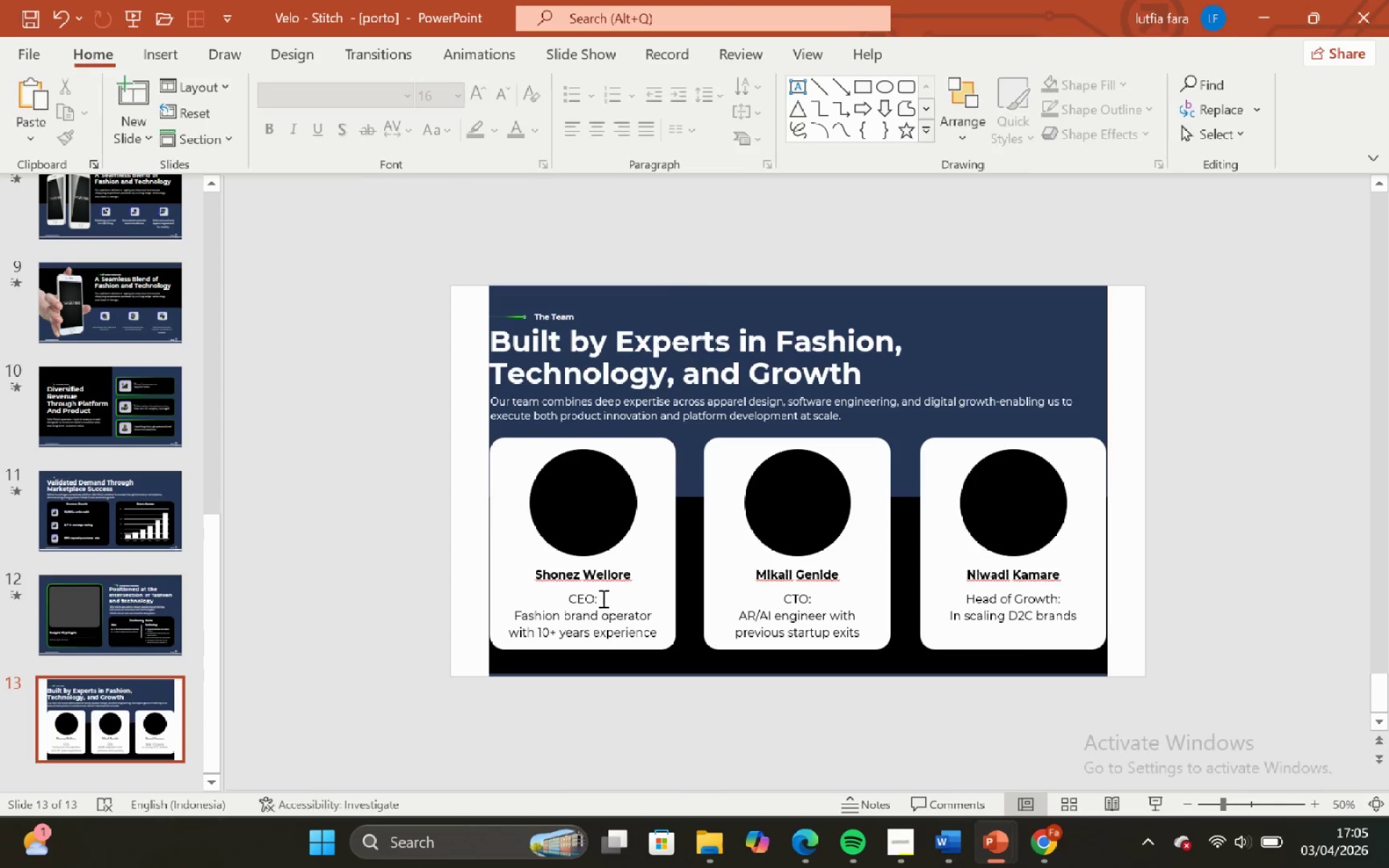 
left_click_drag(start_coordinate=[603, 598], to_coordinate=[562, 596])
 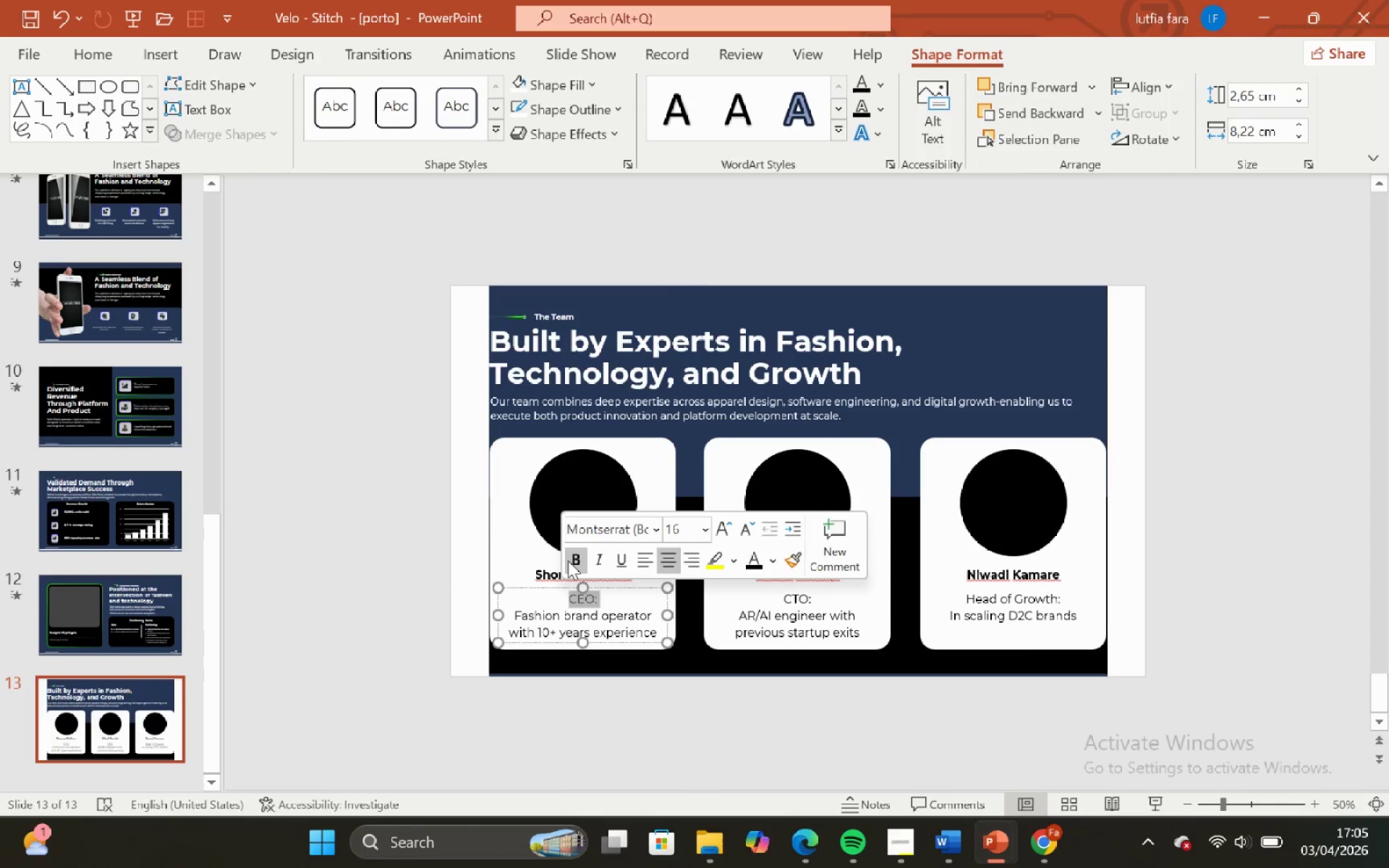 
left_click([568, 558])
 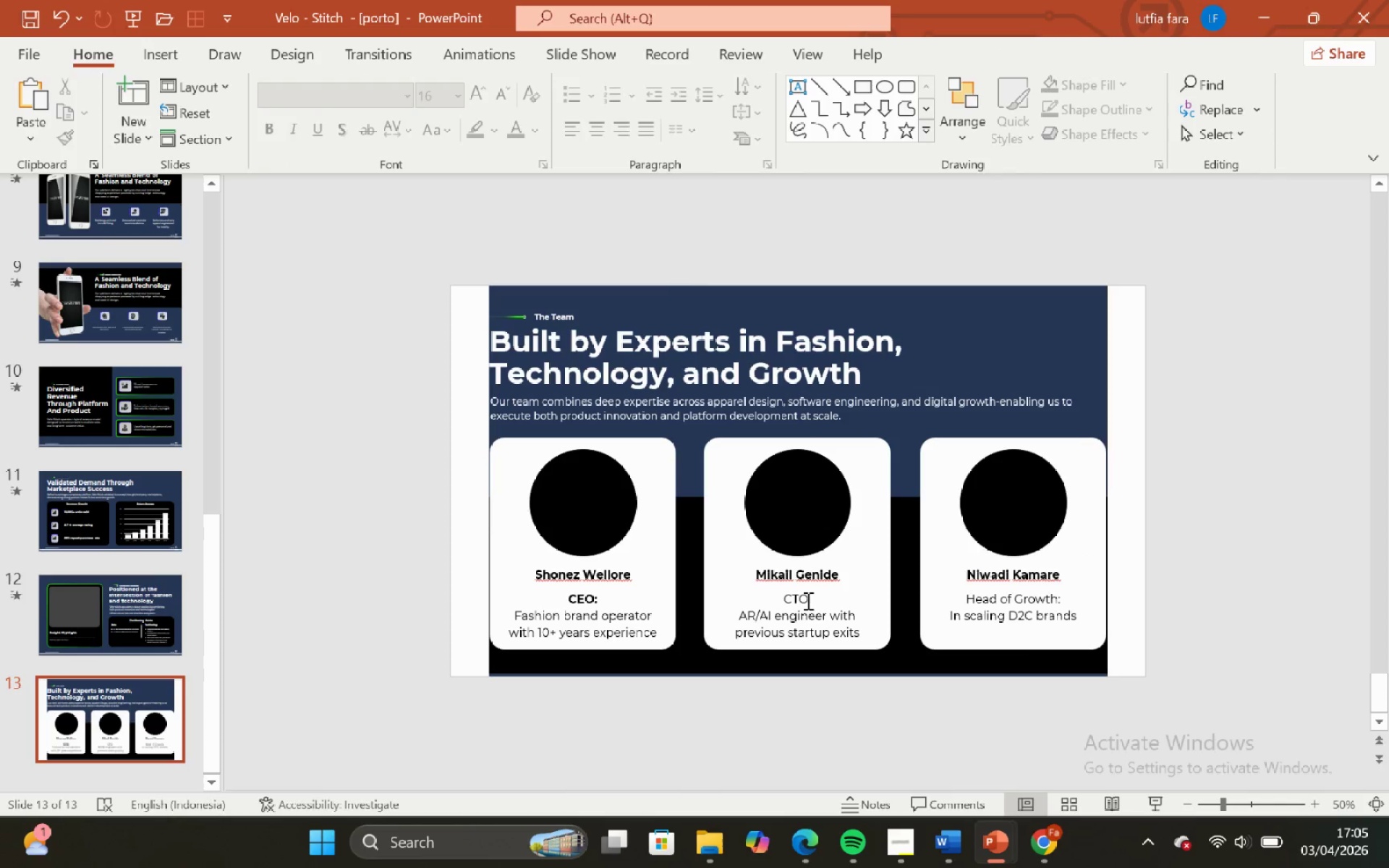 
left_click_drag(start_coordinate=[815, 600], to_coordinate=[779, 598])
 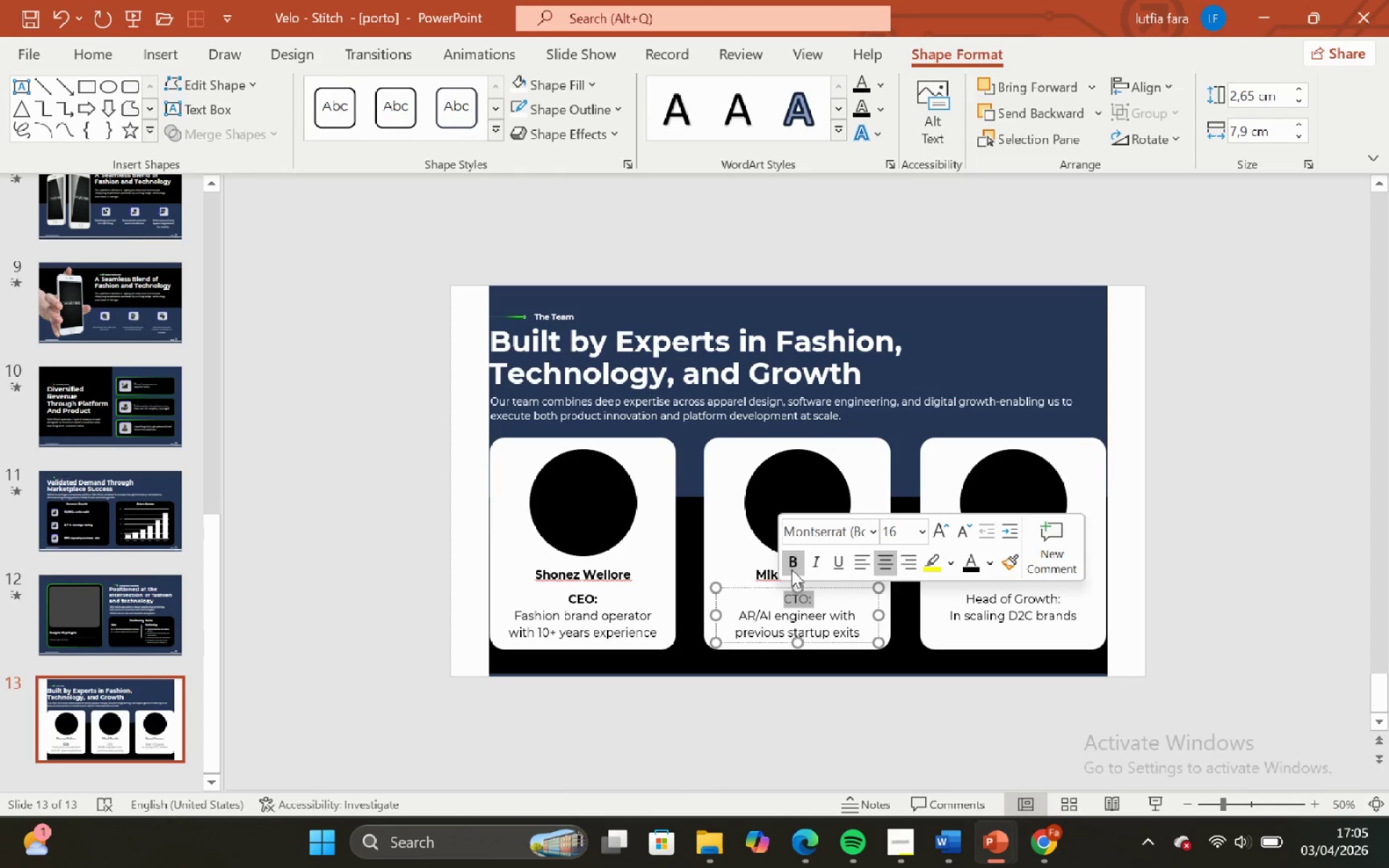 
left_click([791, 569])
 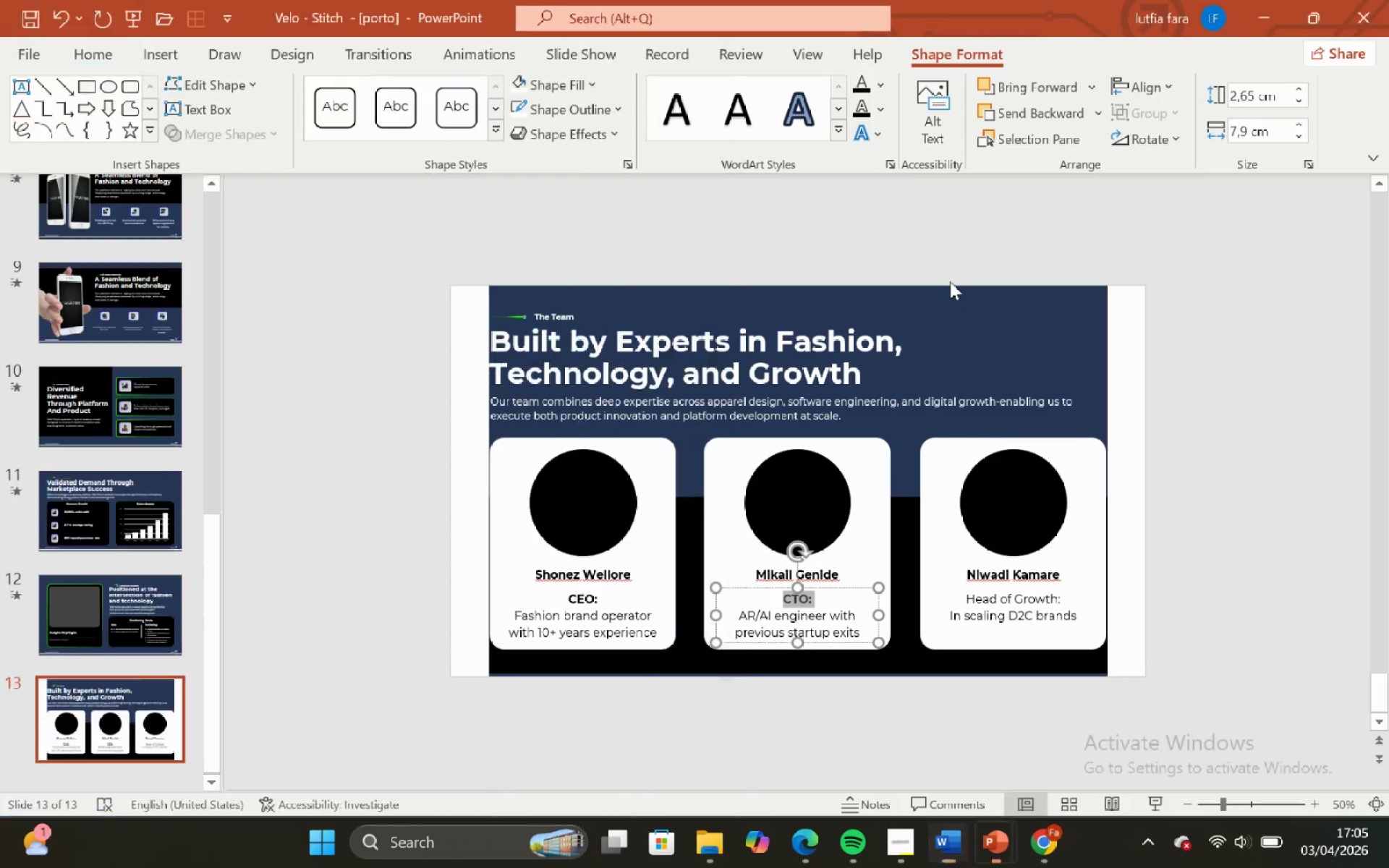 
left_click([949, 863])
 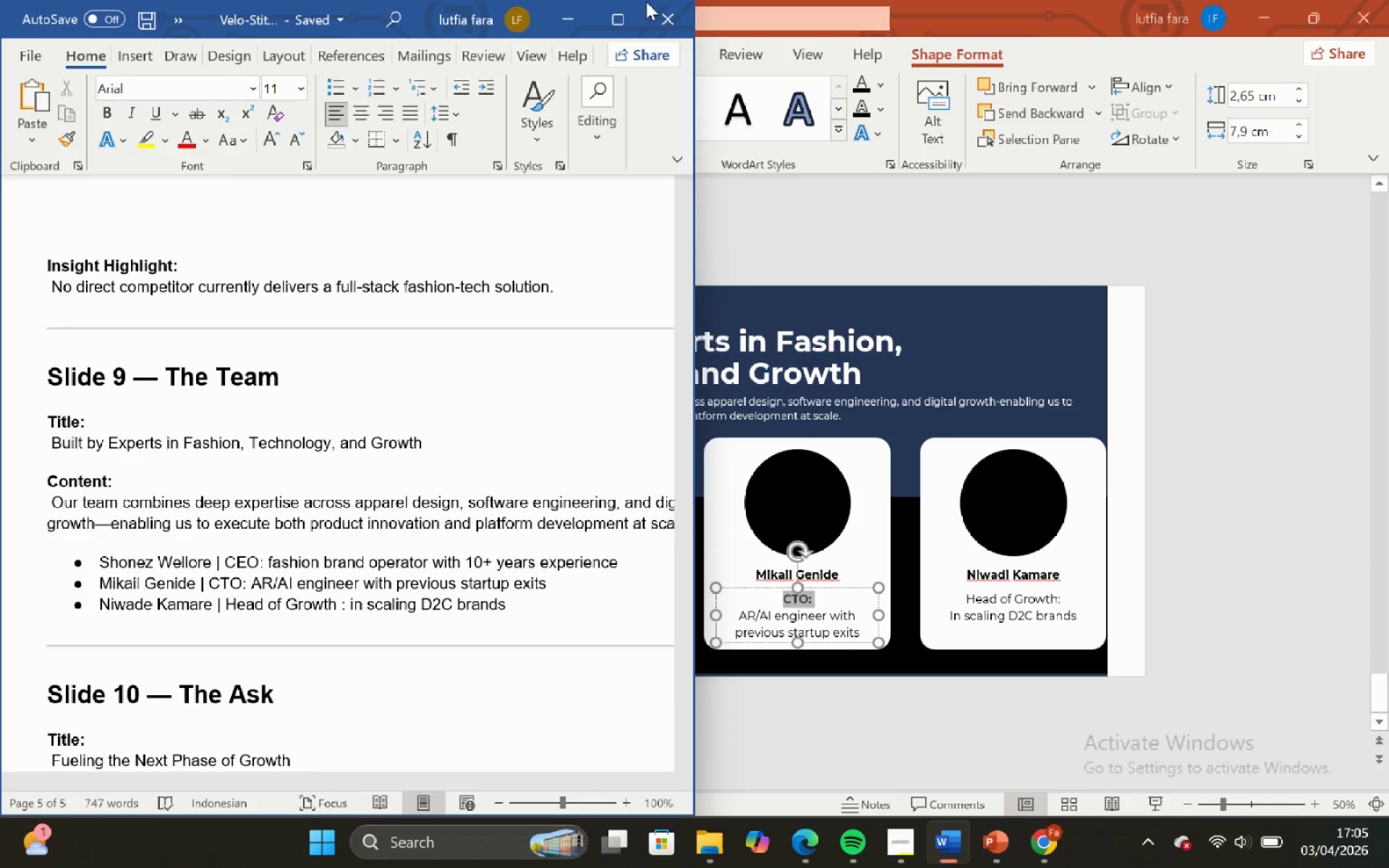 
left_click([624, 6])
 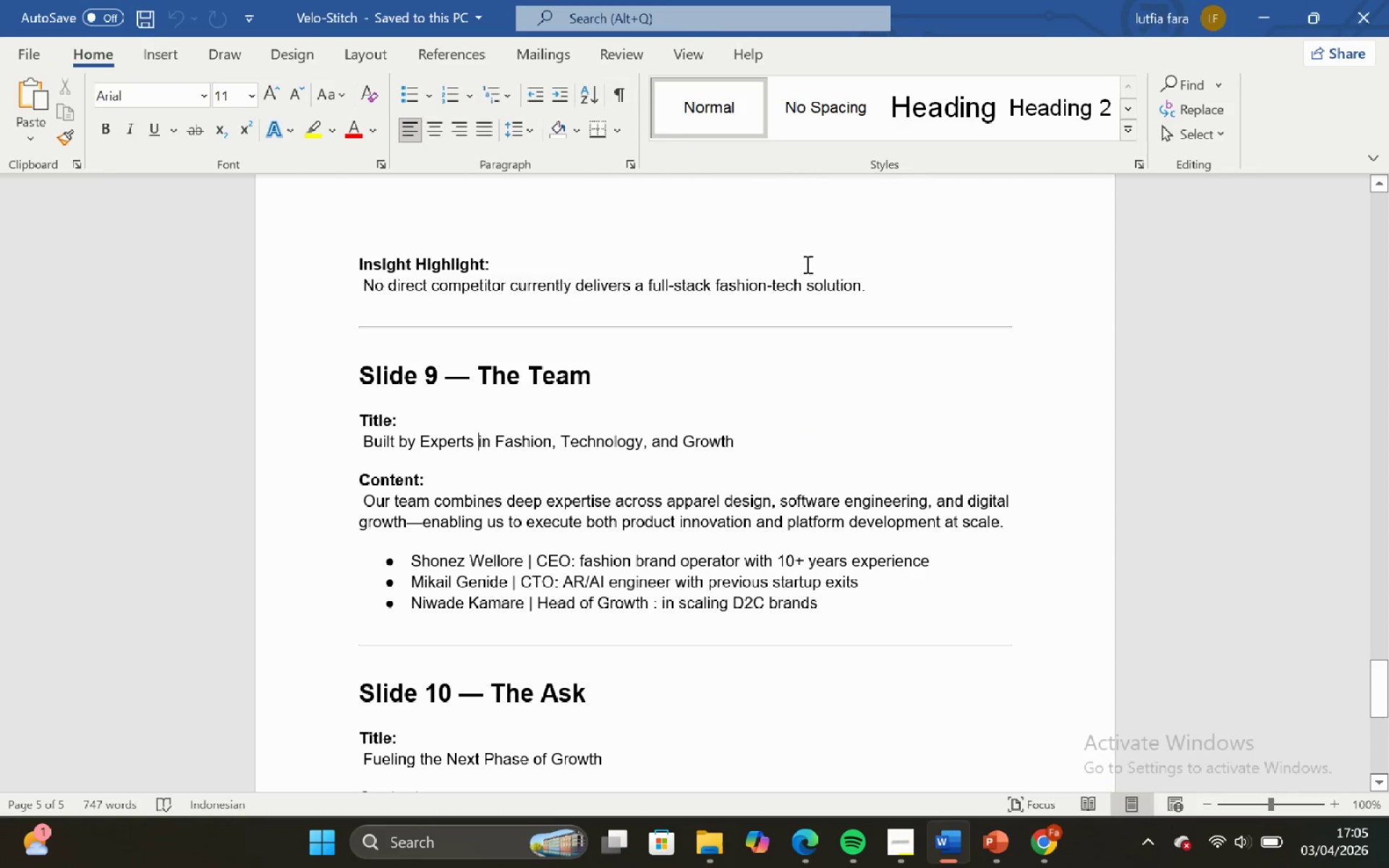 
scroll: coordinate [807, 265], scroll_direction: down, amount: 1.0
 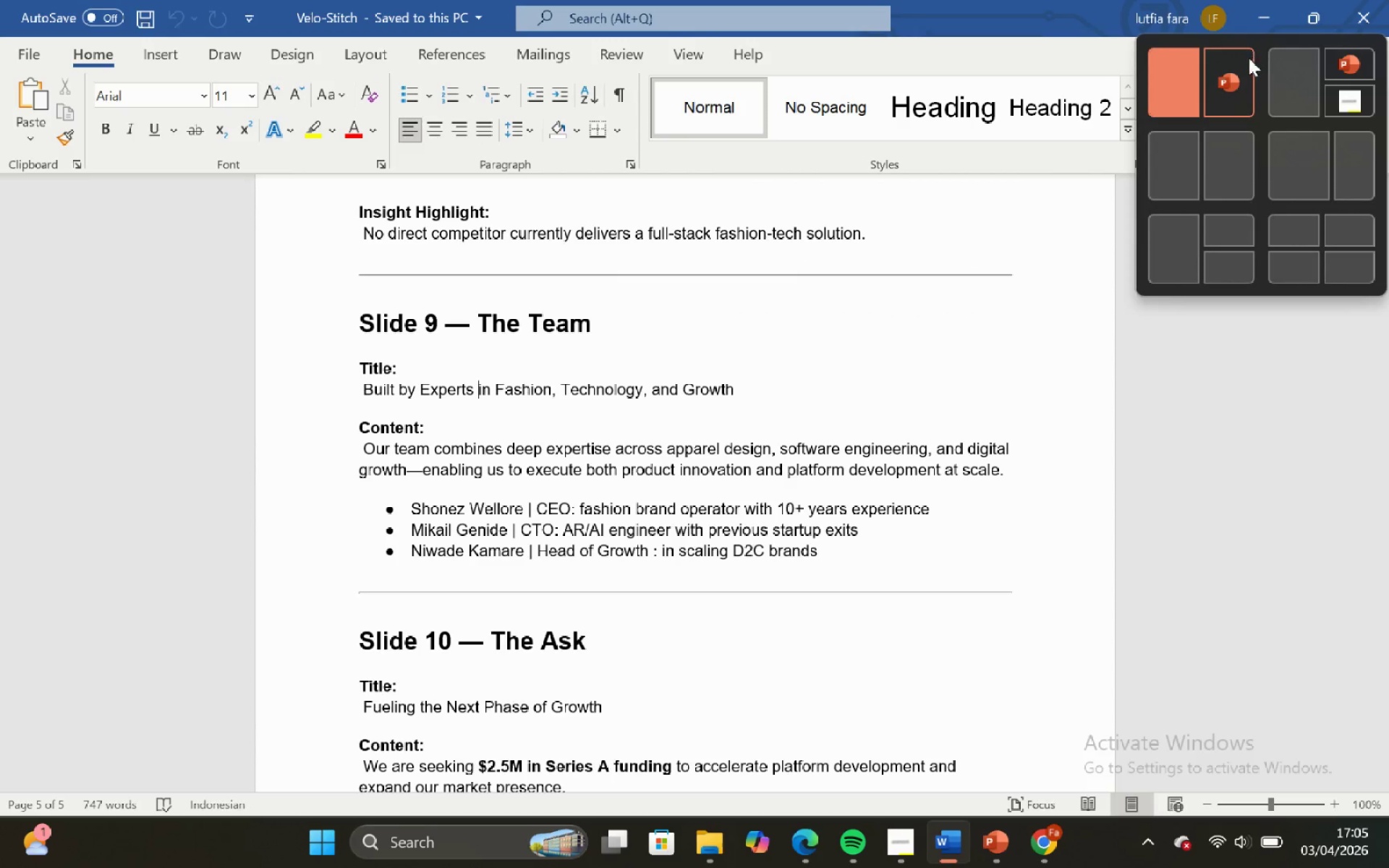 
left_click([1242, 66])
 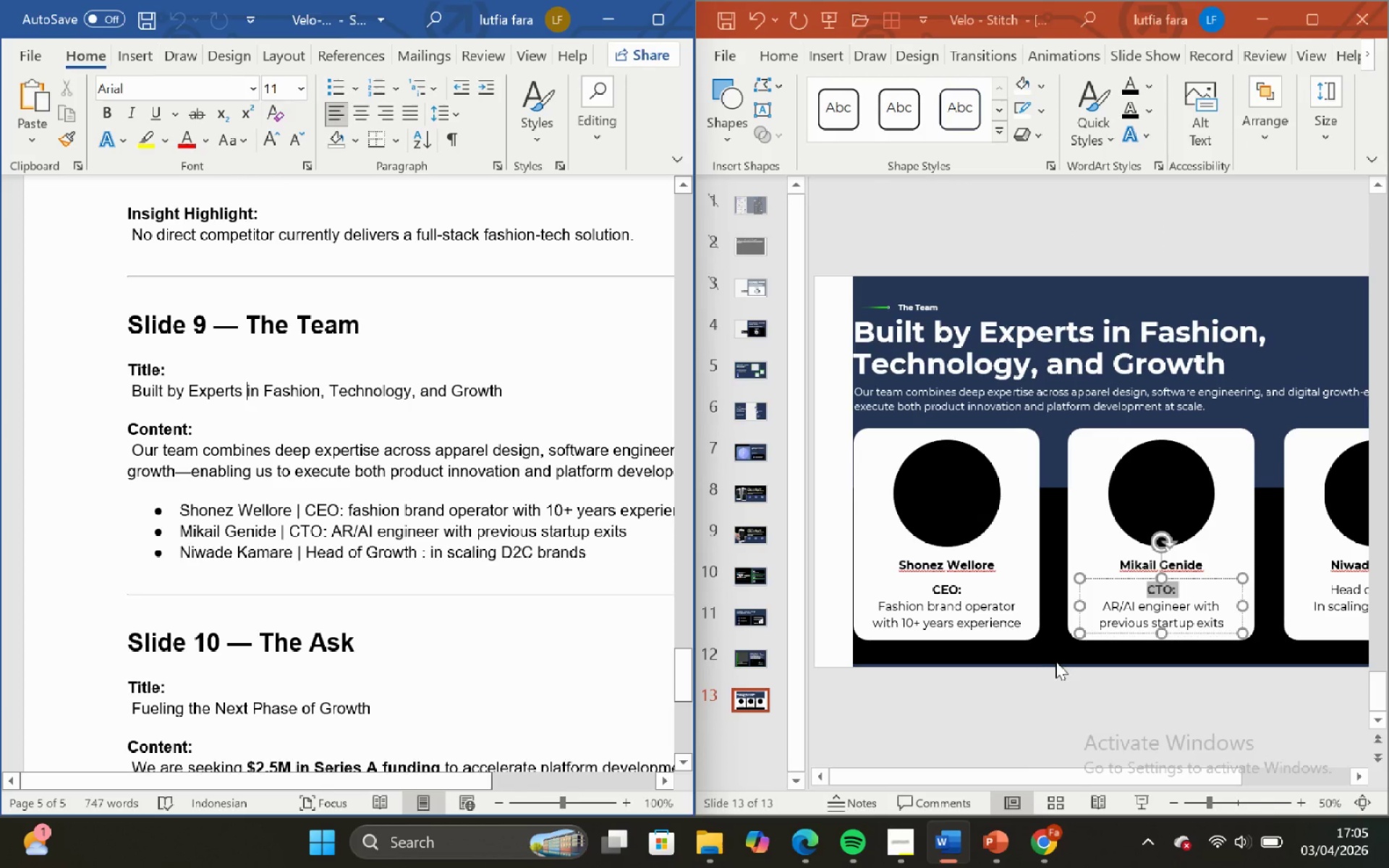 
scroll: coordinate [1035, 634], scroll_direction: none, amount: 0.0
 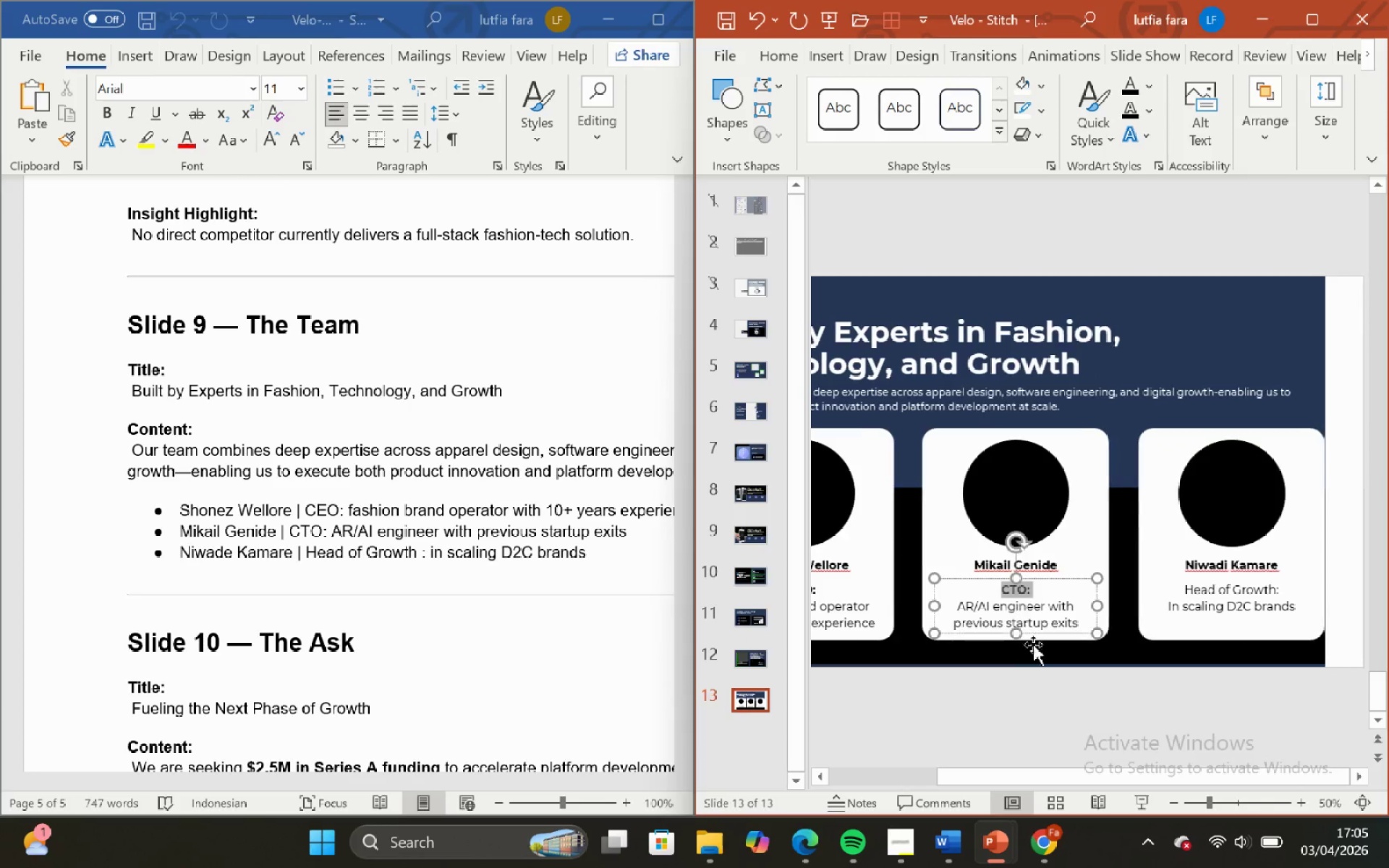 
left_click_drag(start_coordinate=[1053, 650], to_coordinate=[1050, 650])
 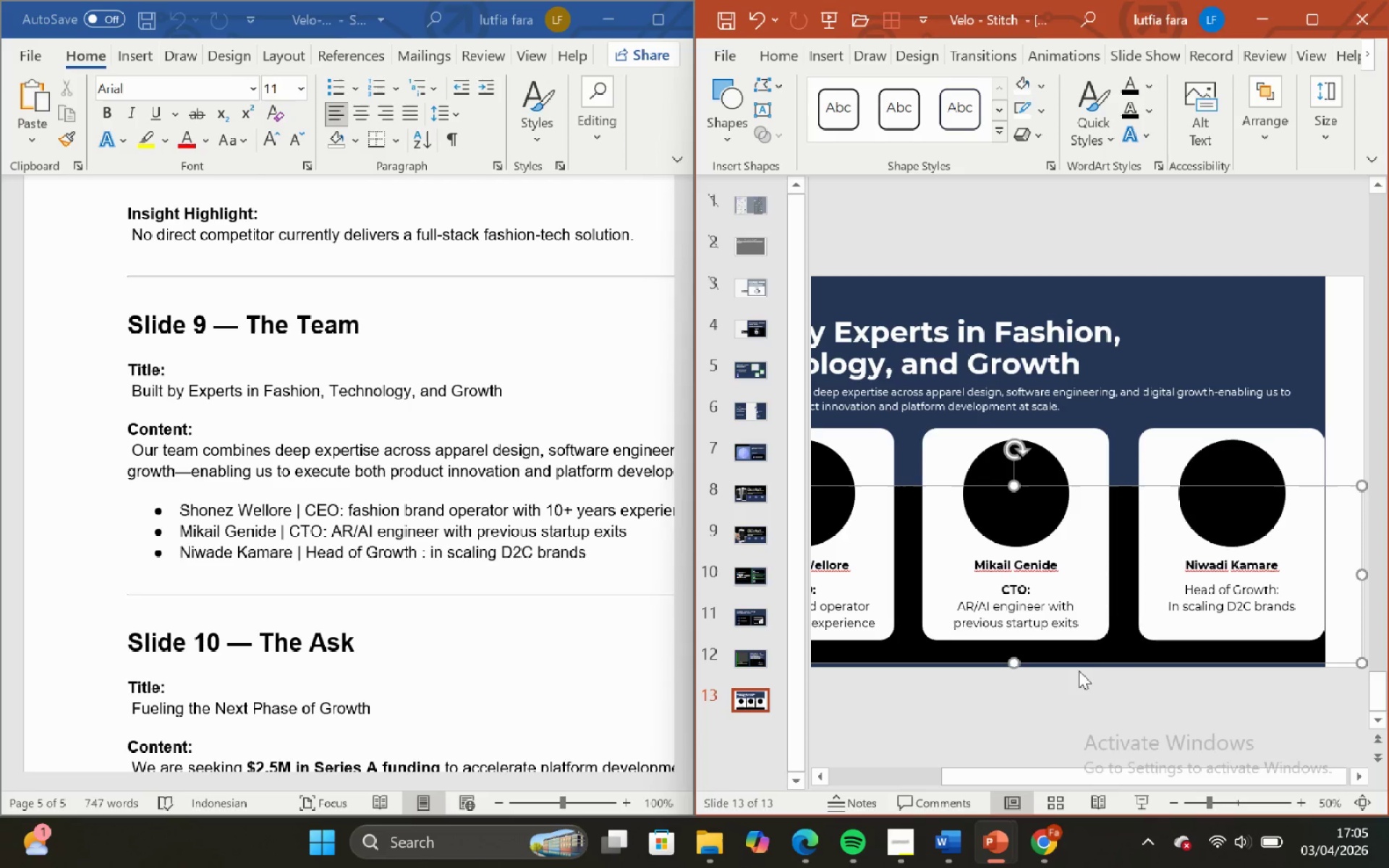 
key(Control+ControlLeft)
 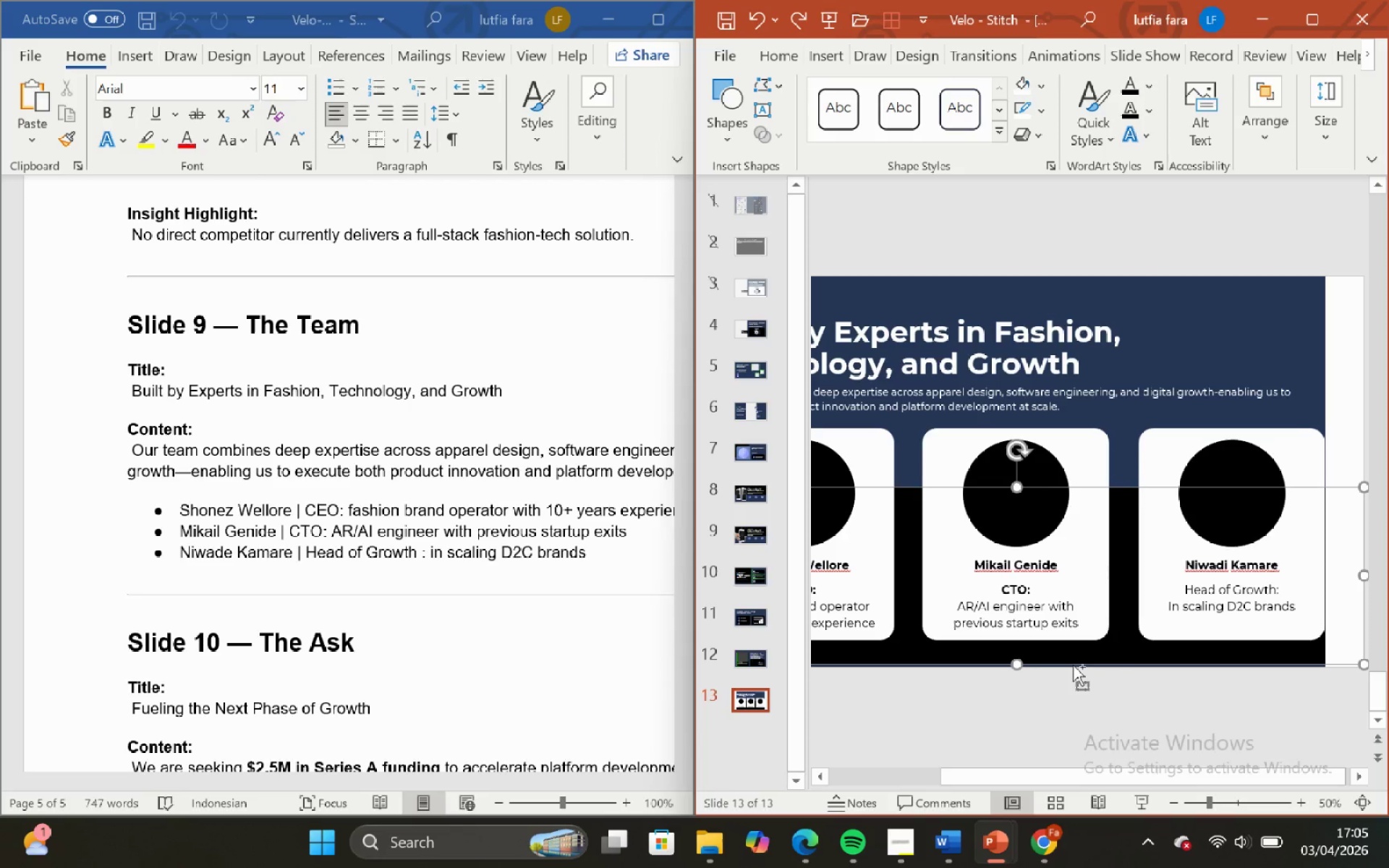 
key(Control+Z)
 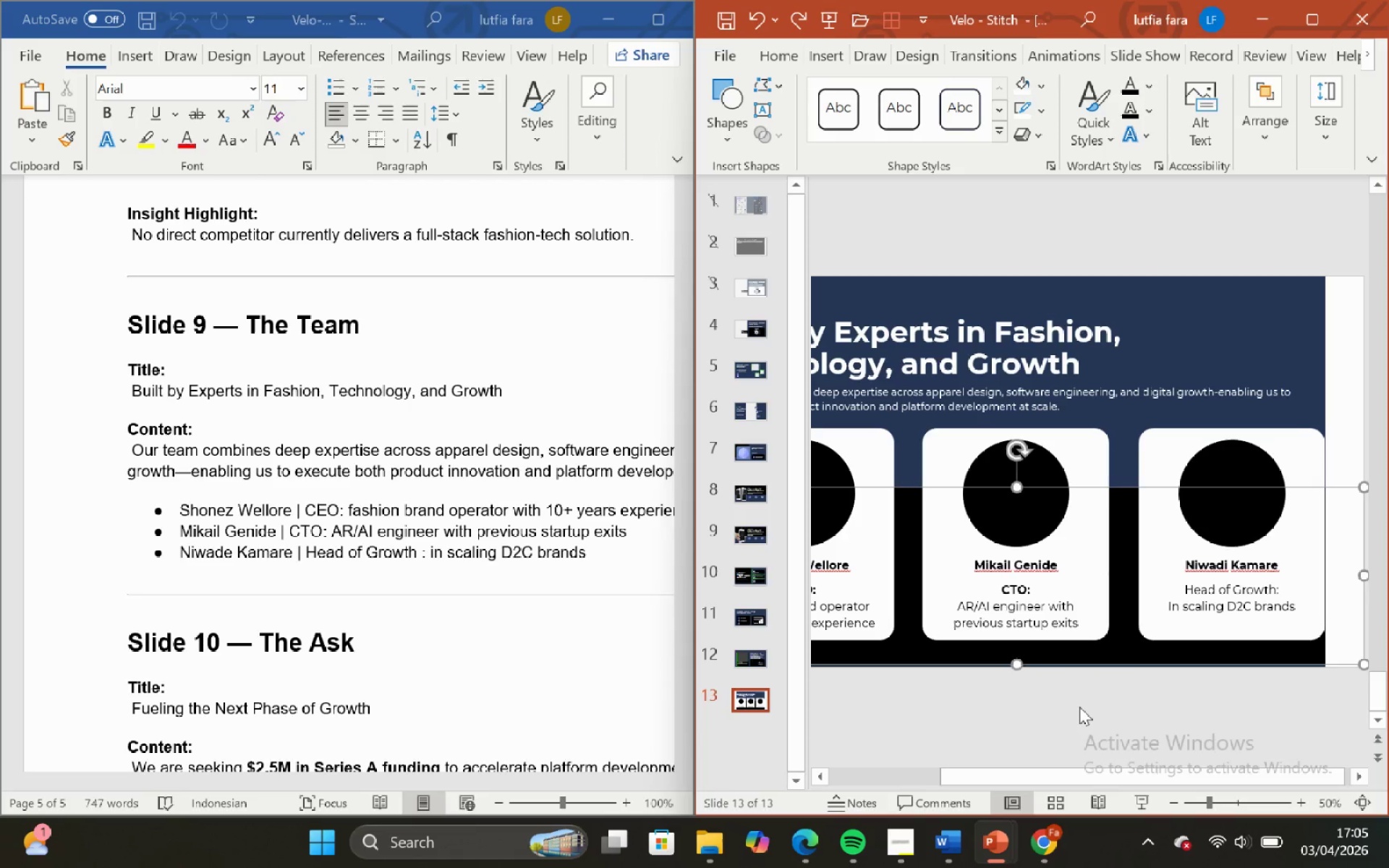 
left_click([1080, 708])
 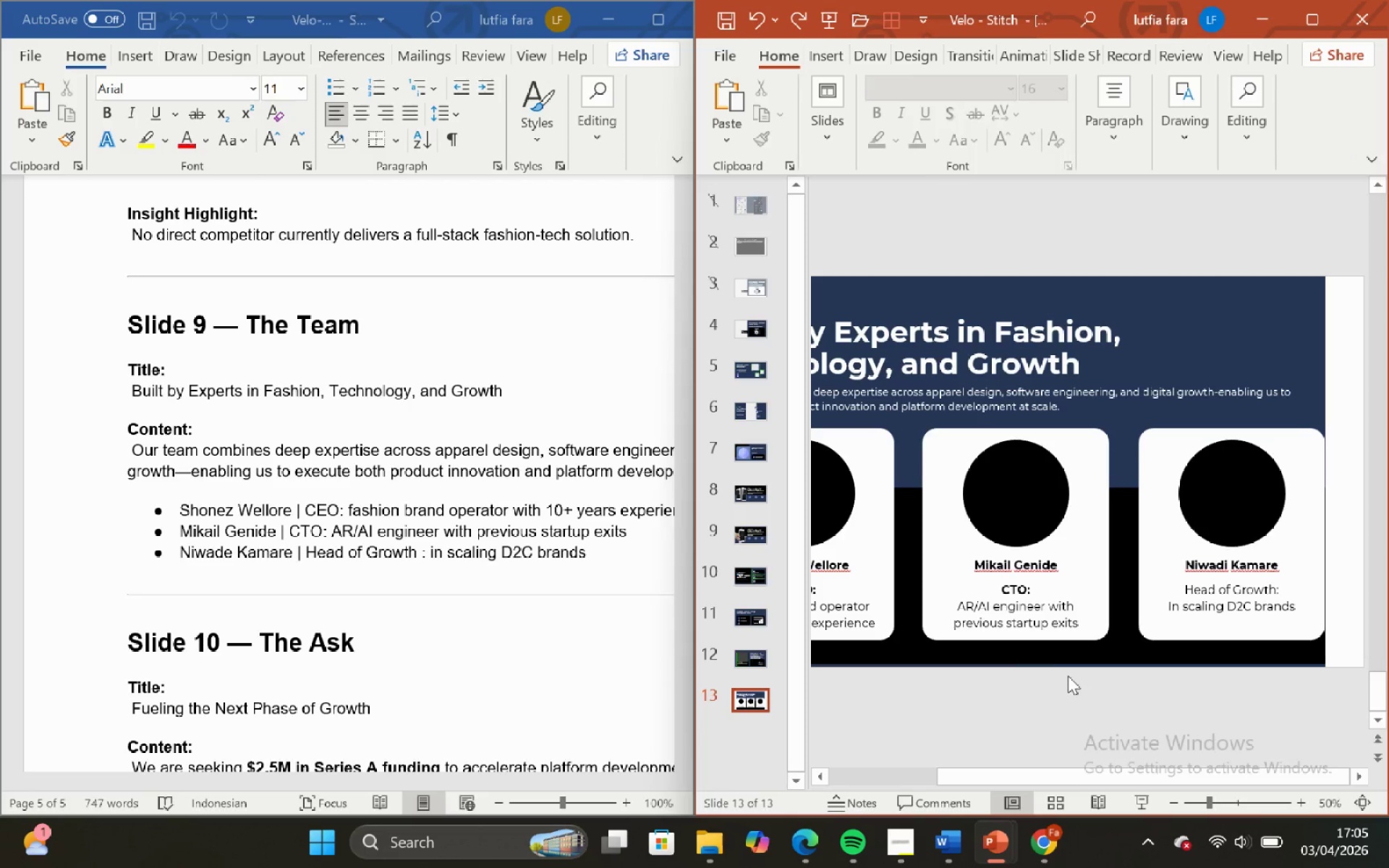 
left_click([1067, 660])
 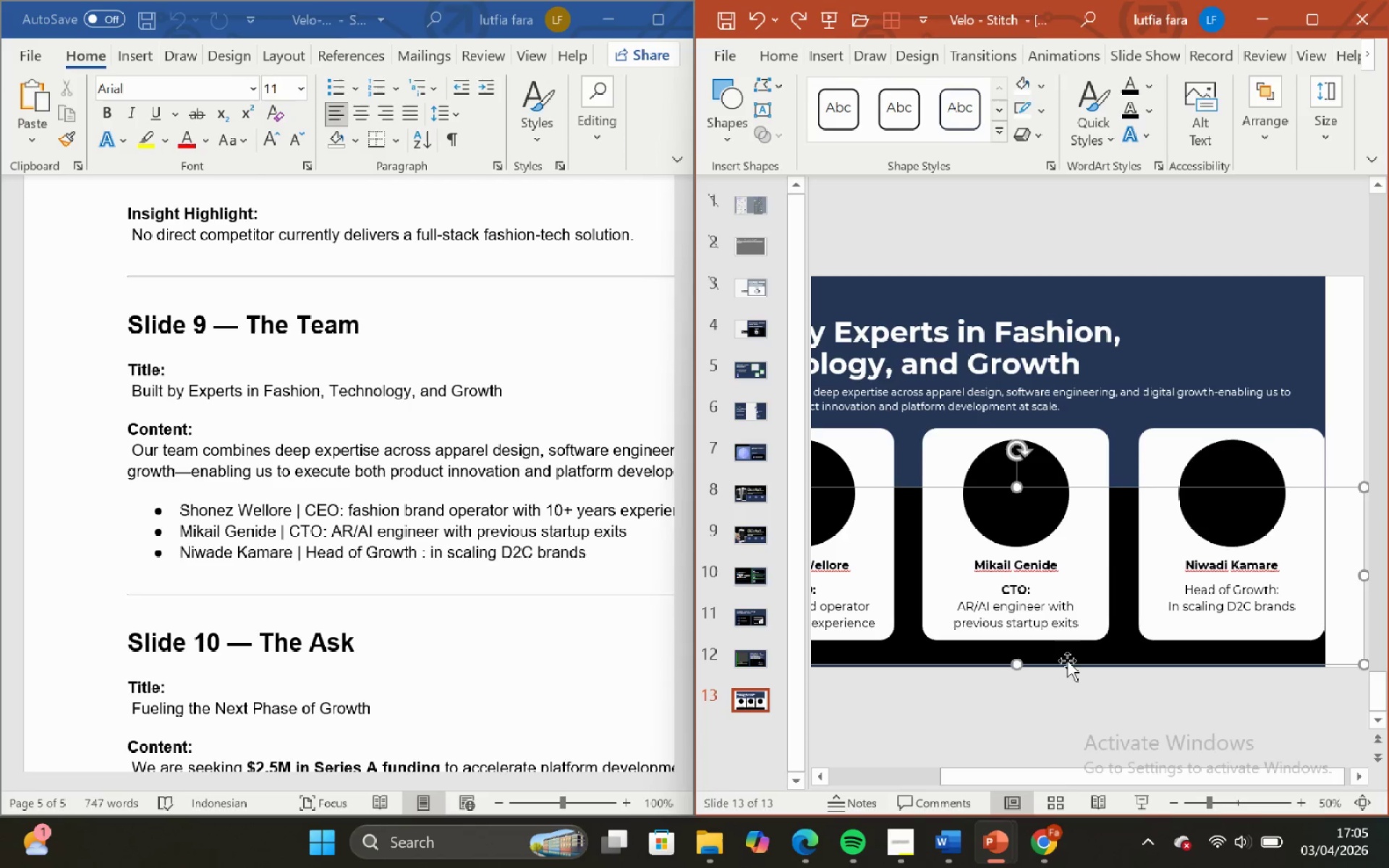 
key(Control+Z)
 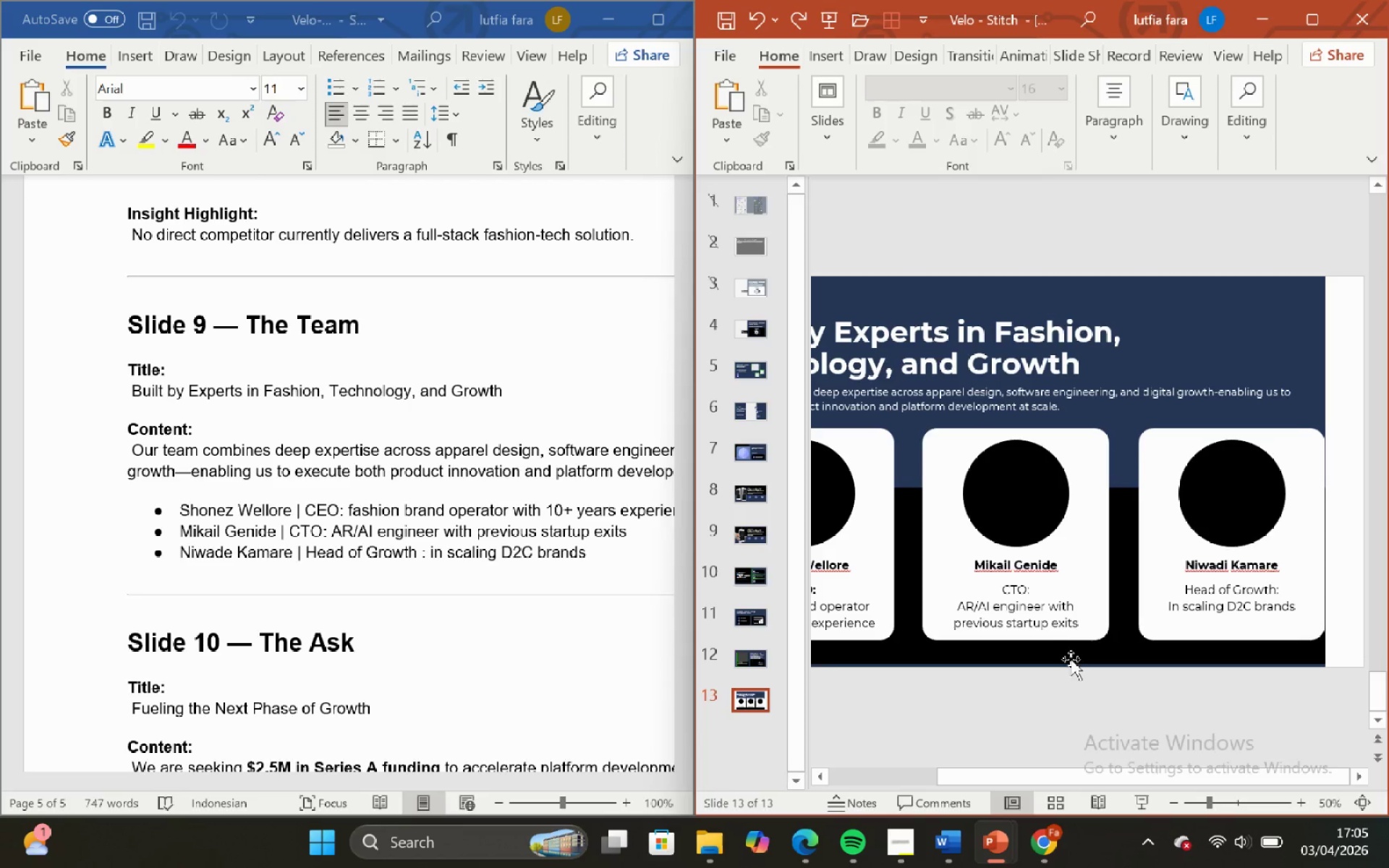 
left_click_drag(start_coordinate=[1126, 653], to_coordinate=[1019, 669])
 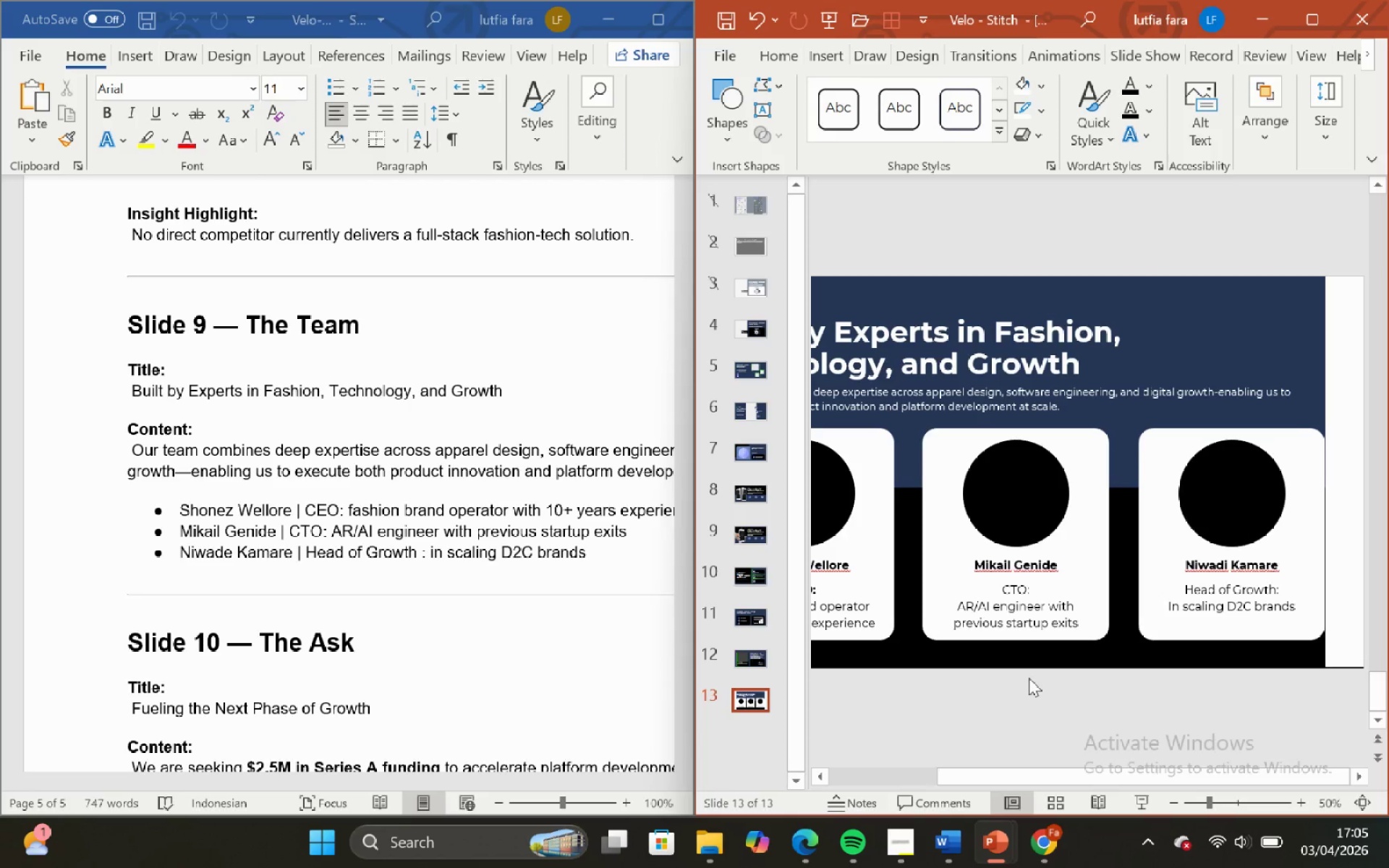 
hold_key(key=ShiftLeft, duration=1.34)
 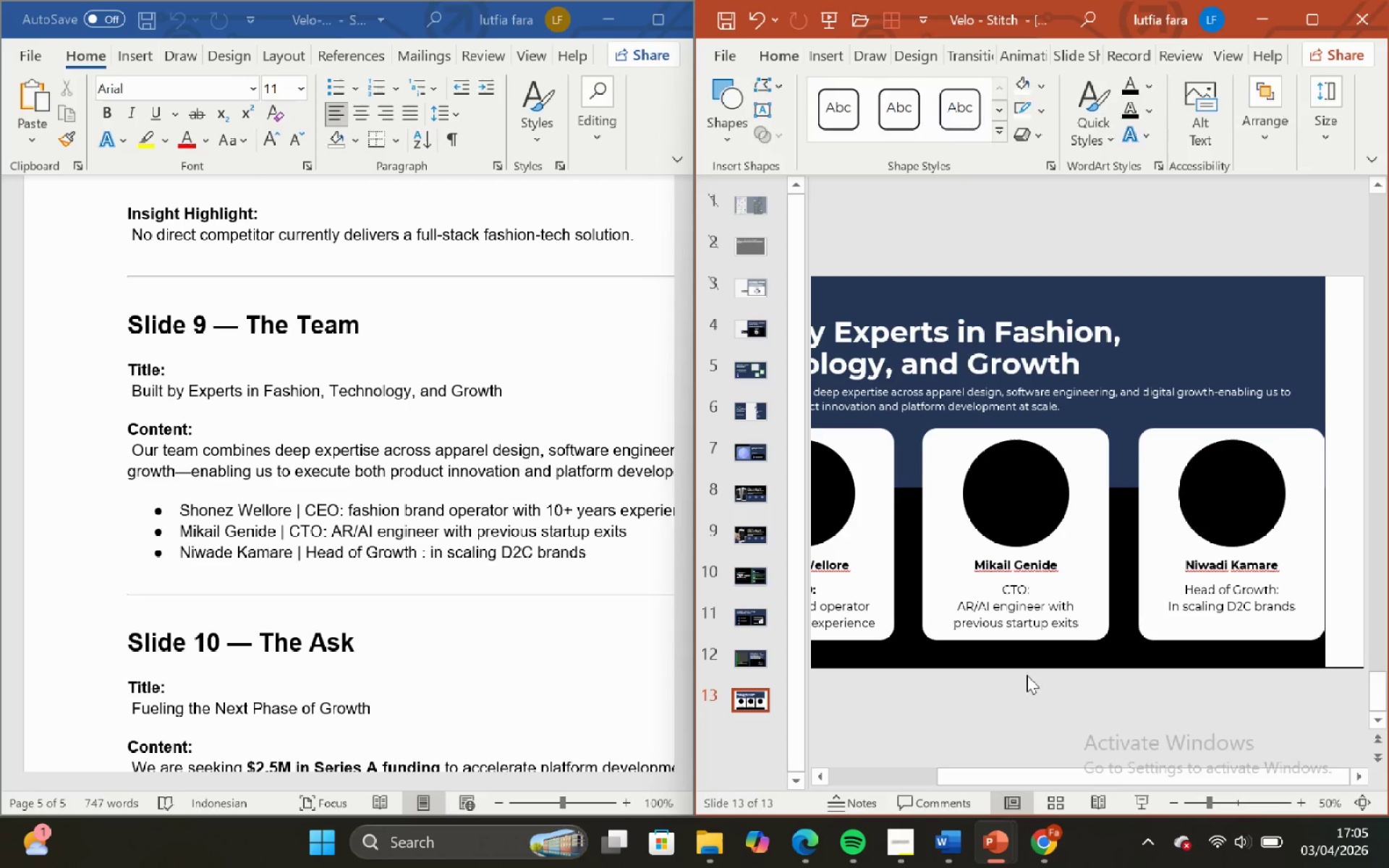 
double_click([1021, 668])
 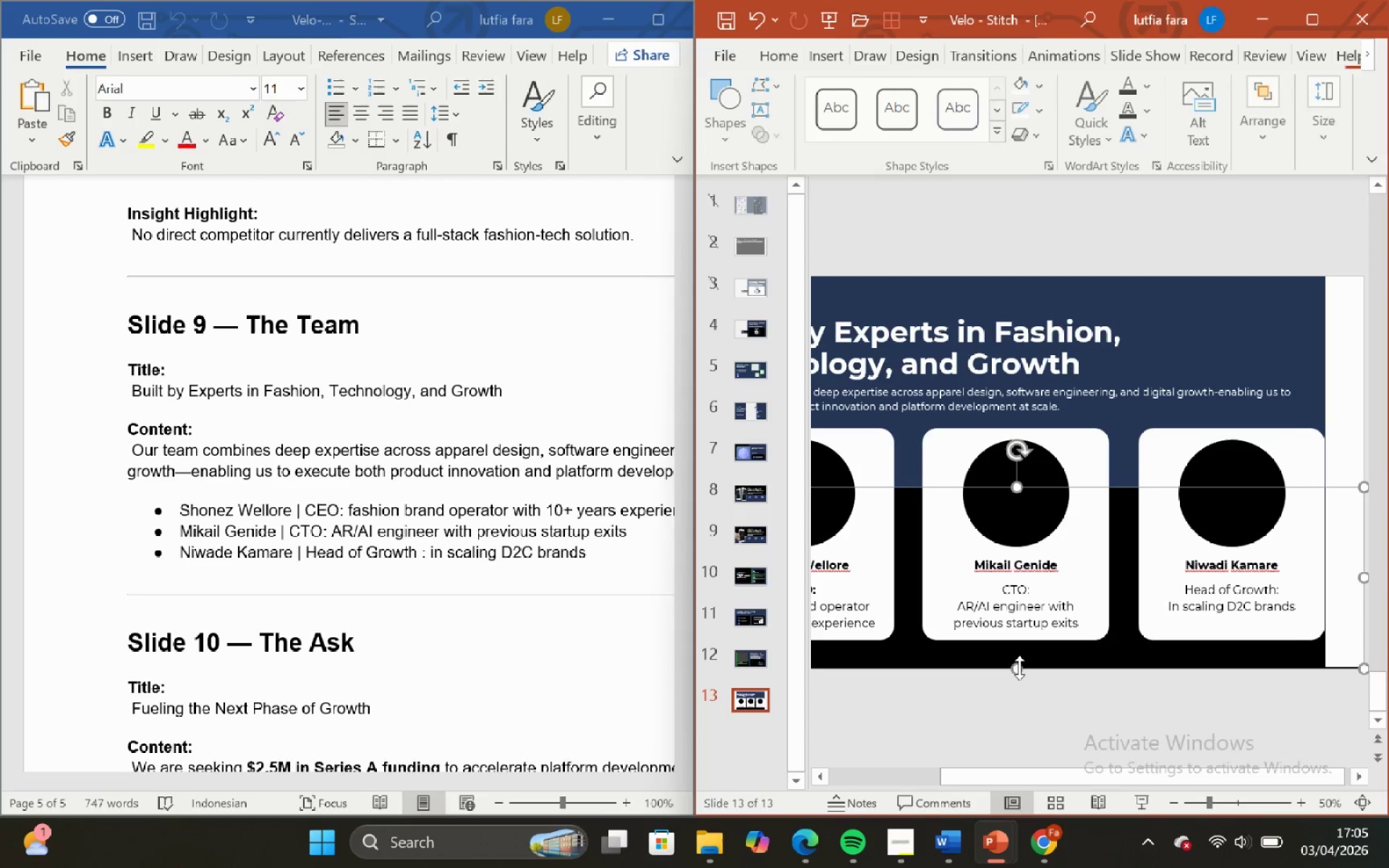 
left_click_drag(start_coordinate=[1019, 668], to_coordinate=[1013, 665])
 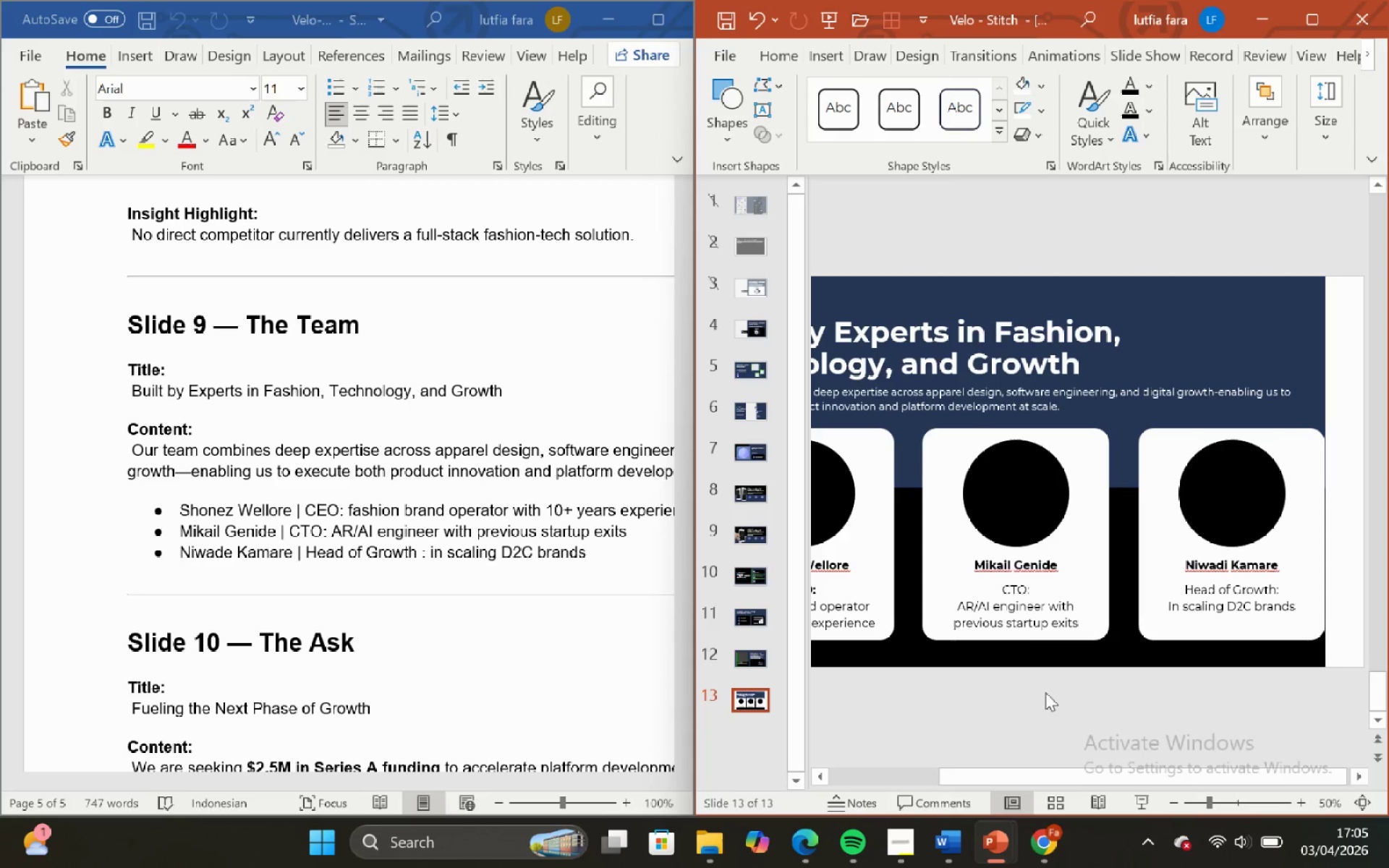 
left_click([1045, 692])
 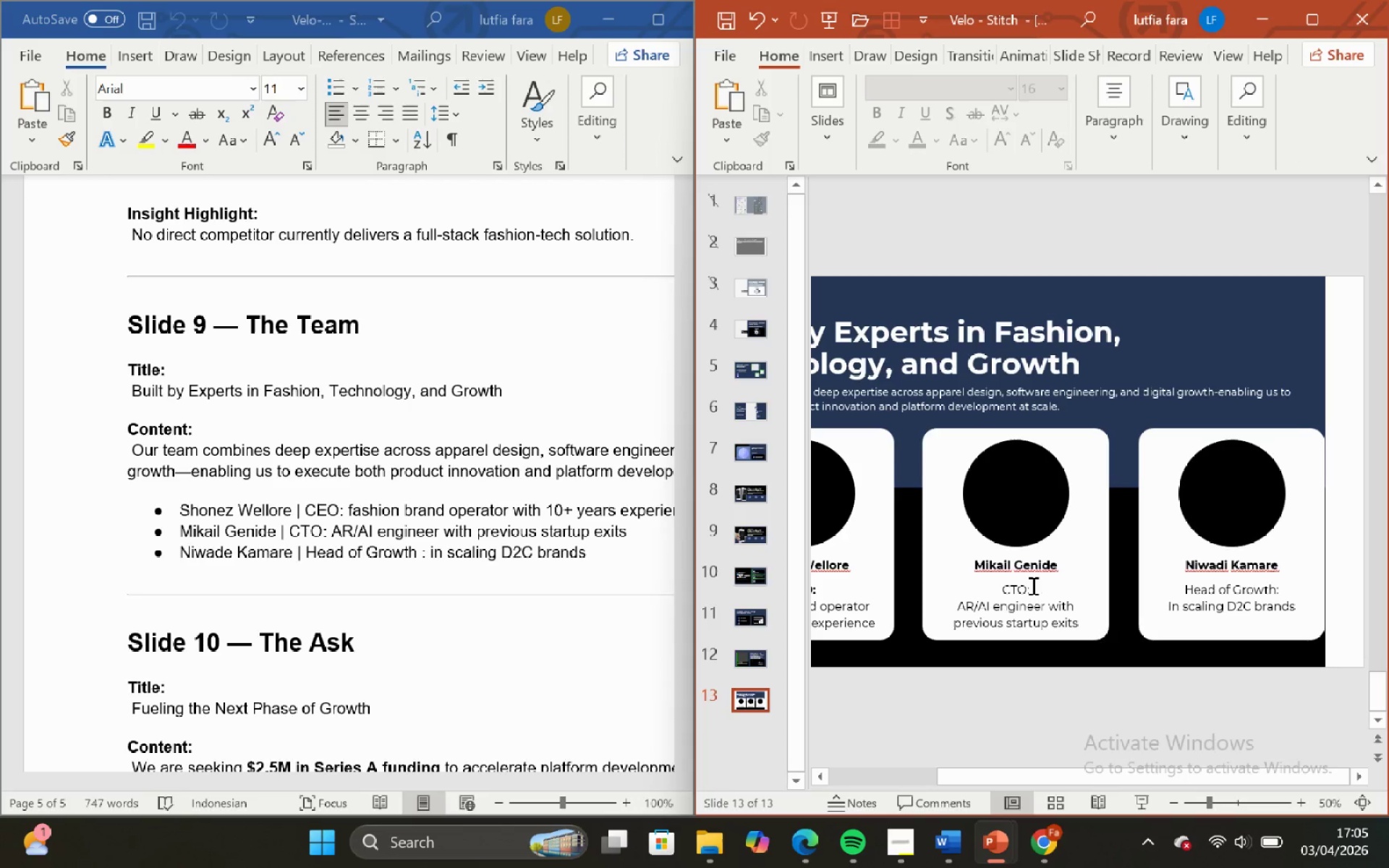 
left_click_drag(start_coordinate=[1032, 585], to_coordinate=[995, 584])
 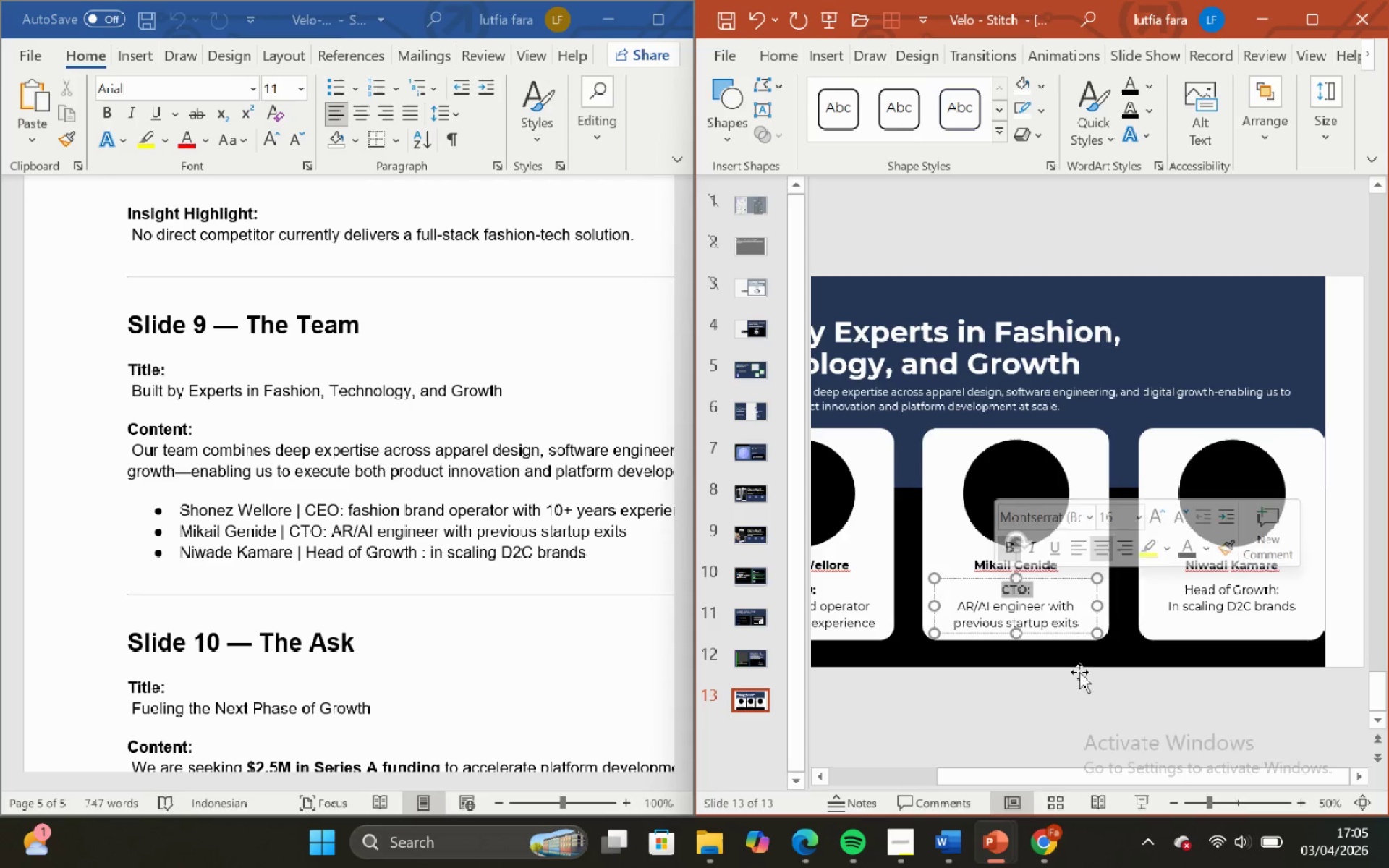 
double_click([1108, 718])
 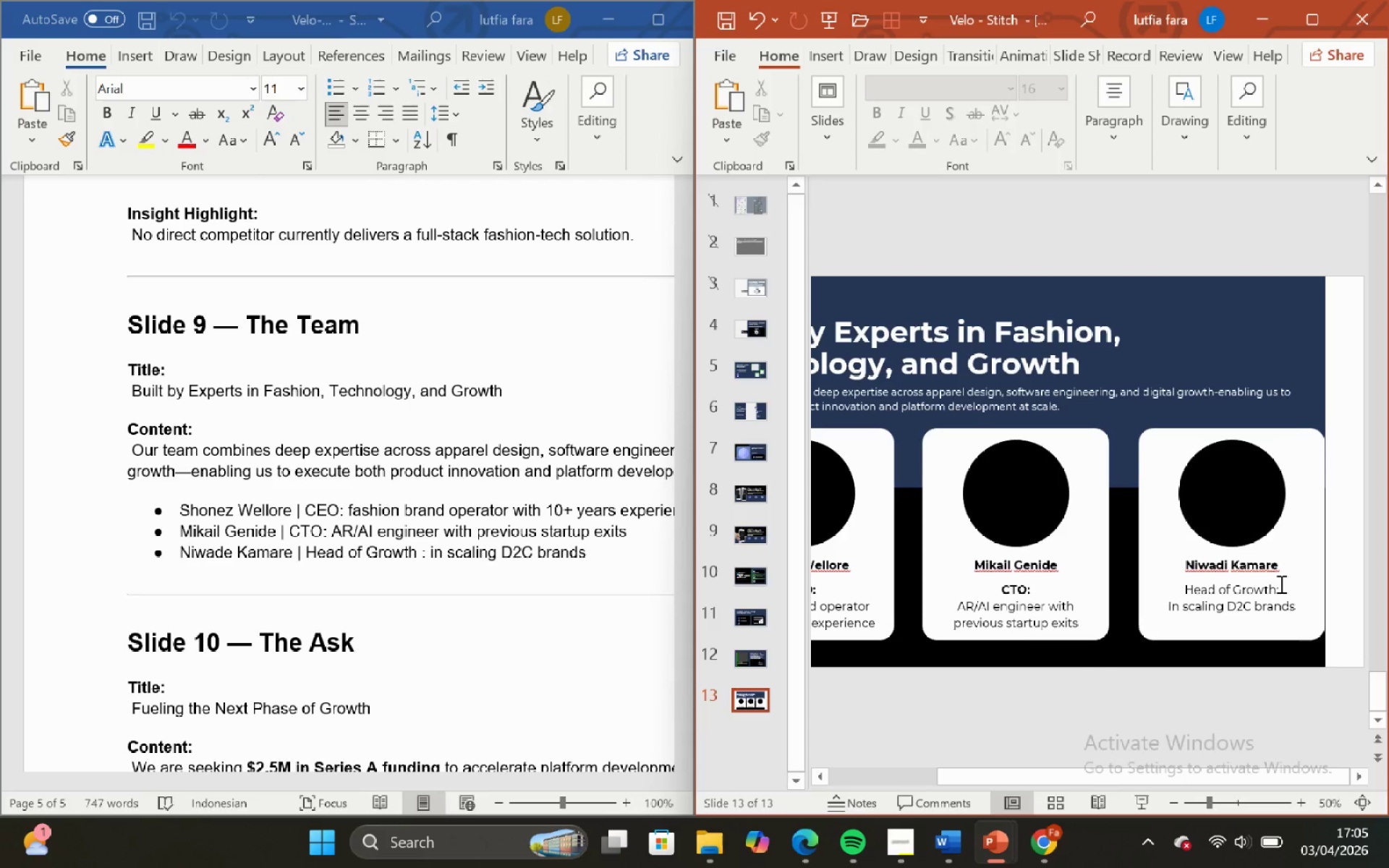 
left_click_drag(start_coordinate=[1280, 584], to_coordinate=[1177, 582])
 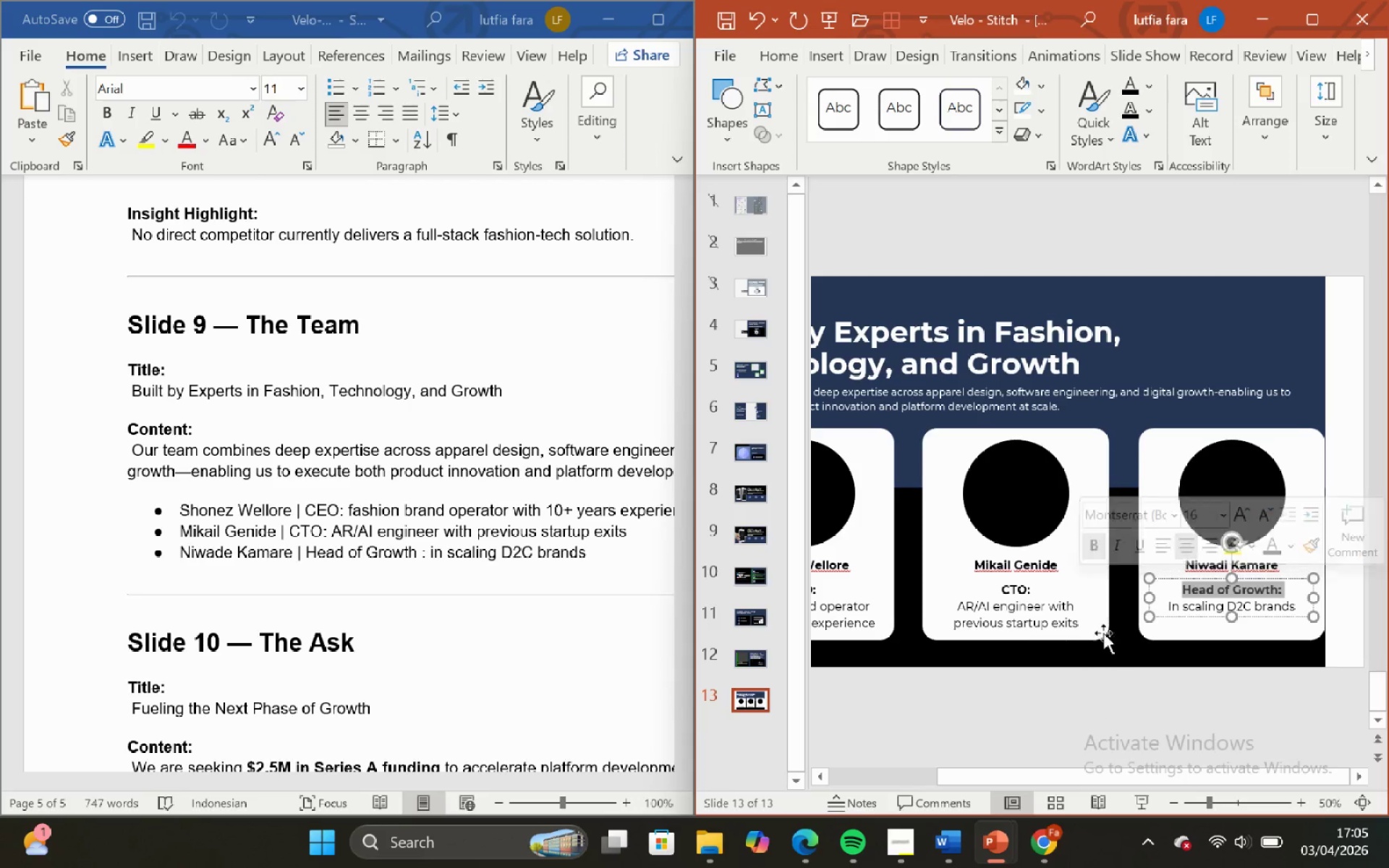 
left_click([1113, 690])
 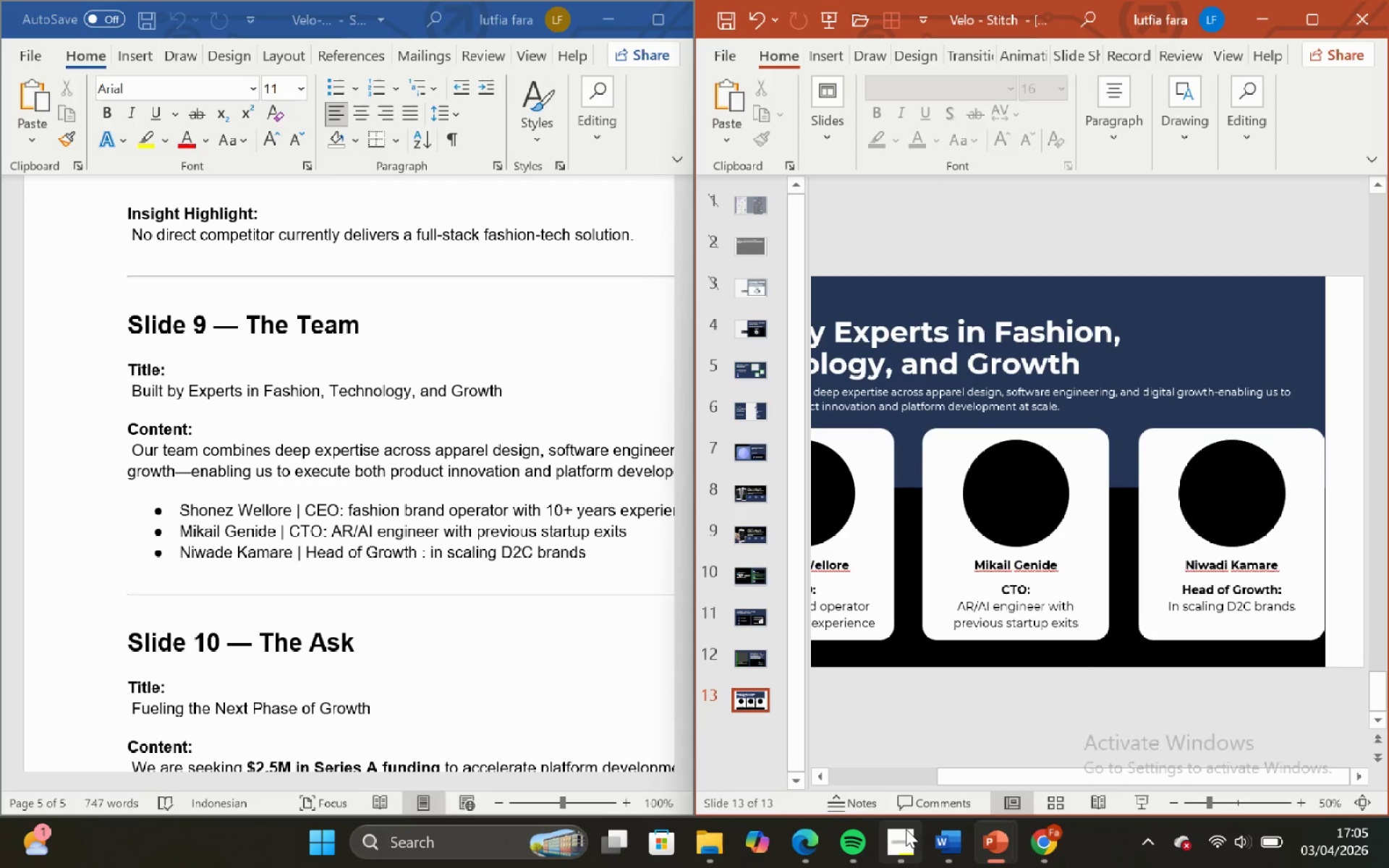 
left_click([905, 829])
 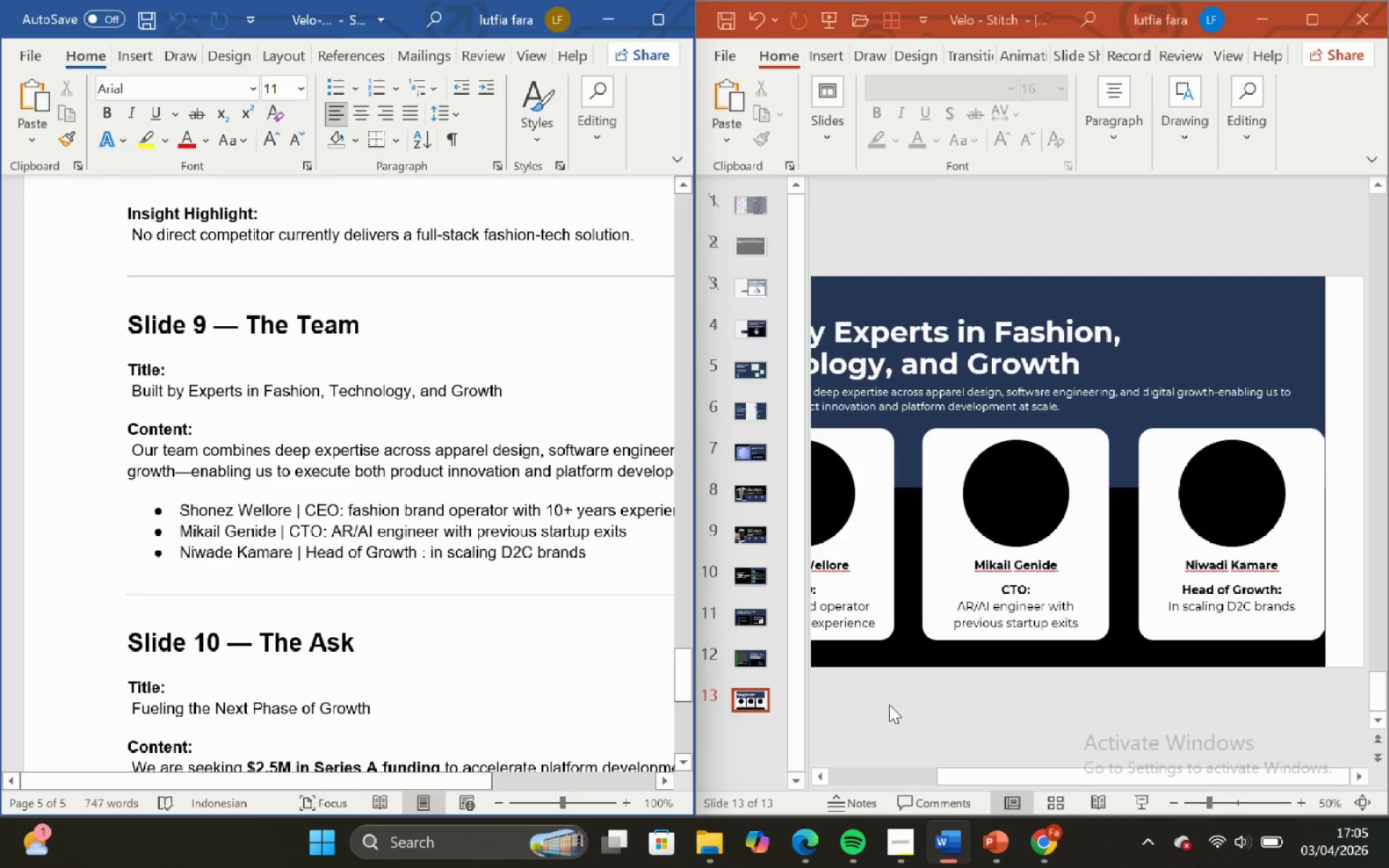 
wait(13.41)
 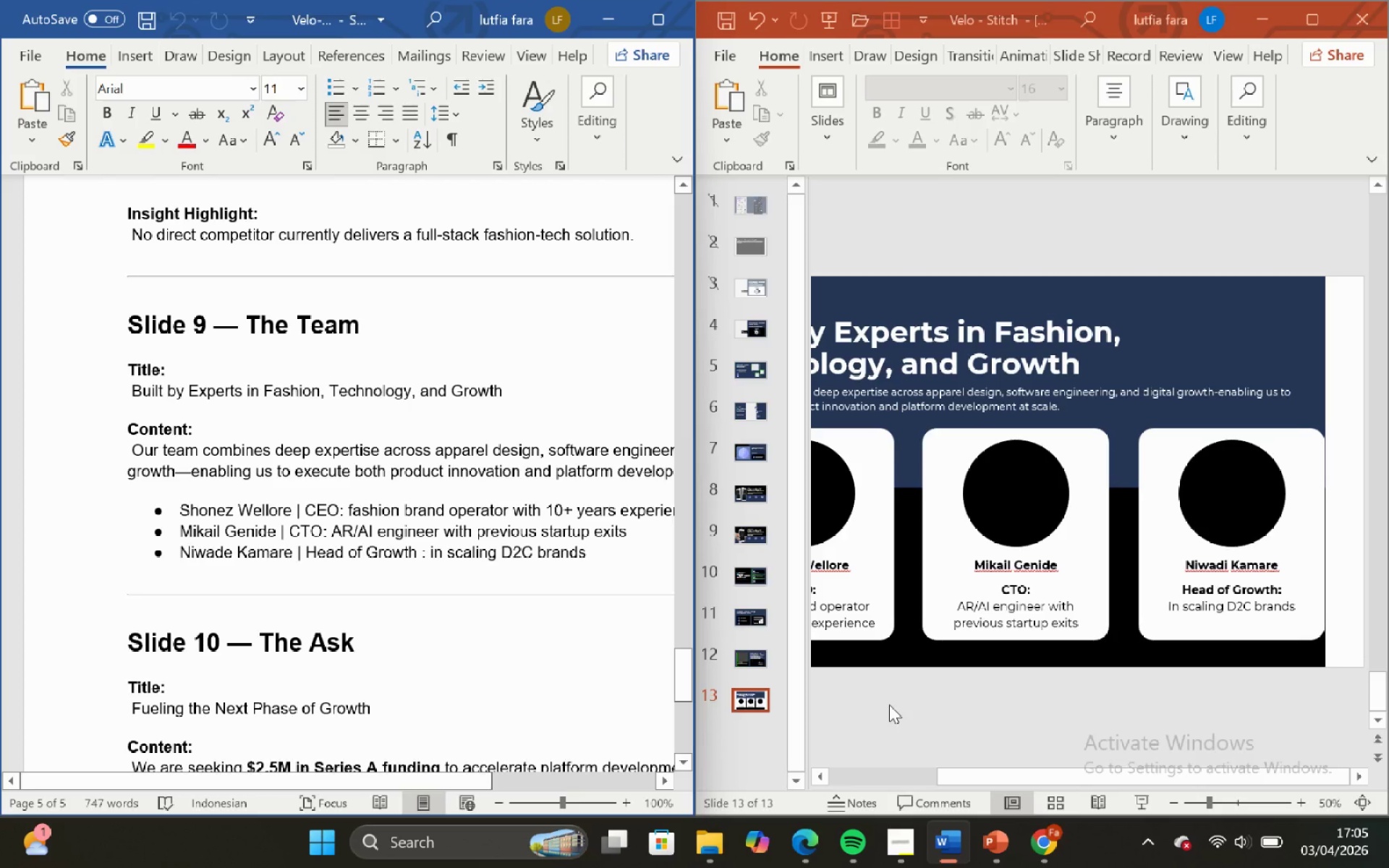 
left_click([980, 702])
 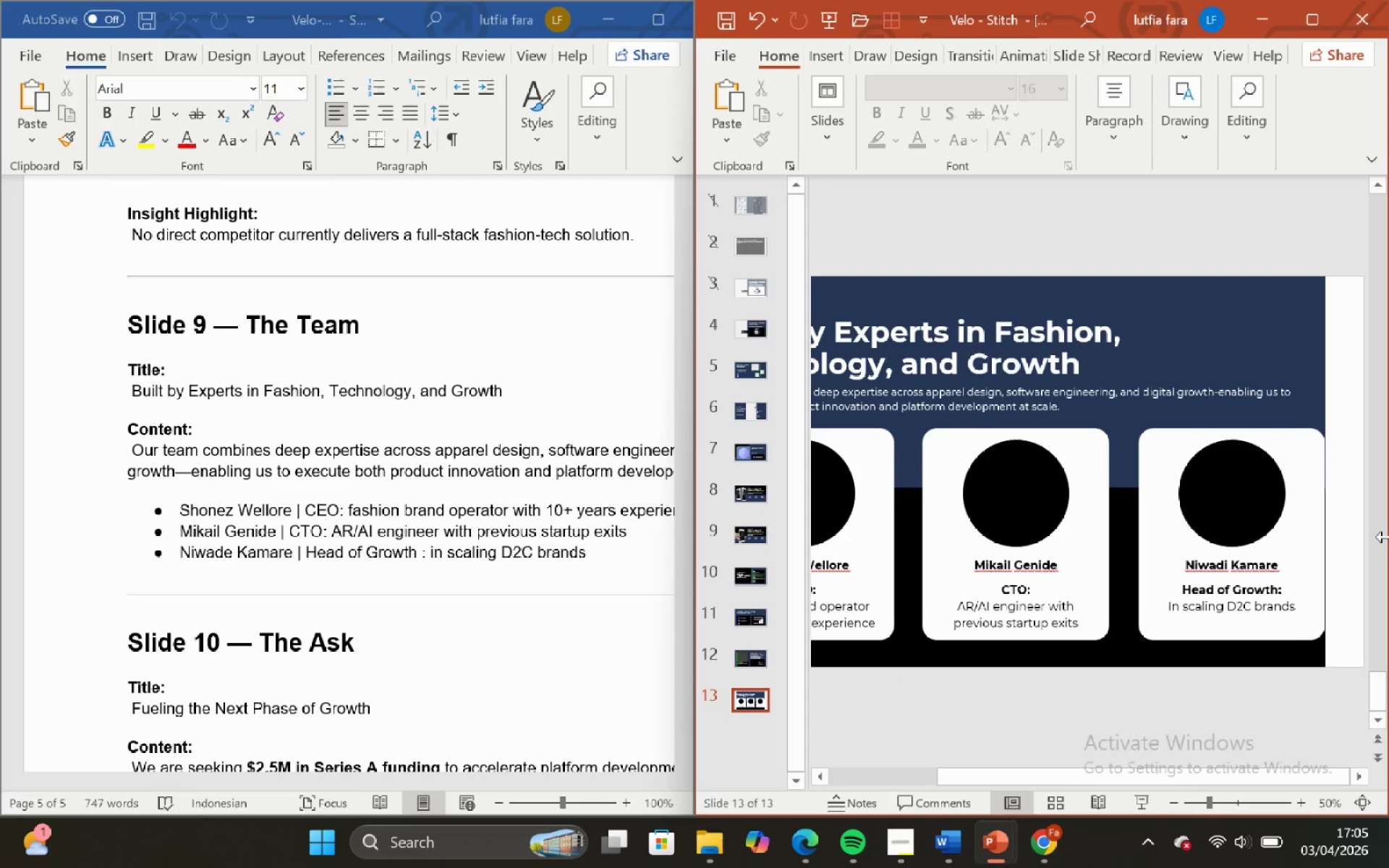 
wait(10.69)
 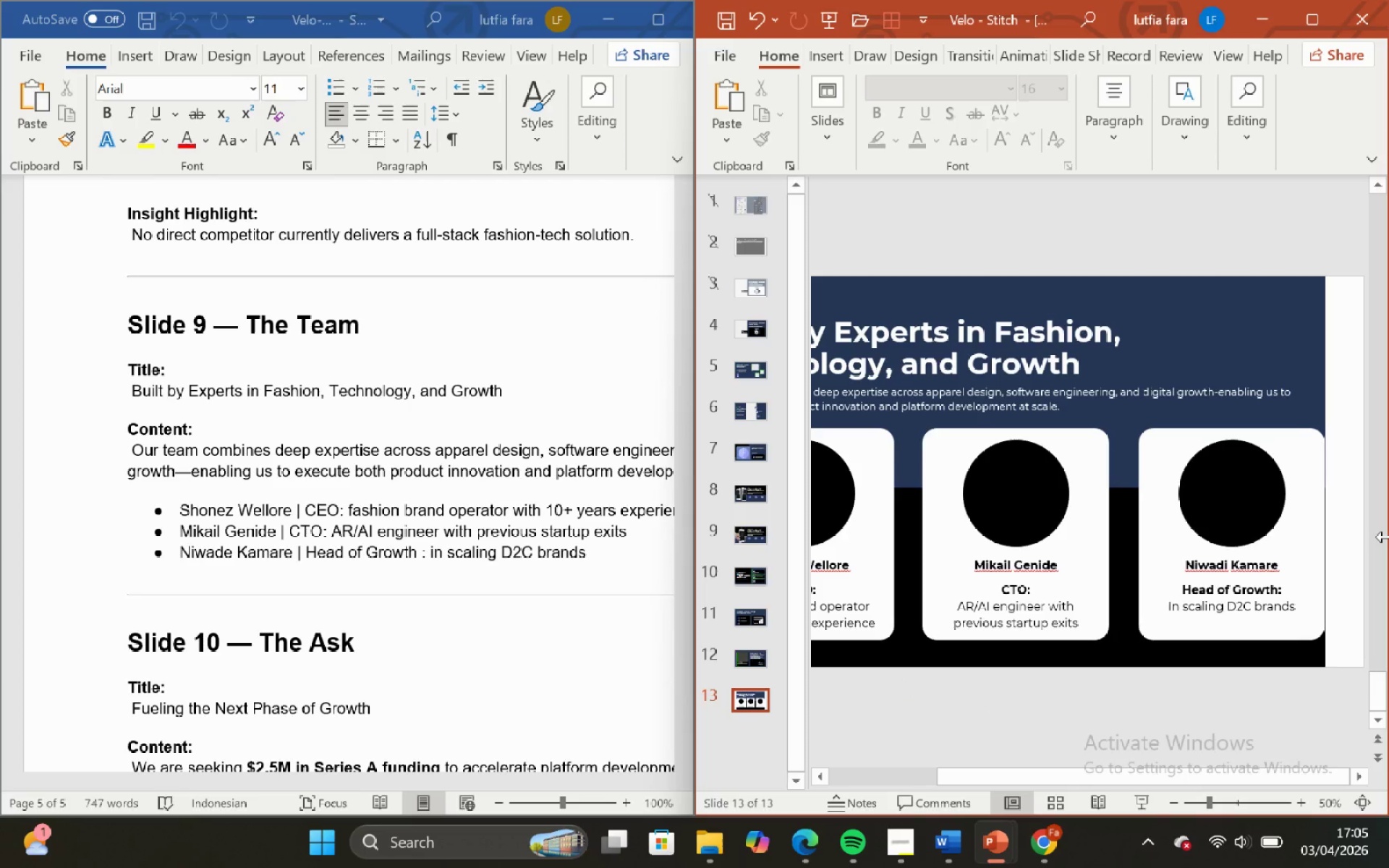 
left_click([1155, 277])
 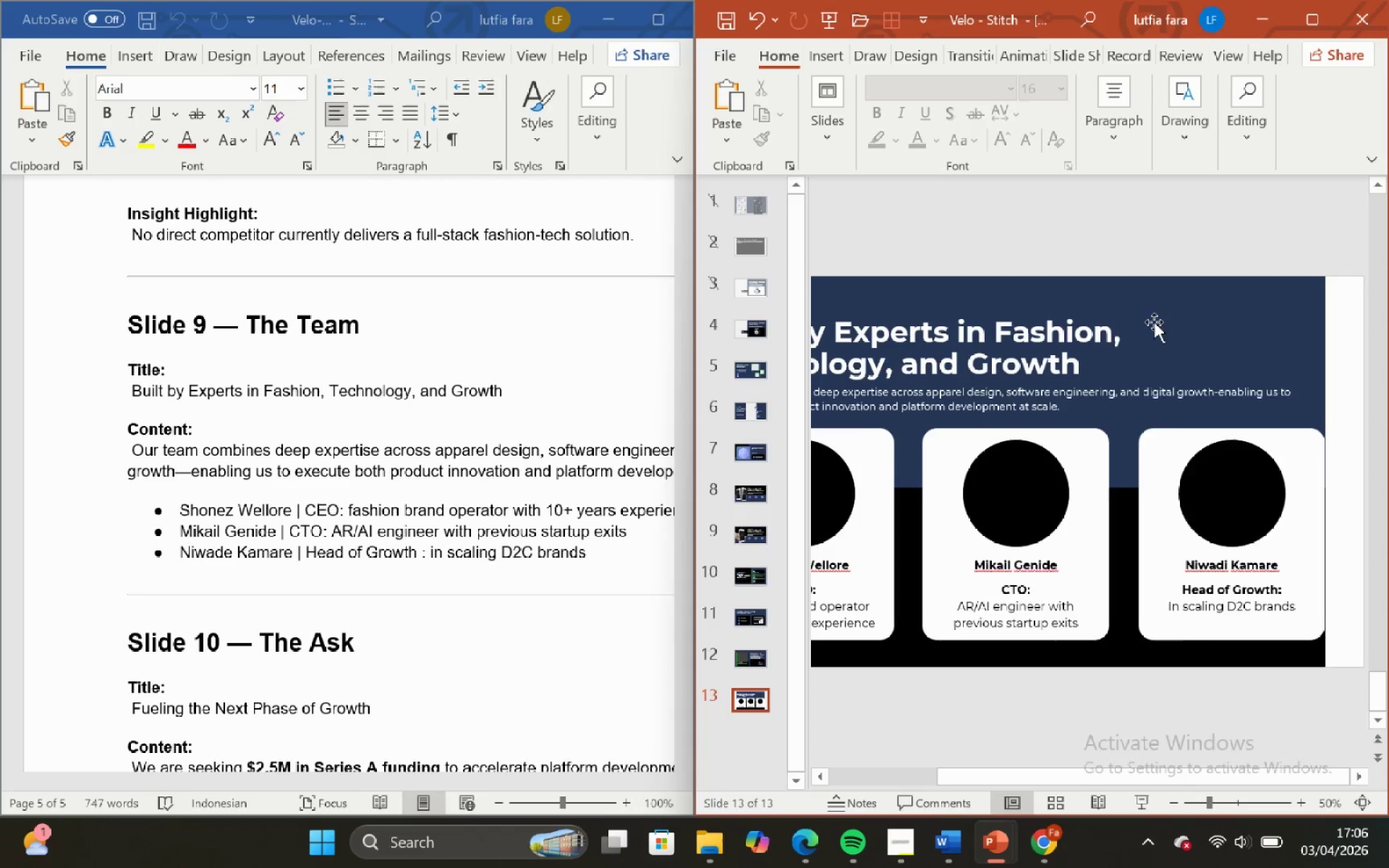 
scroll: coordinate [1122, 504], scroll_direction: none, amount: 0.0
 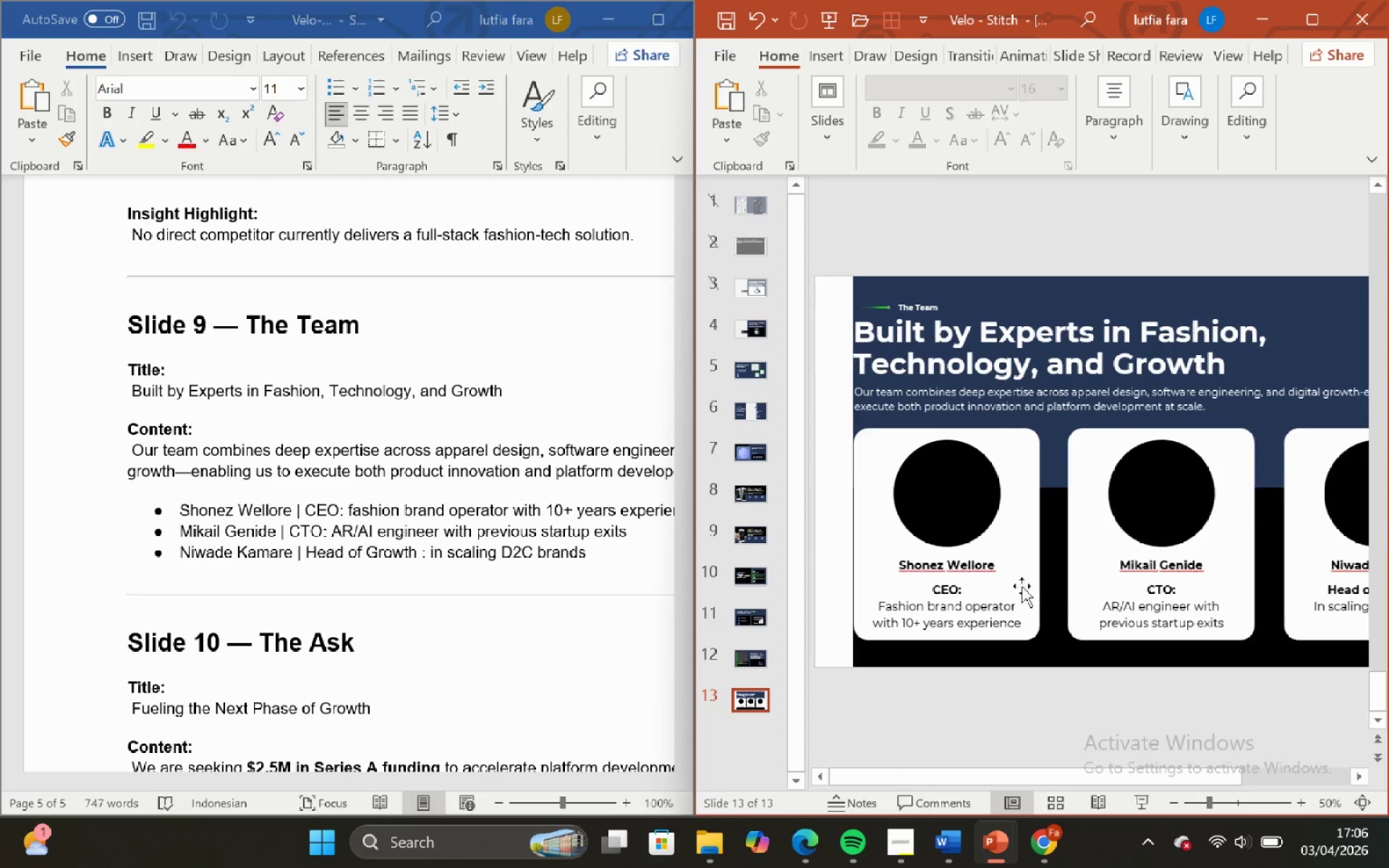 
left_click([934, 526])
 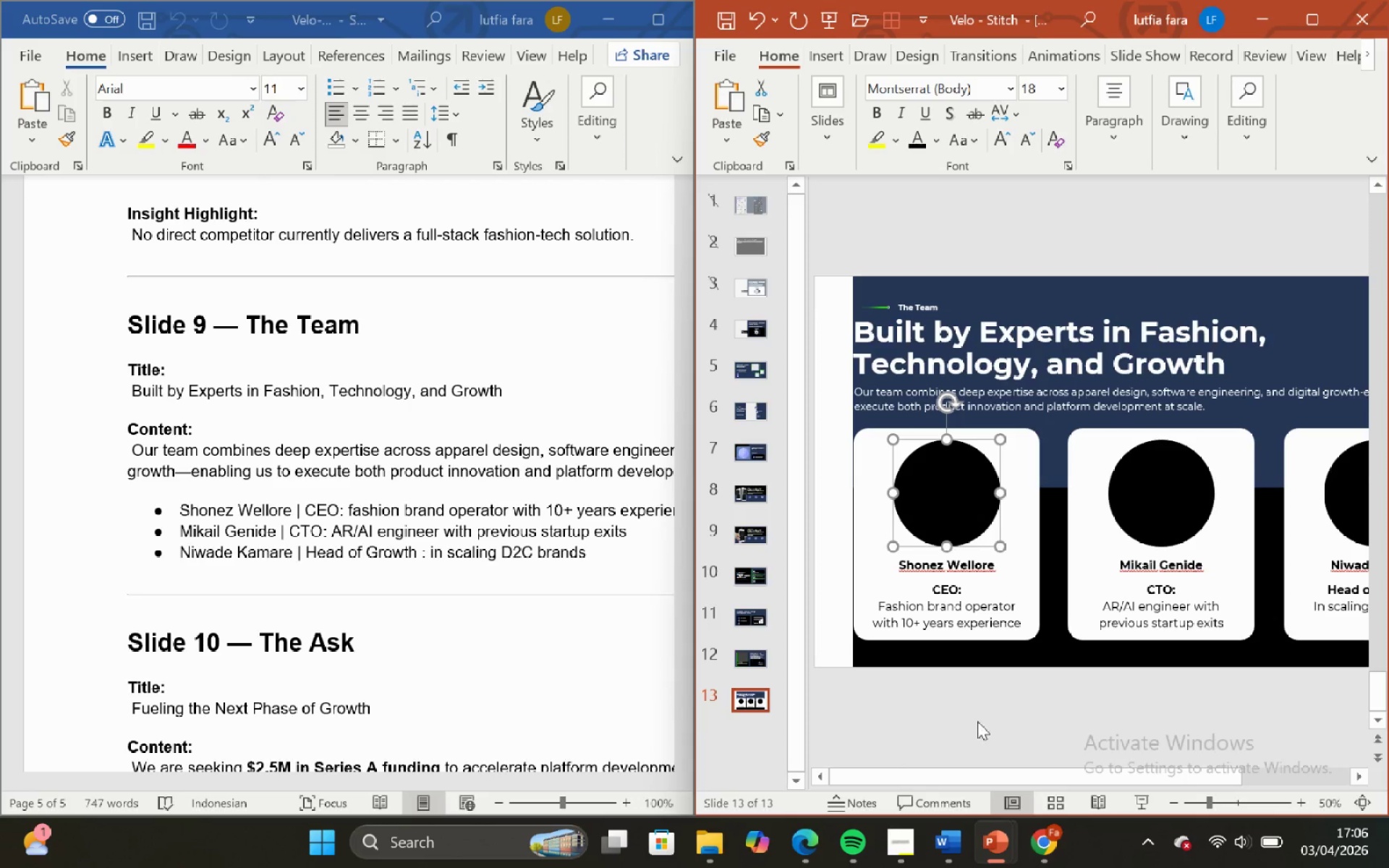 
left_click([977, 721])
 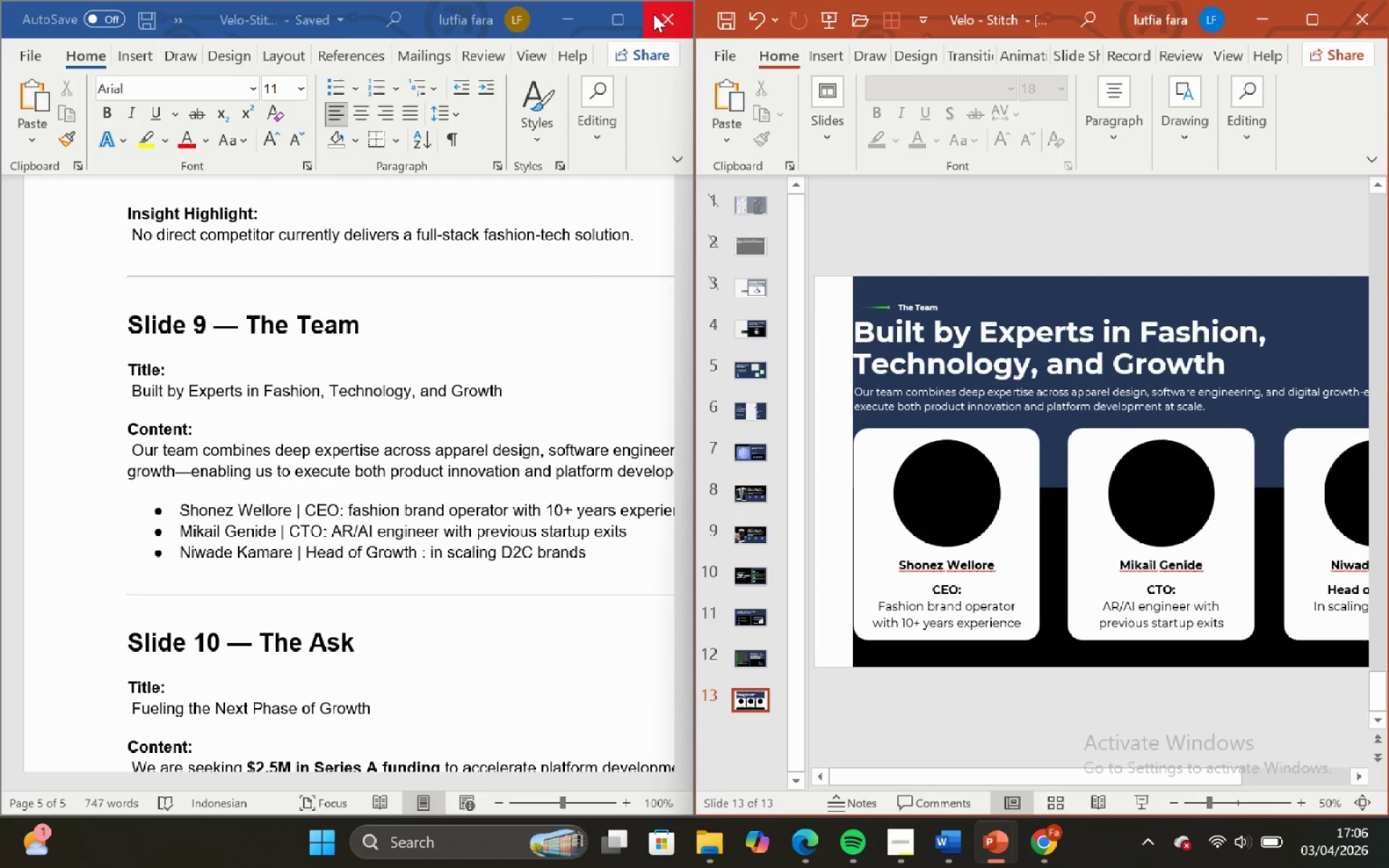 
left_click([629, 7])
 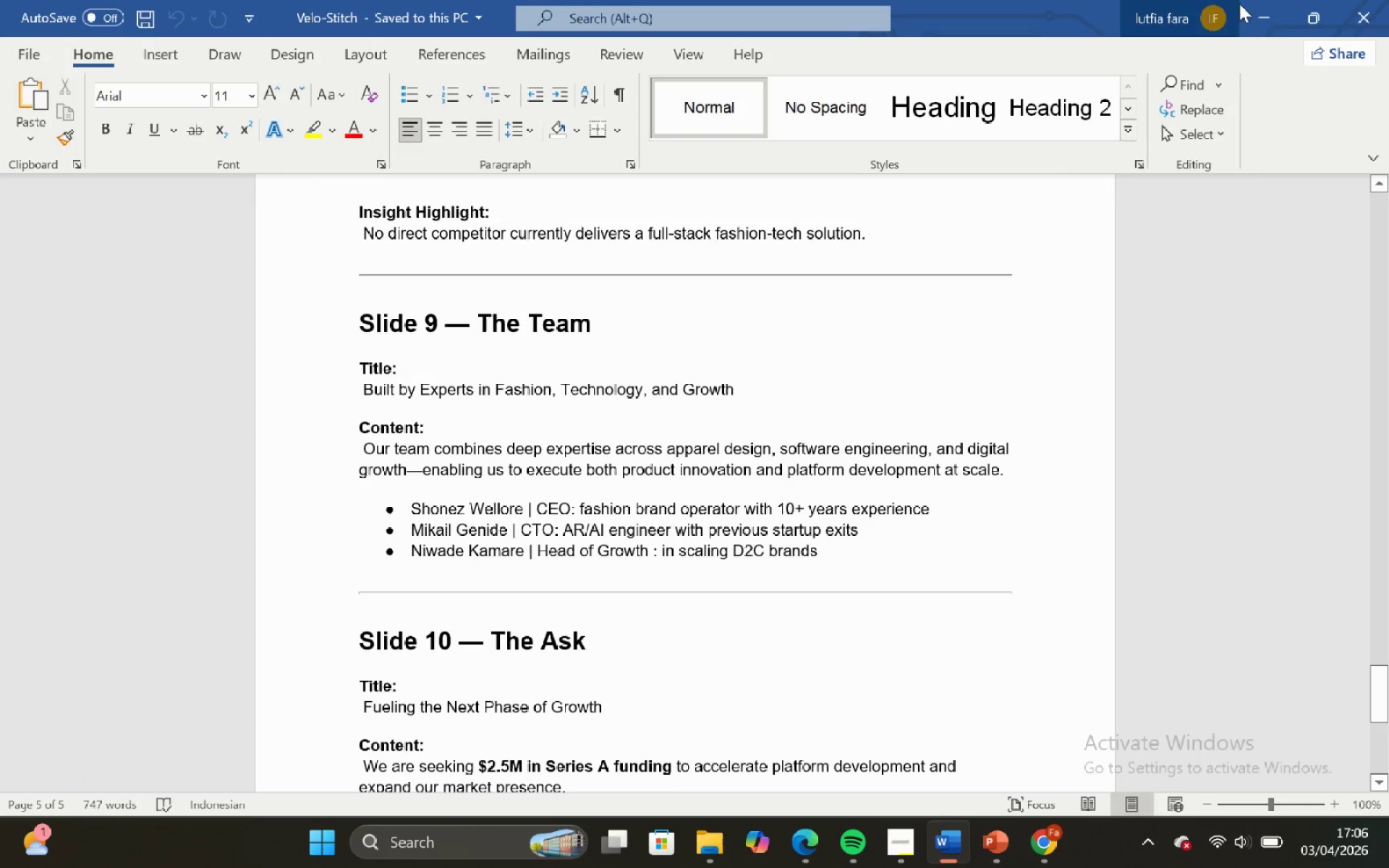 
left_click([1252, 0])
 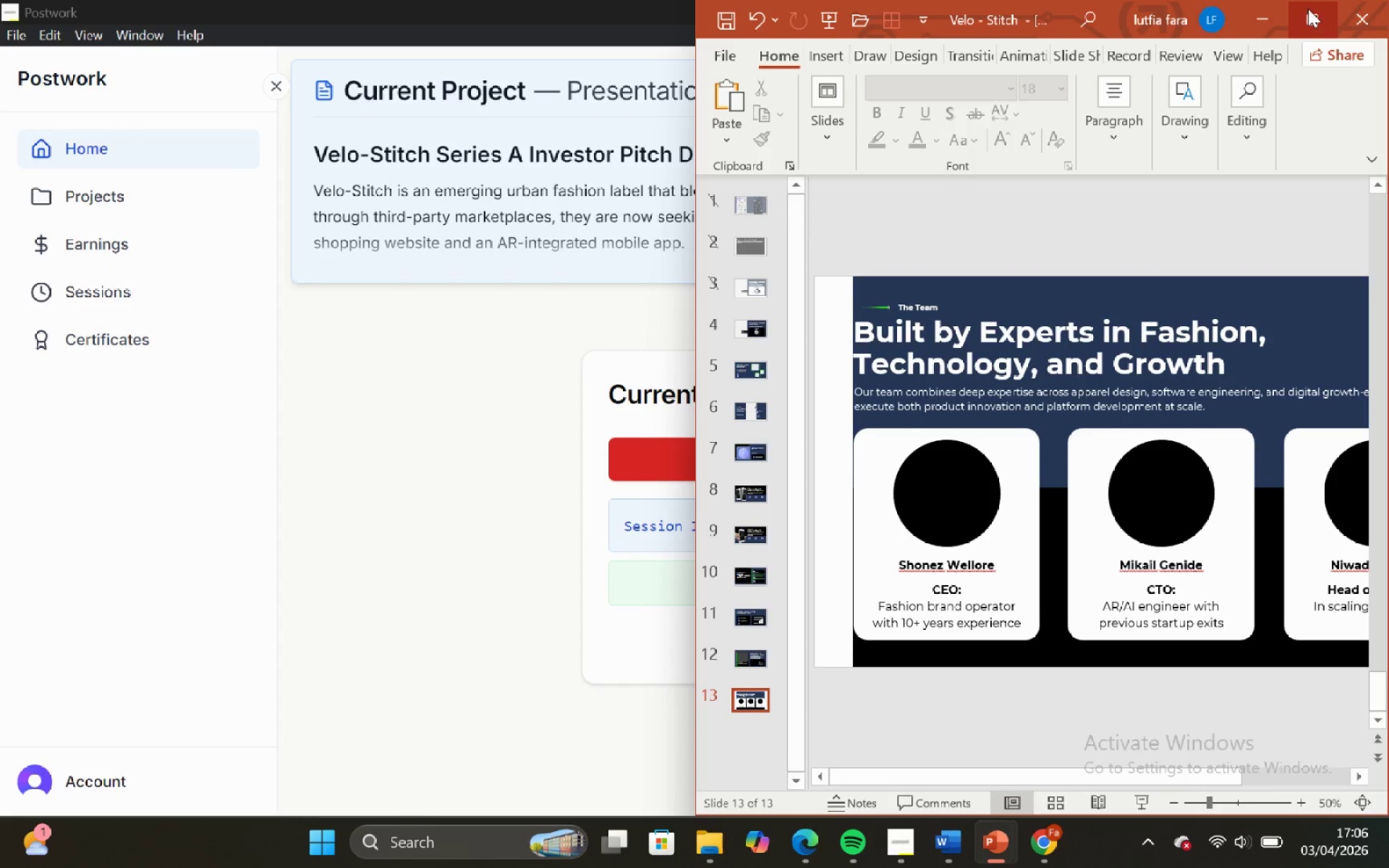 
left_click([1307, 8])
 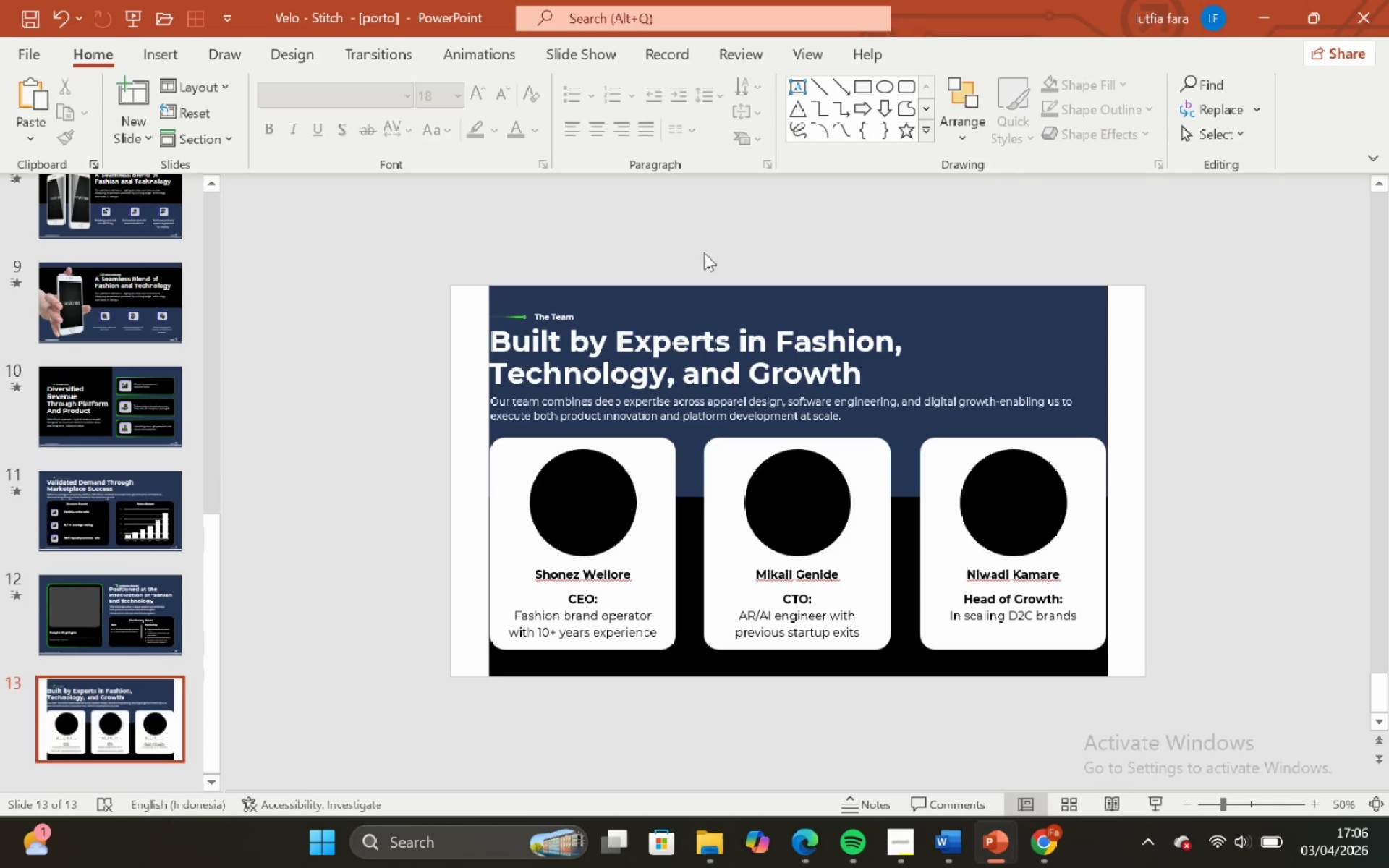 
left_click([697, 231])
 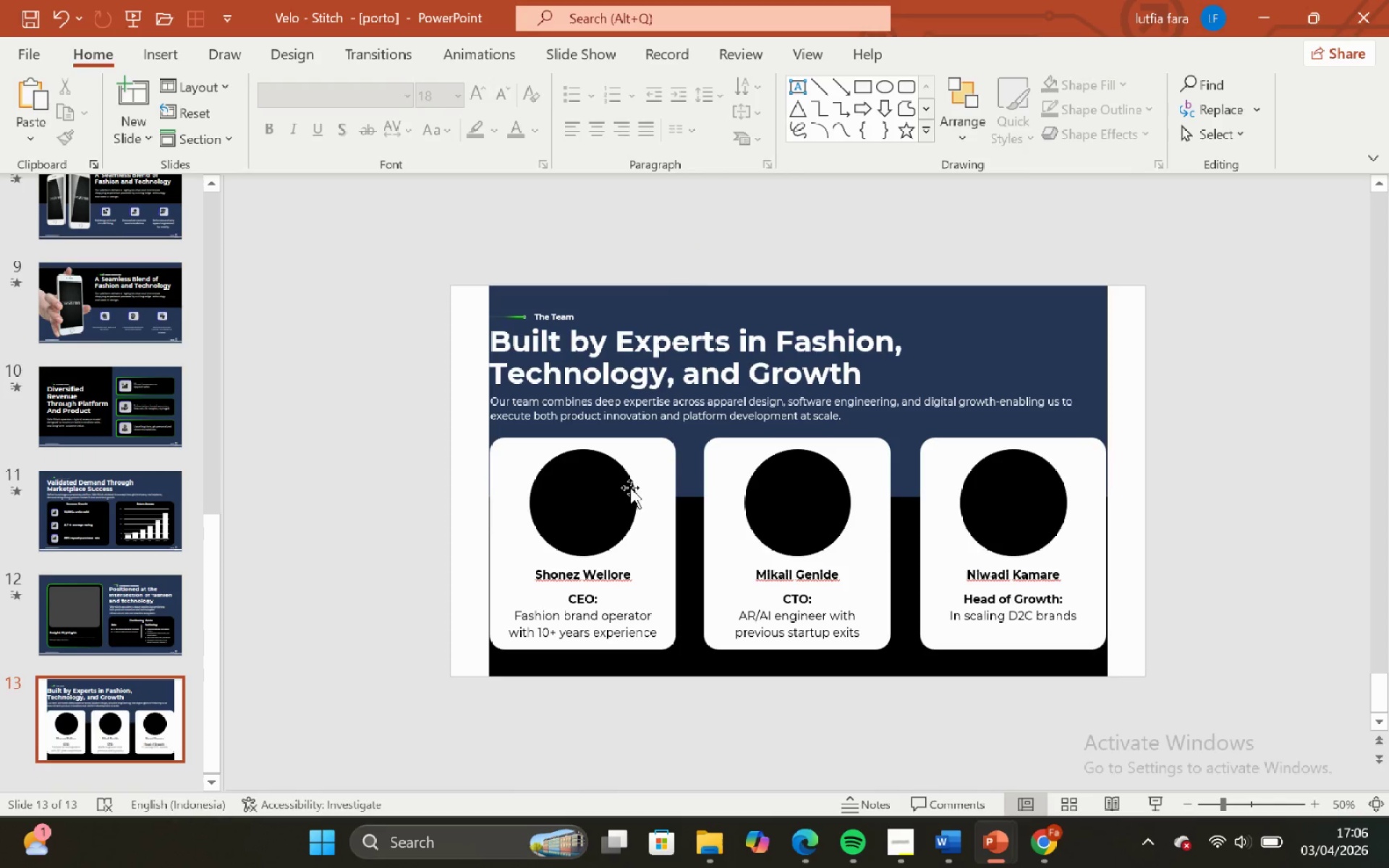 
left_click([630, 488])
 